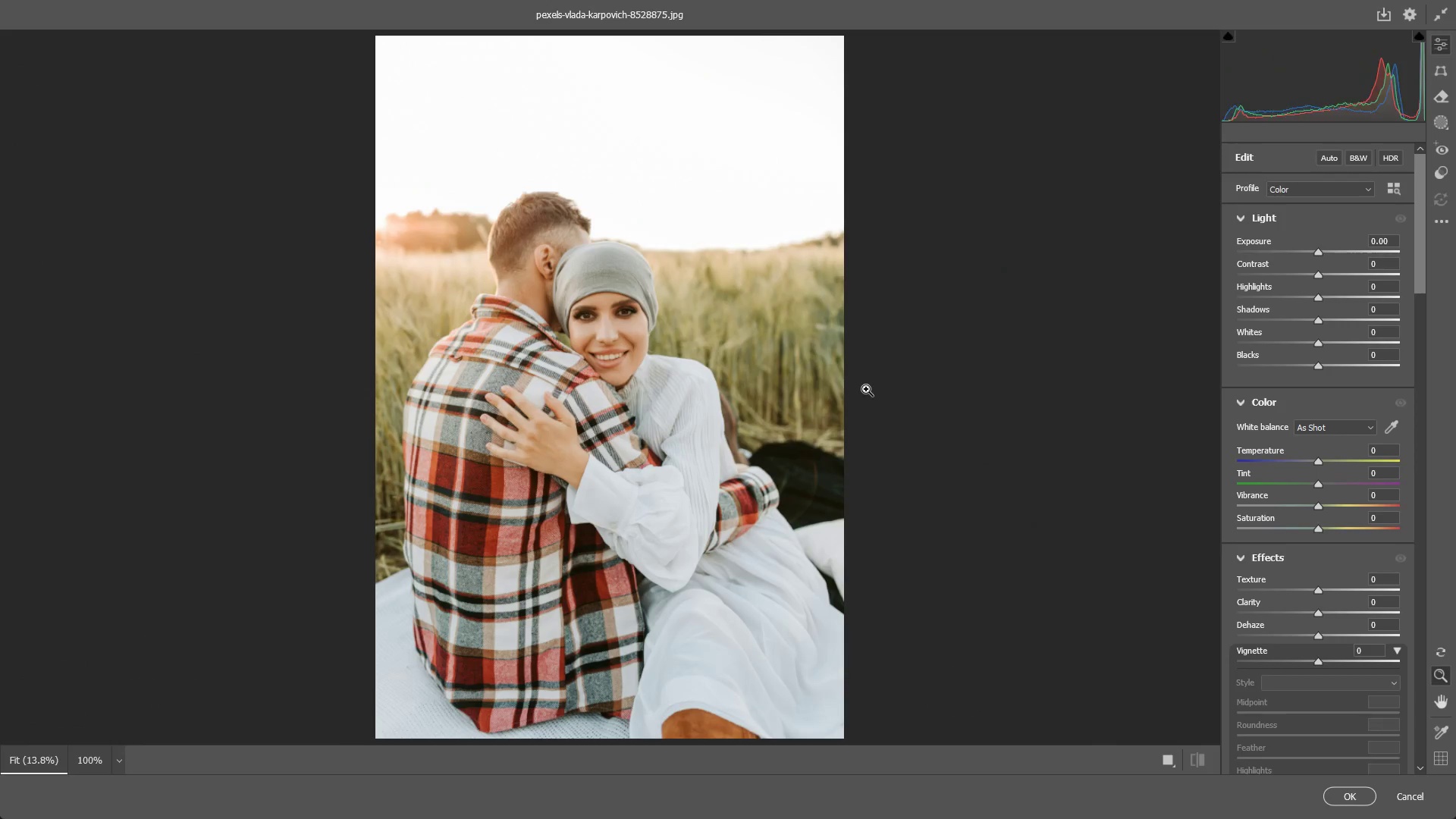 
left_click_drag(start_coordinate=[562, 349], to_coordinate=[683, 356])
 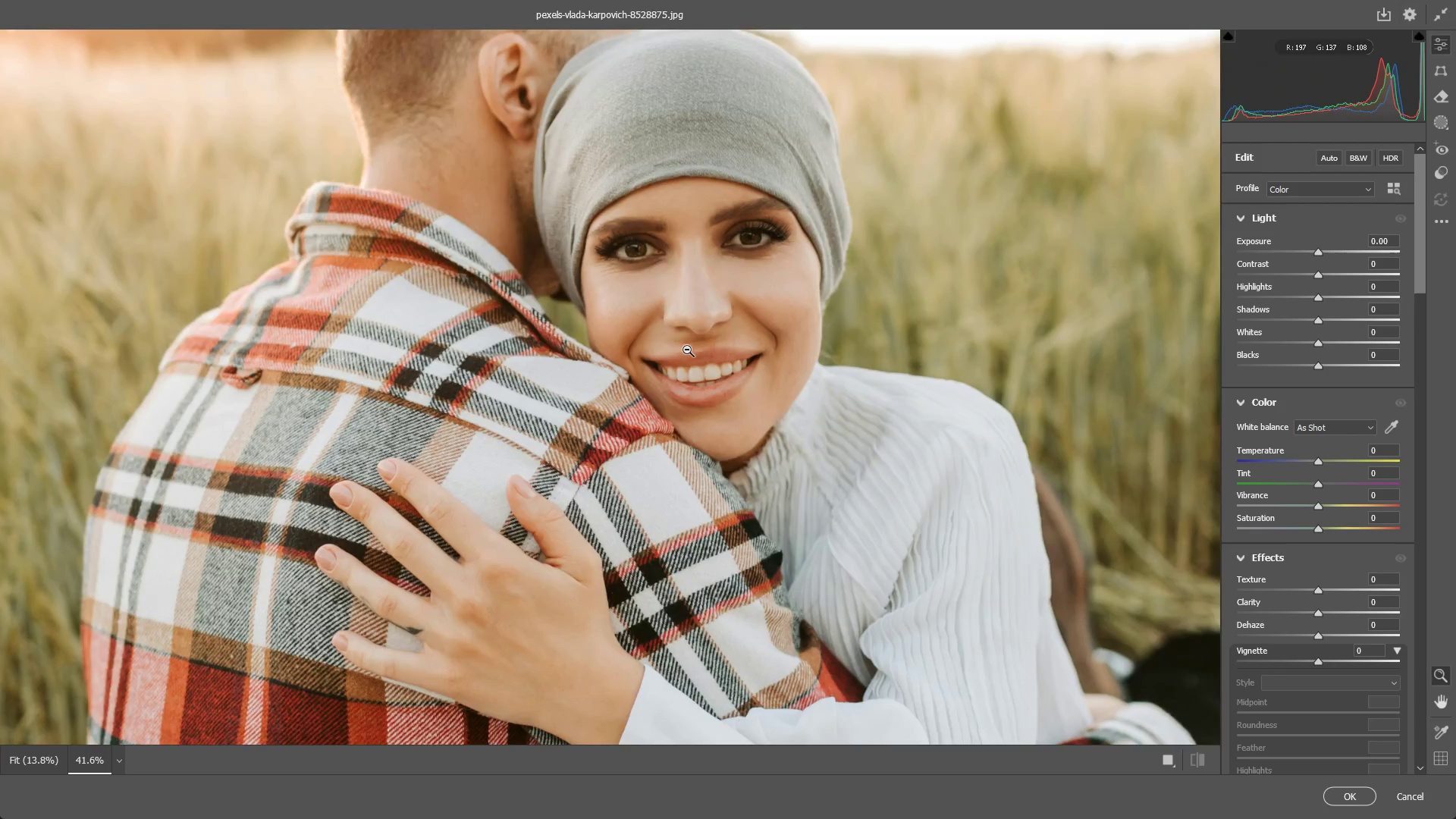 
hold_key(key=Space, duration=0.5)
 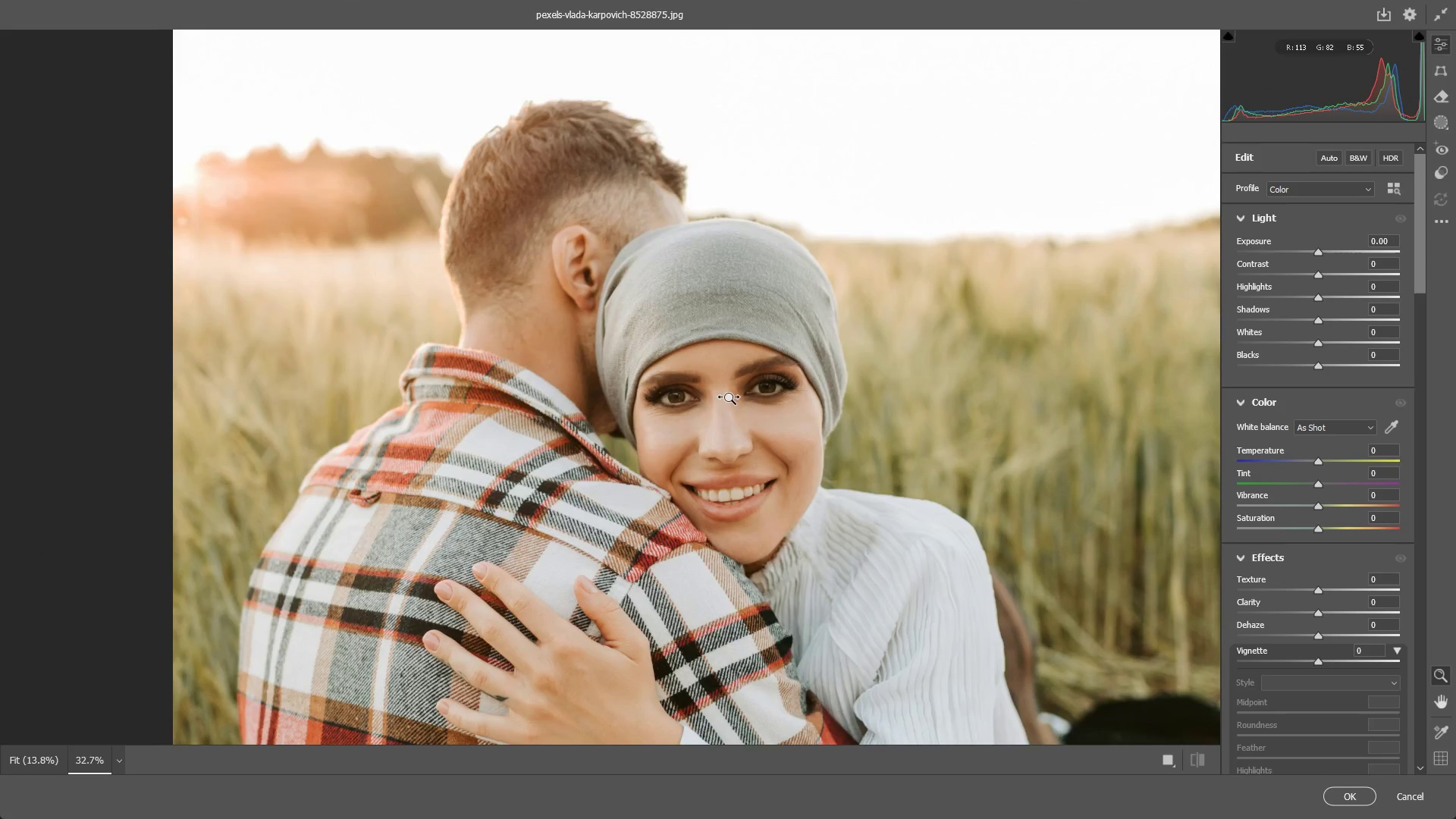 
left_click_drag(start_coordinate=[673, 309], to_coordinate=[693, 458])
 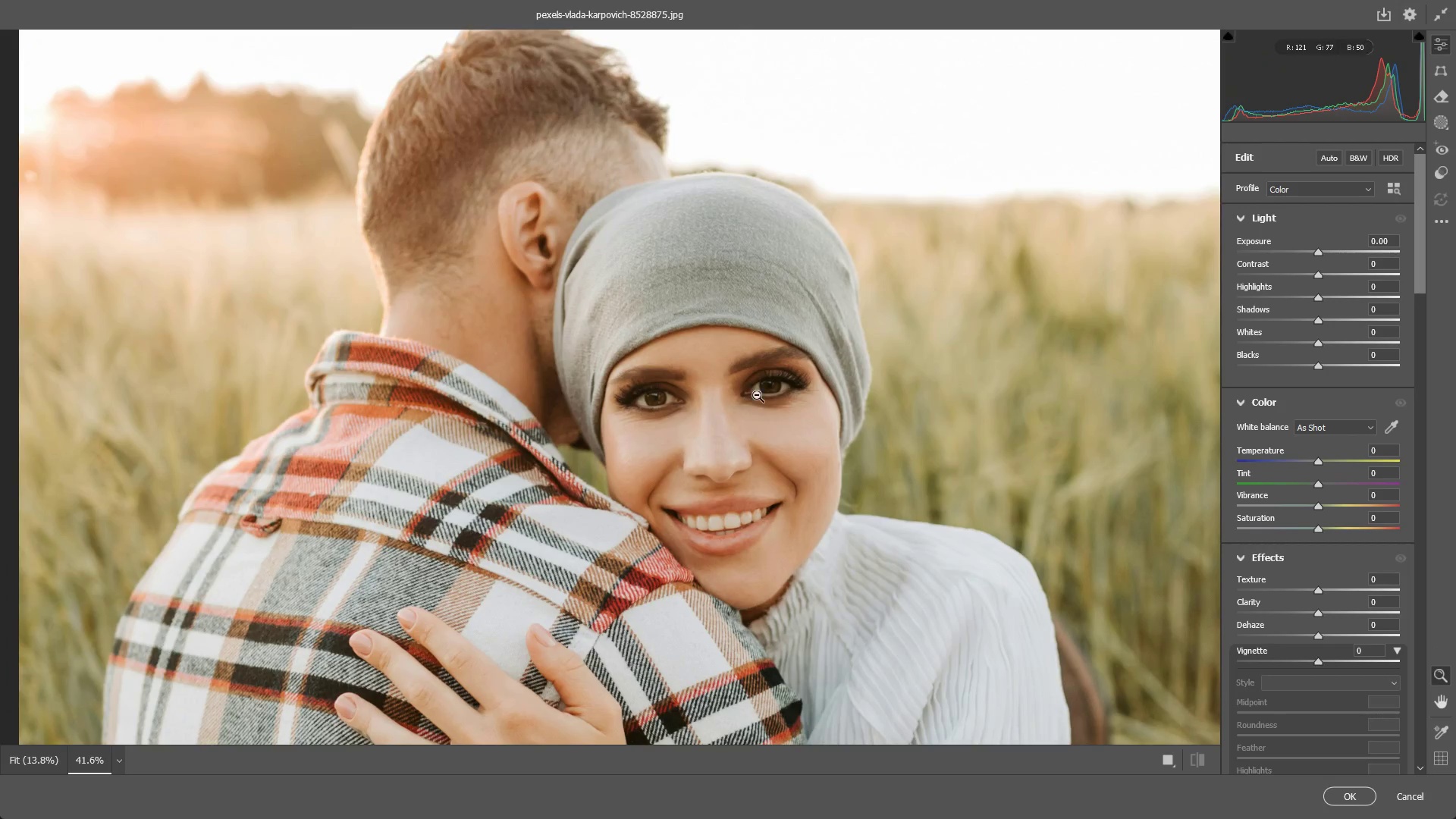 
left_click_drag(start_coordinate=[757, 393], to_coordinate=[727, 397])
 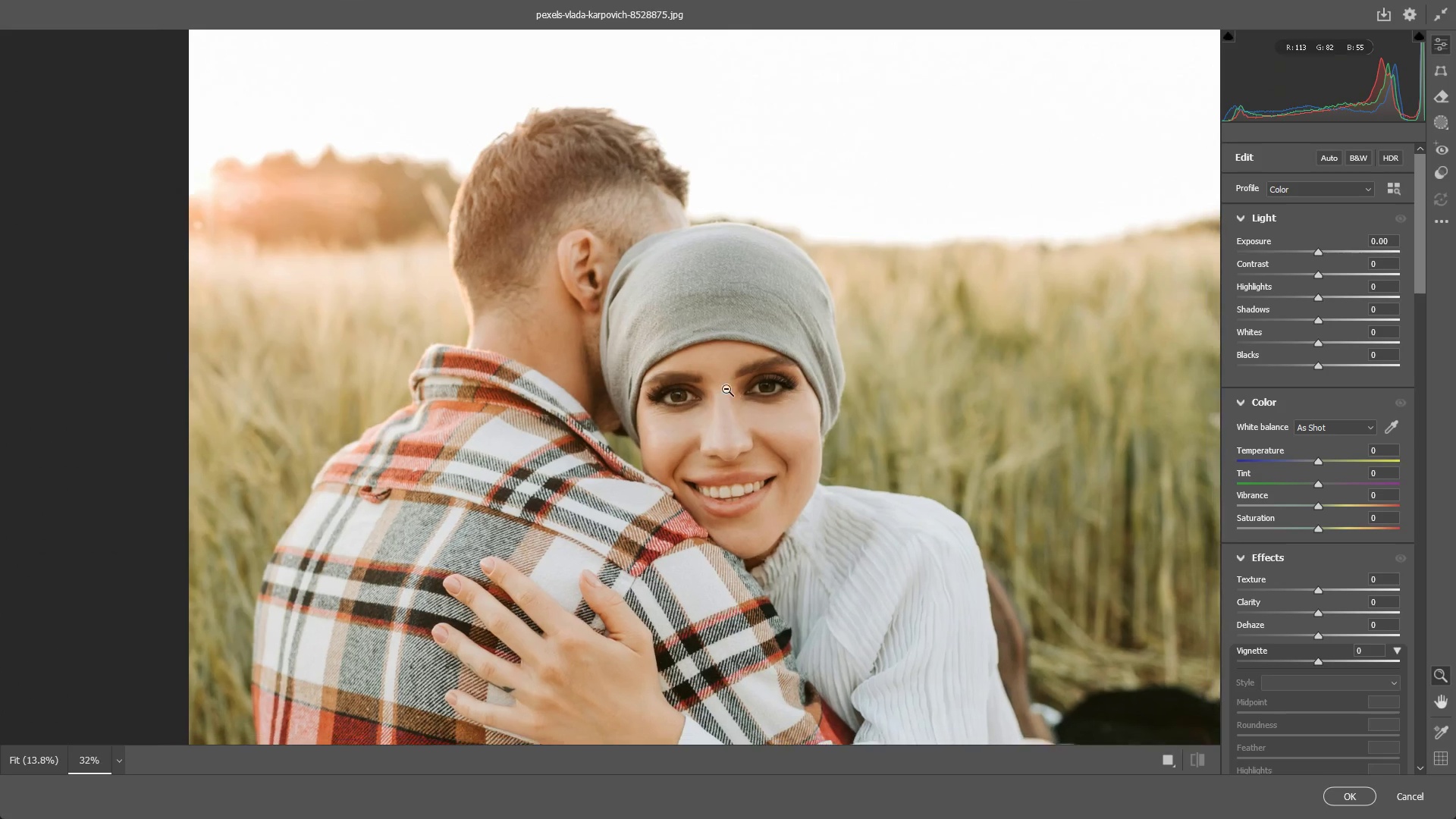 
hold_key(key=Space, duration=0.48)
 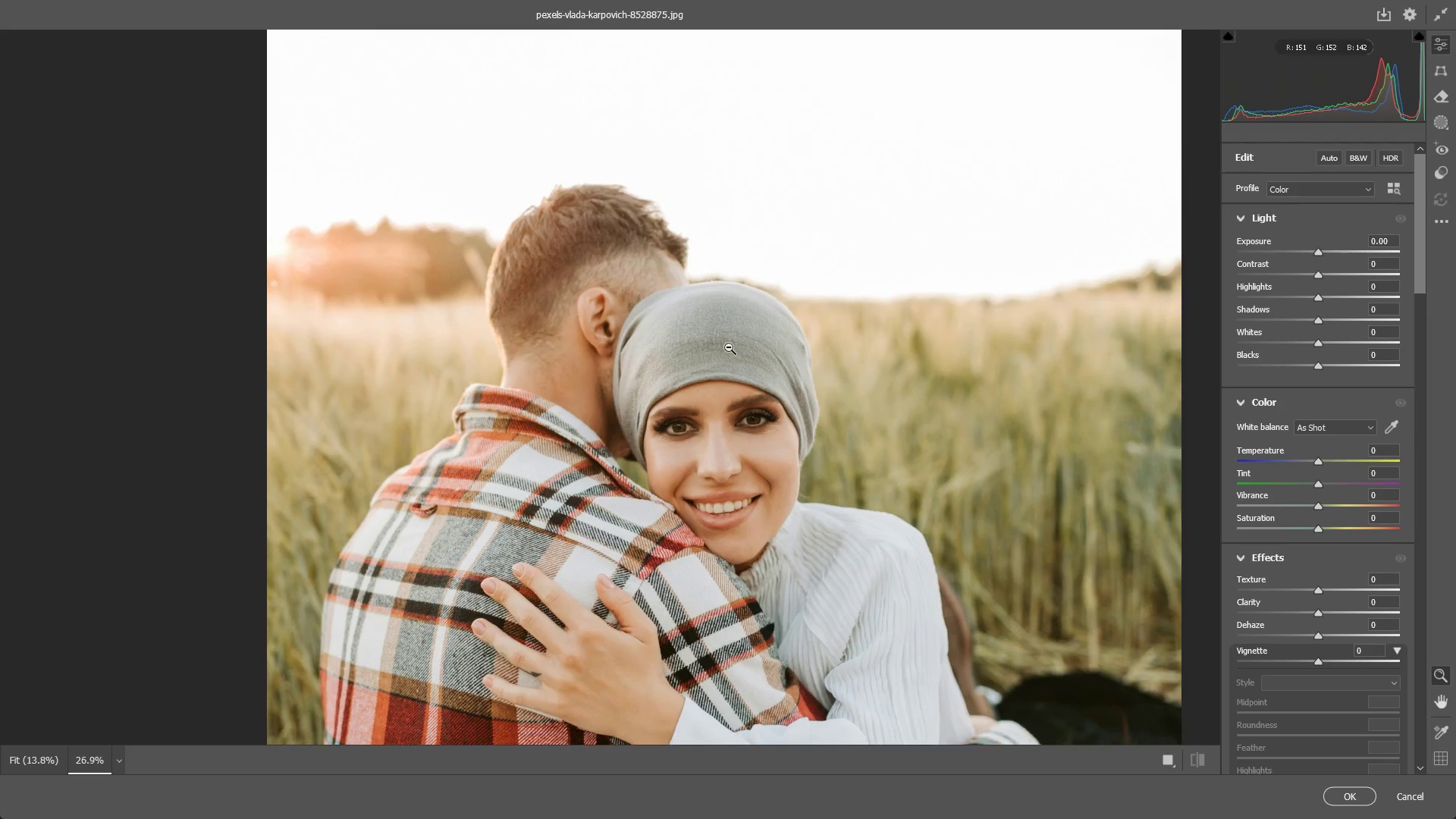 
left_click_drag(start_coordinate=[716, 301], to_coordinate=[704, 348])
 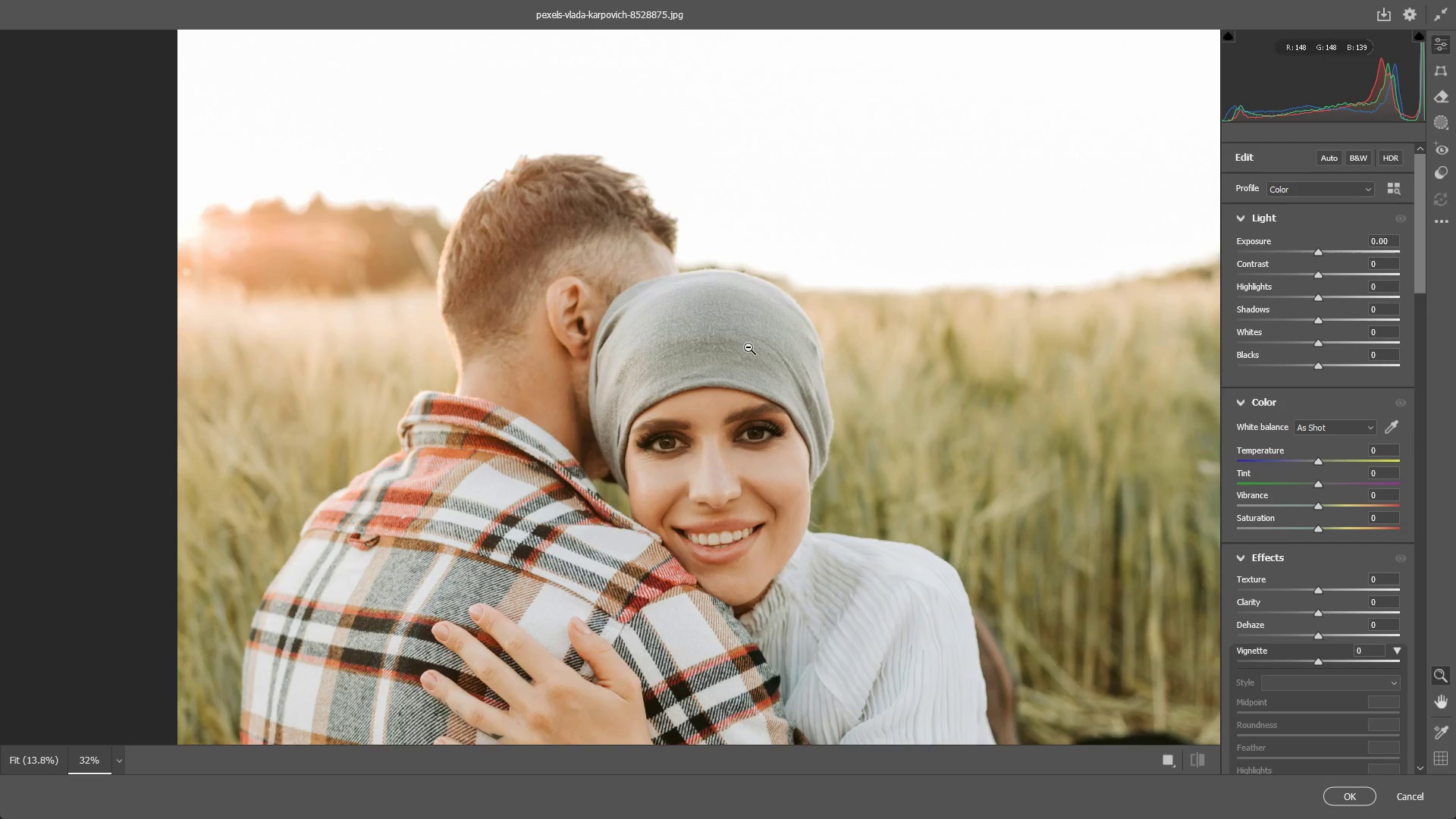 
left_click_drag(start_coordinate=[748, 347], to_coordinate=[729, 347])
 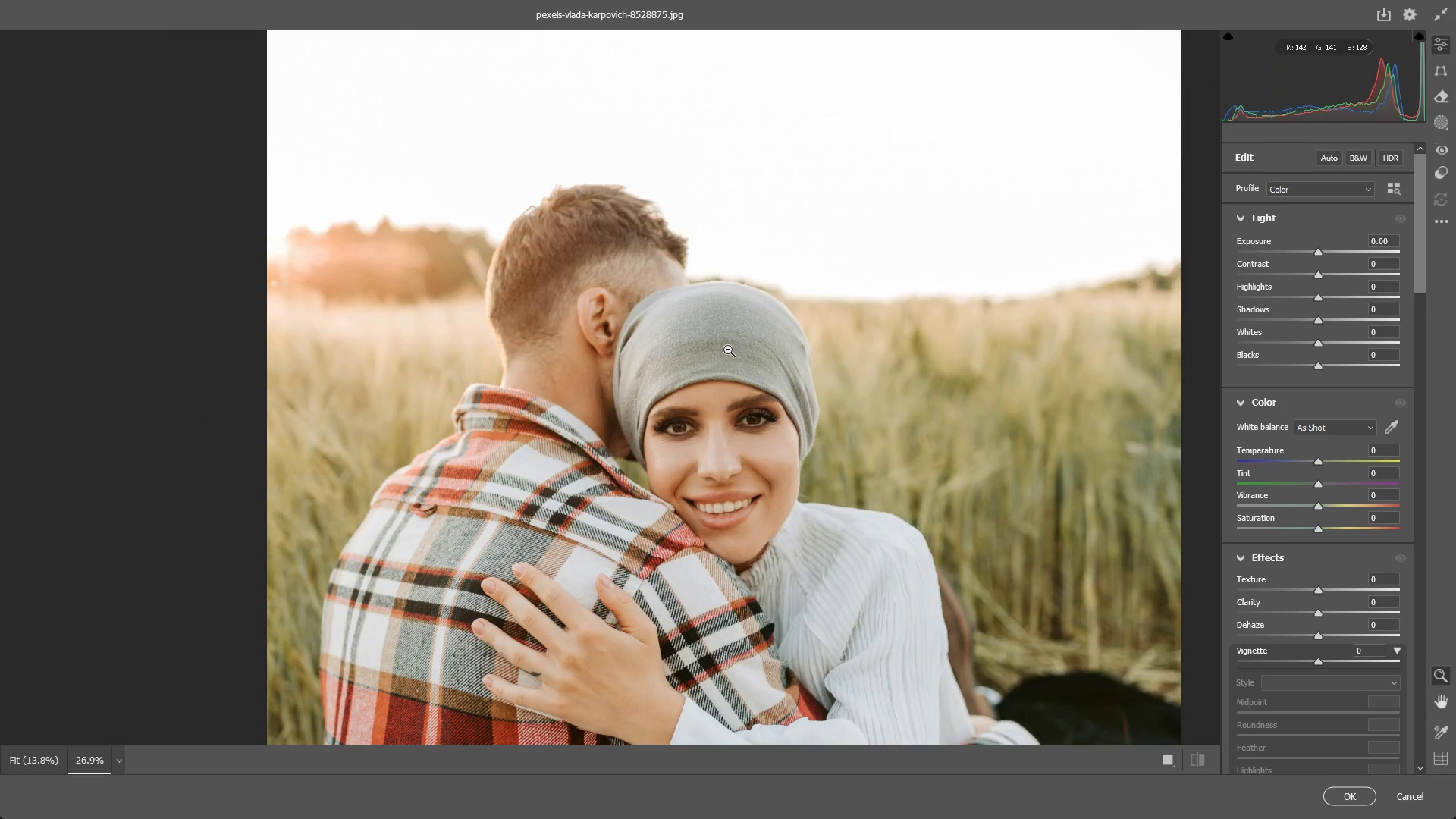 
hold_key(key=Space, duration=0.5)
 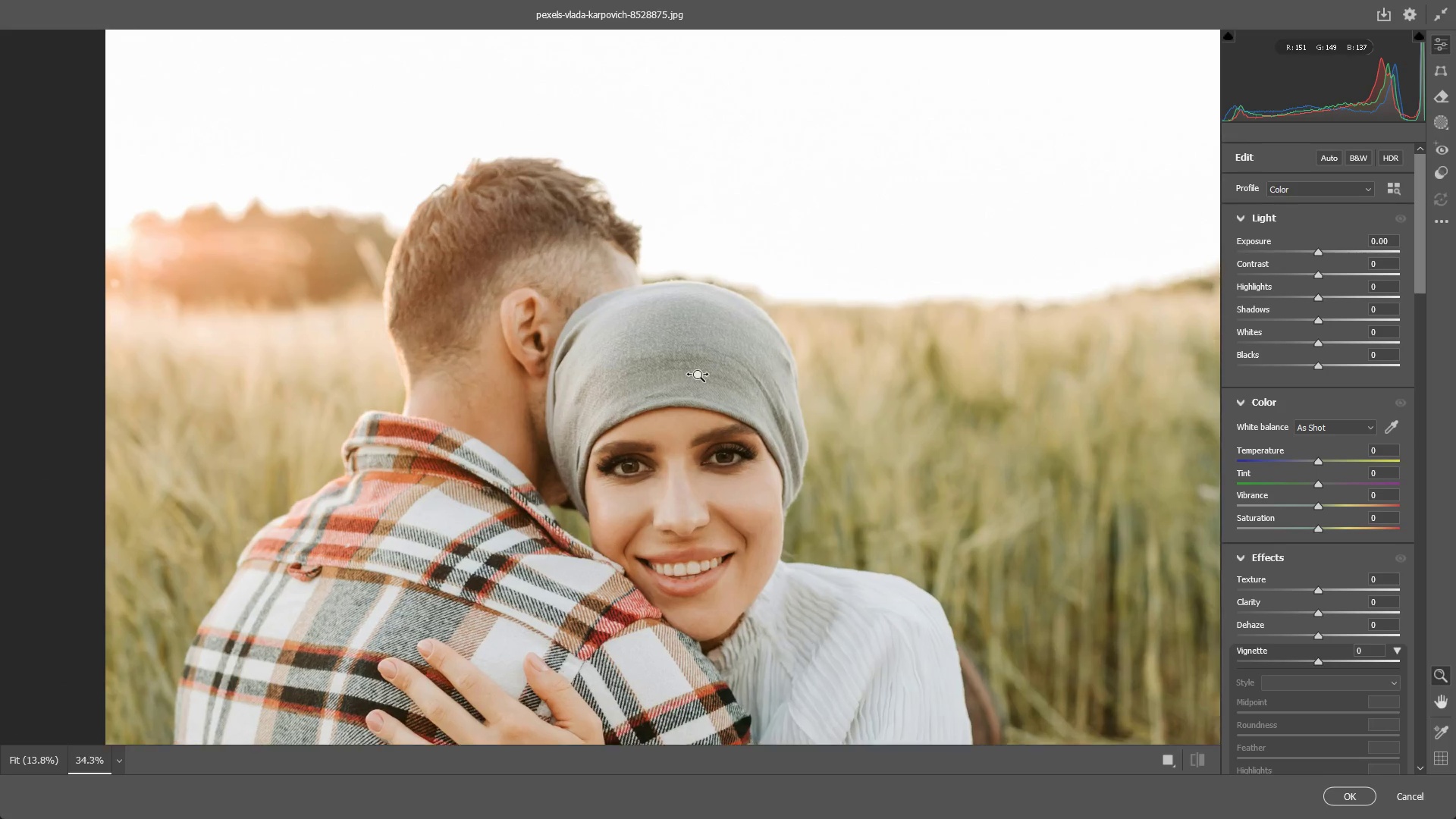 
left_click_drag(start_coordinate=[721, 355], to_coordinate=[681, 374])
 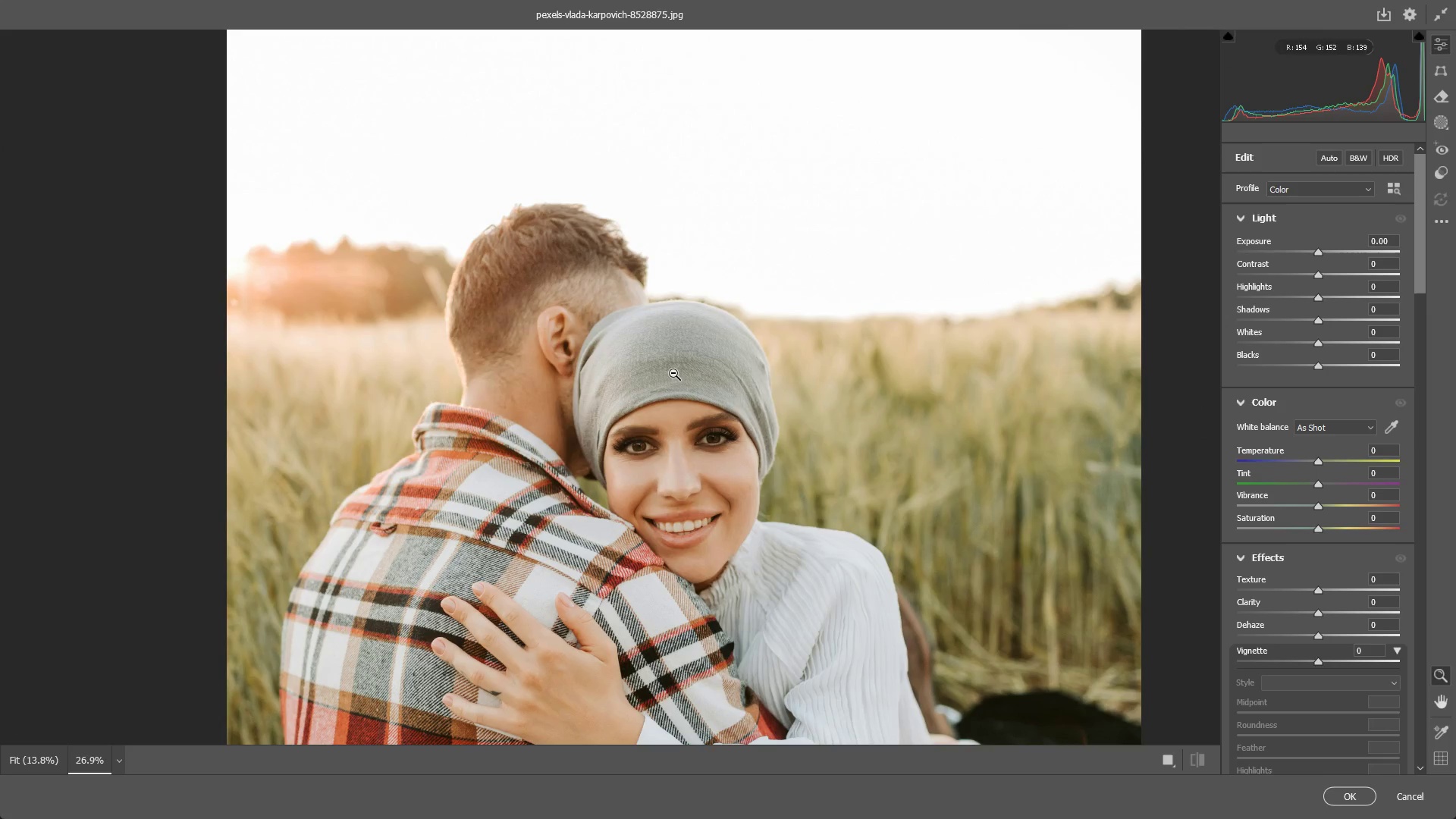 
left_click_drag(start_coordinate=[671, 374], to_coordinate=[679, 375])
 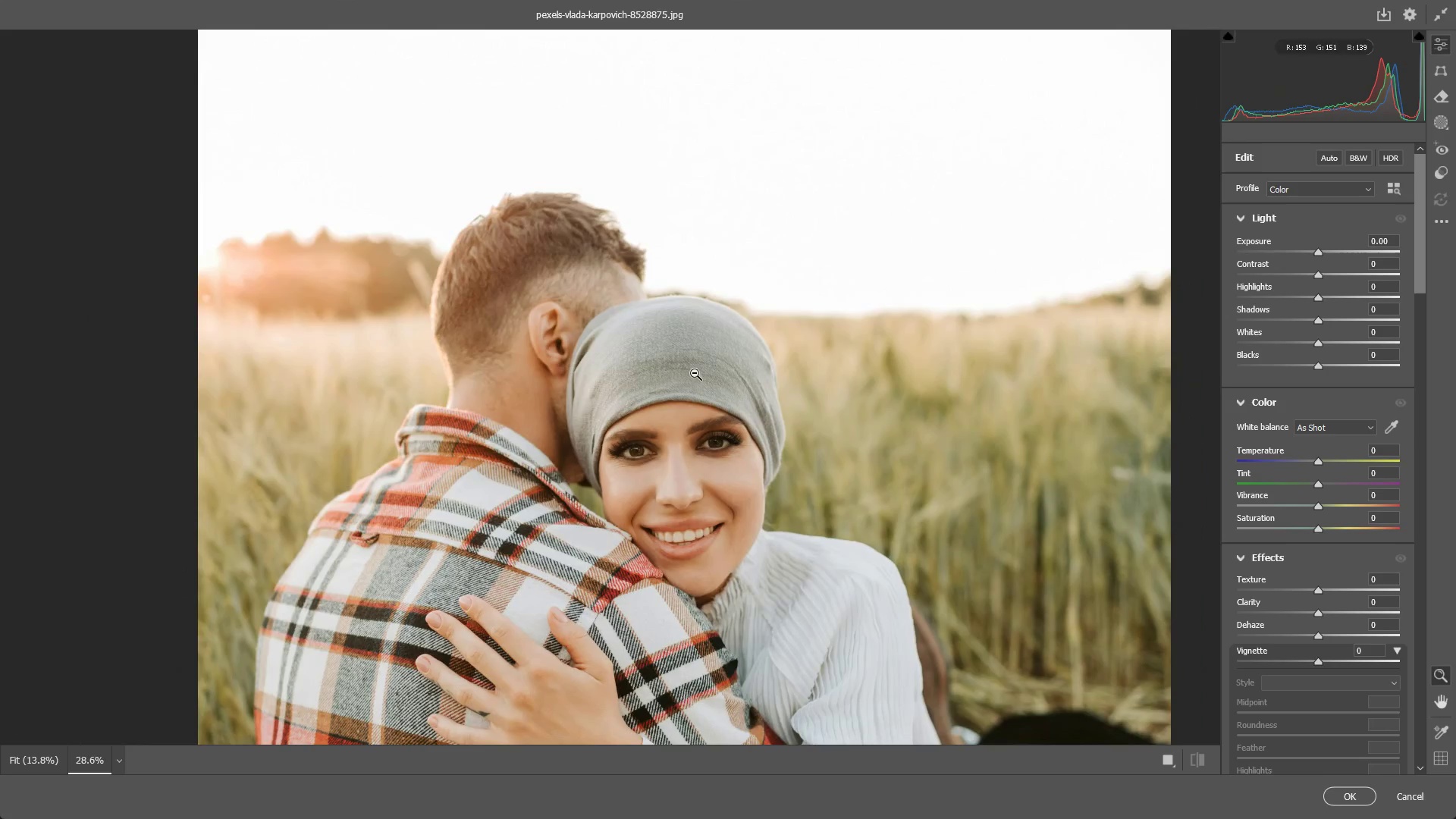 
hold_key(key=Space, duration=0.52)
 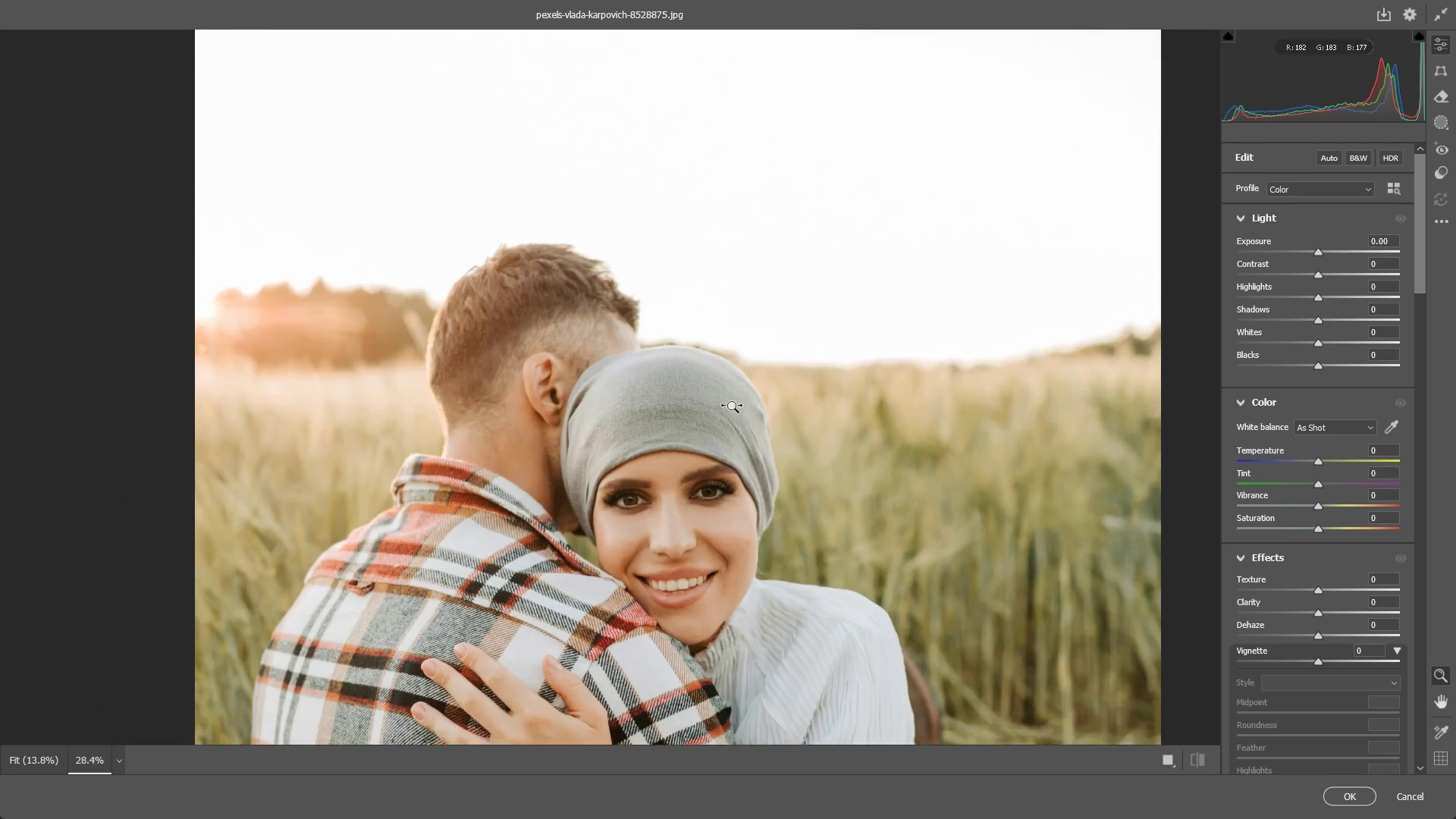 
left_click_drag(start_coordinate=[717, 359], to_coordinate=[710, 410])
 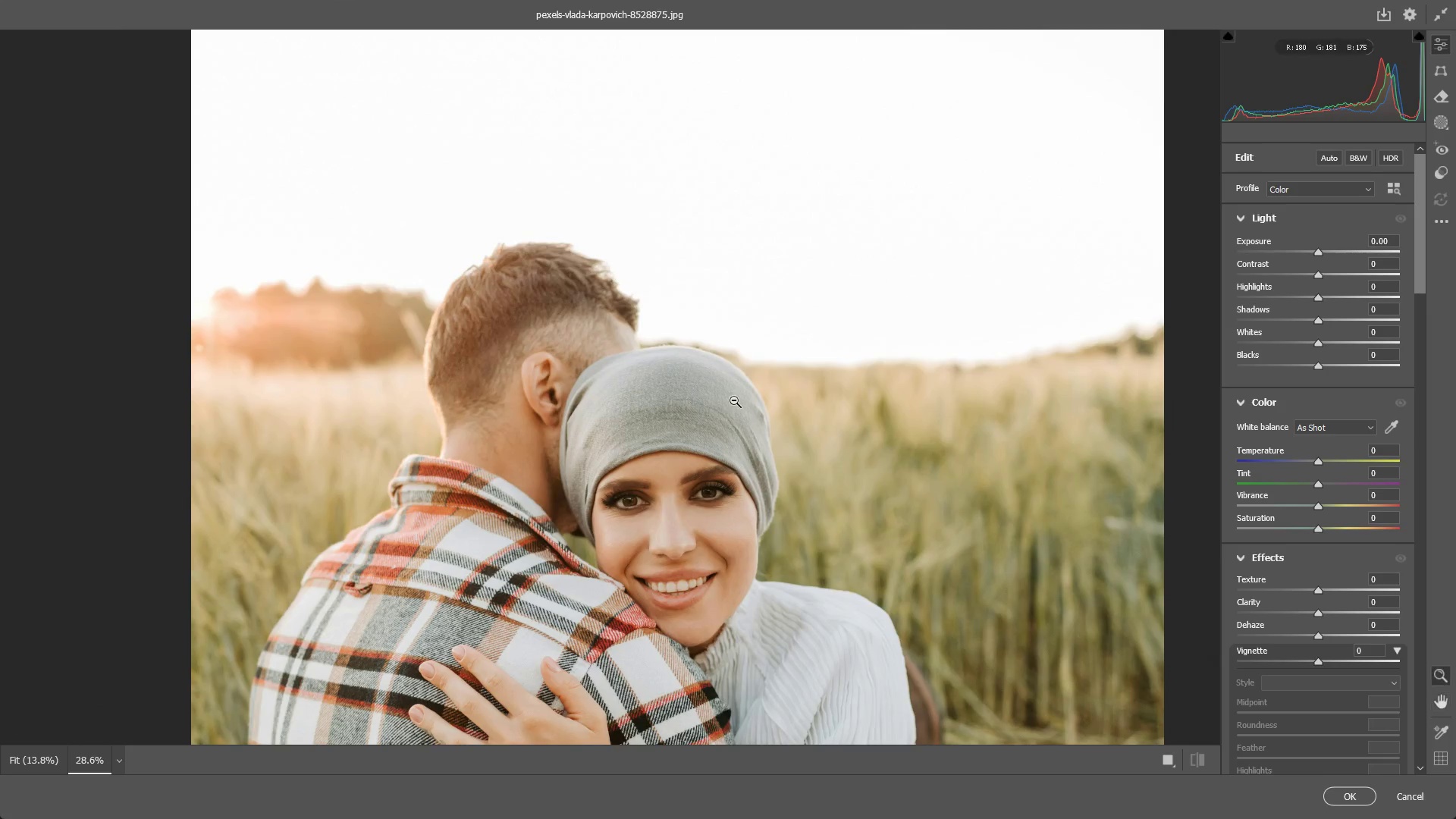 
left_click_drag(start_coordinate=[734, 400], to_coordinate=[742, 411])
 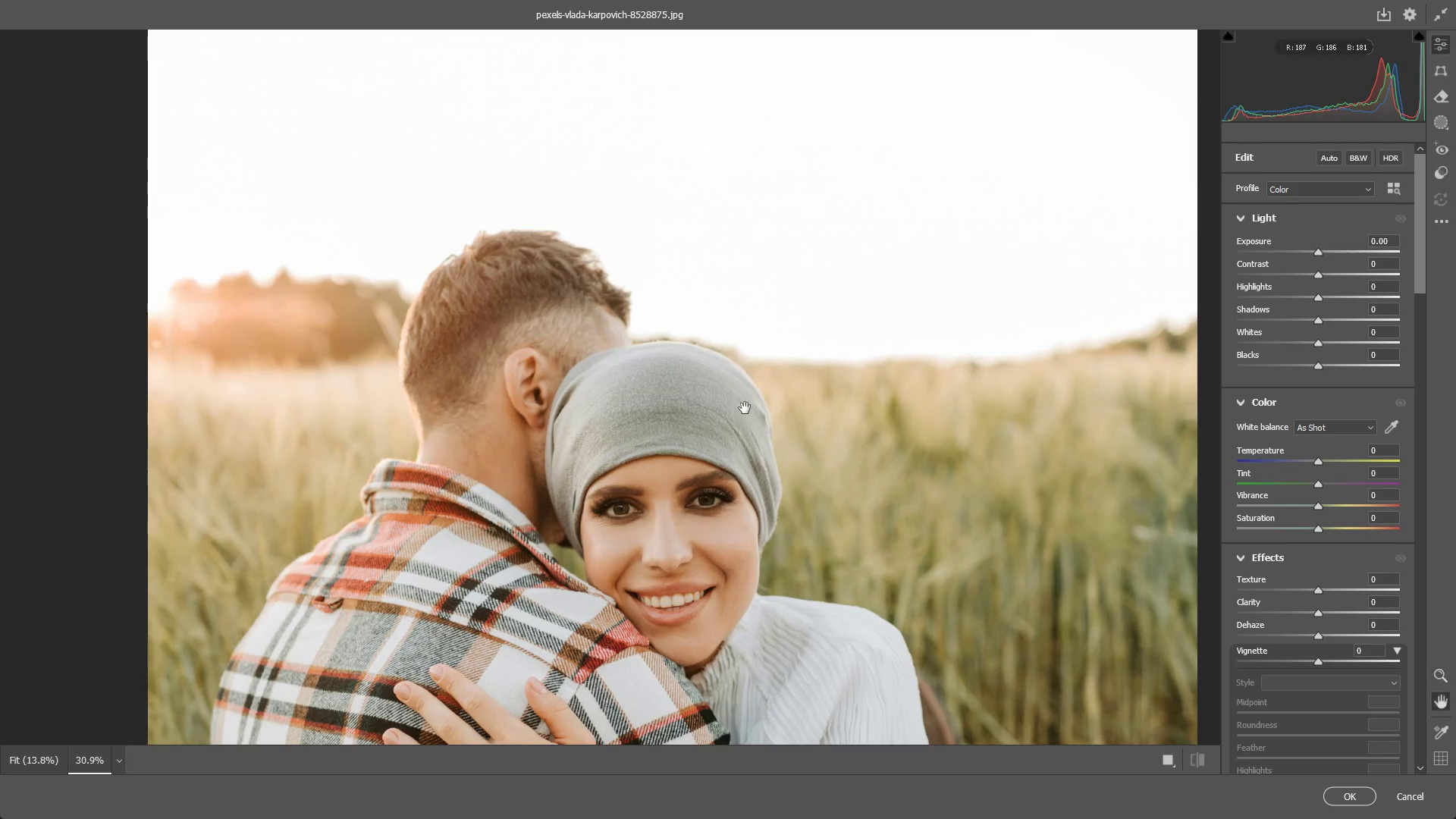 
hold_key(key=Space, duration=0.52)
 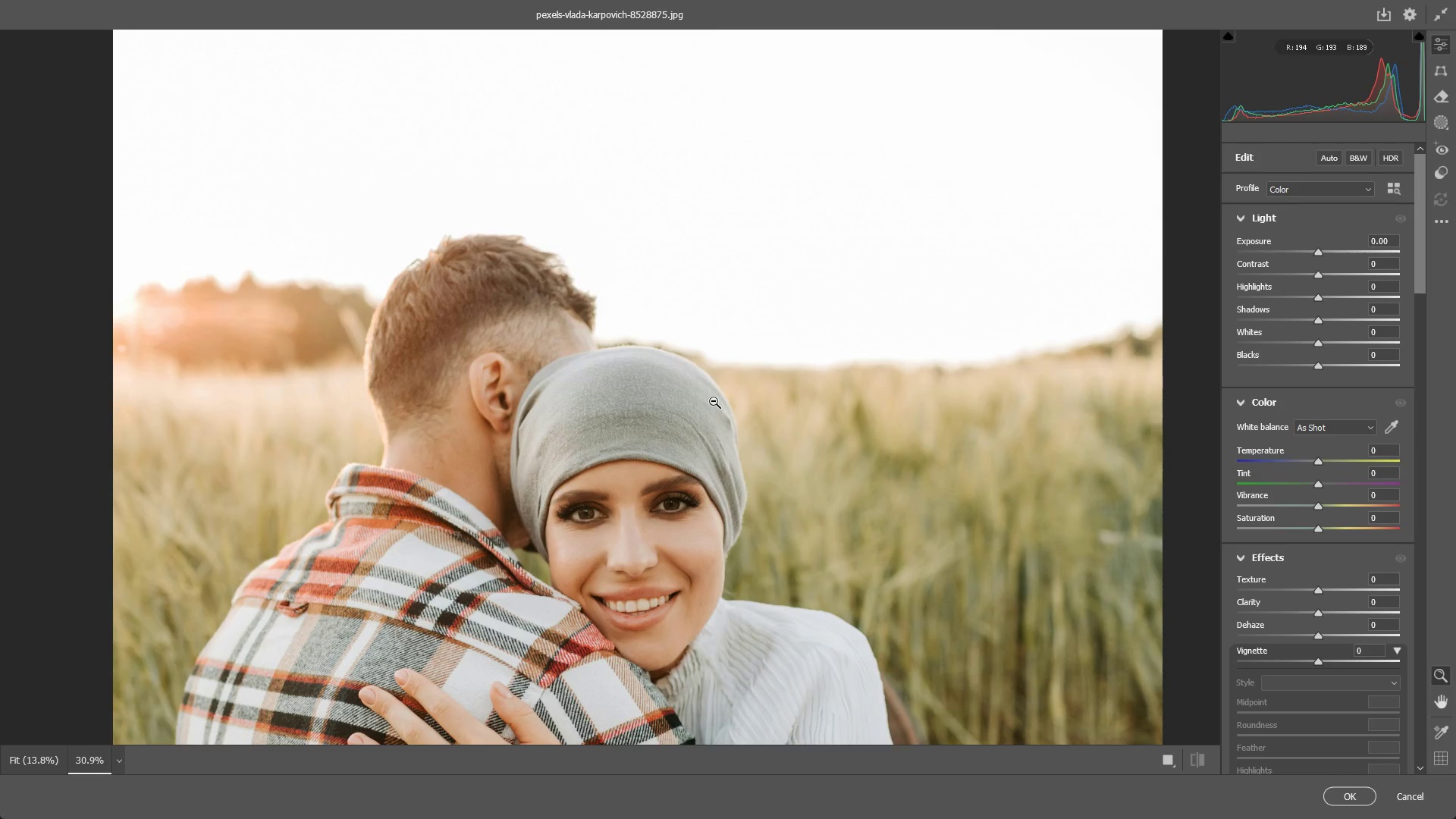 
left_click_drag(start_coordinate=[739, 406], to_coordinate=[704, 411])
 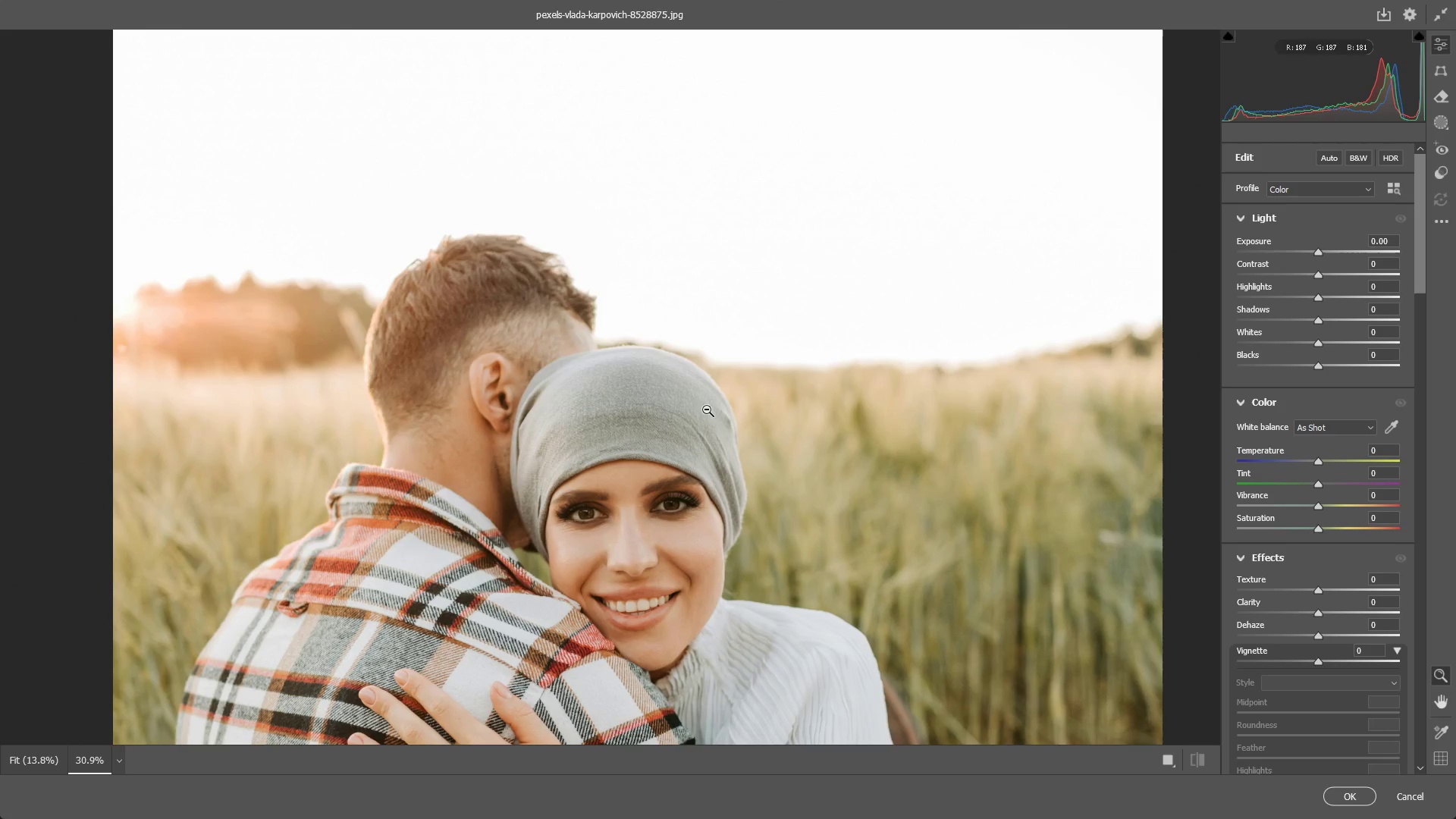 
hold_key(key=Space, duration=13.66)
 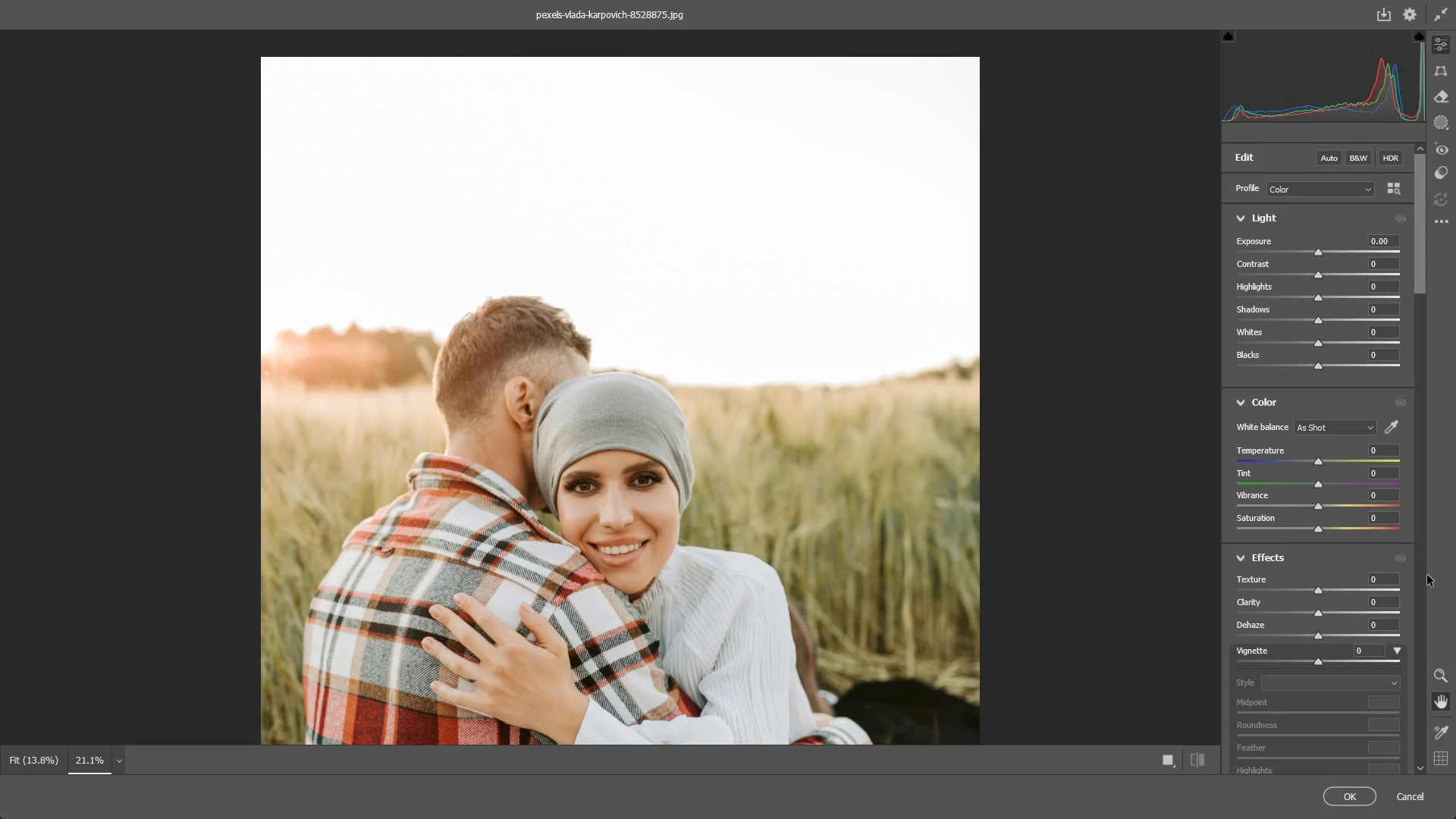 
left_click_drag(start_coordinate=[714, 401], to_coordinate=[704, 422])
 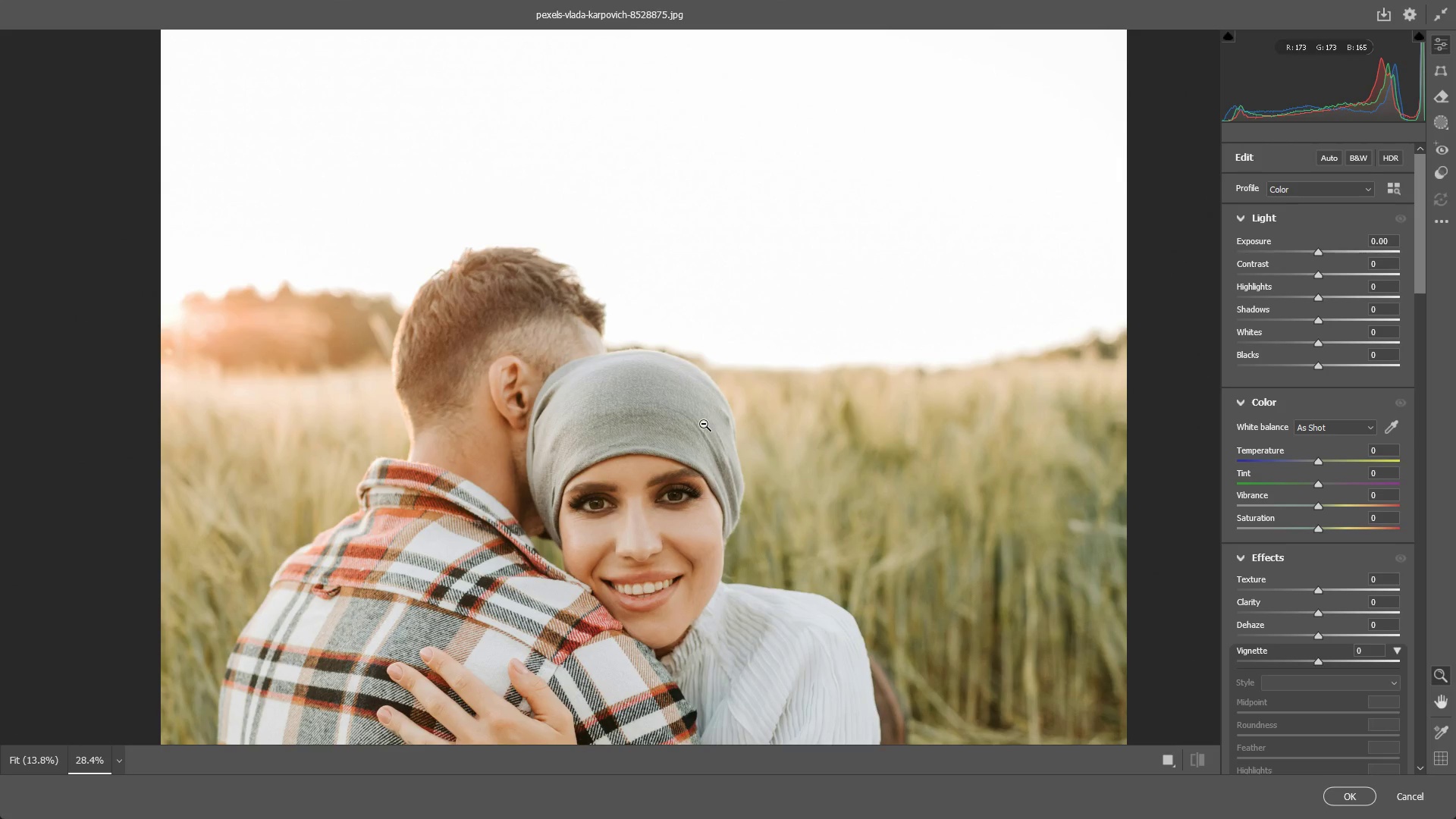 
left_click_drag(start_coordinate=[623, 493], to_coordinate=[590, 526])
 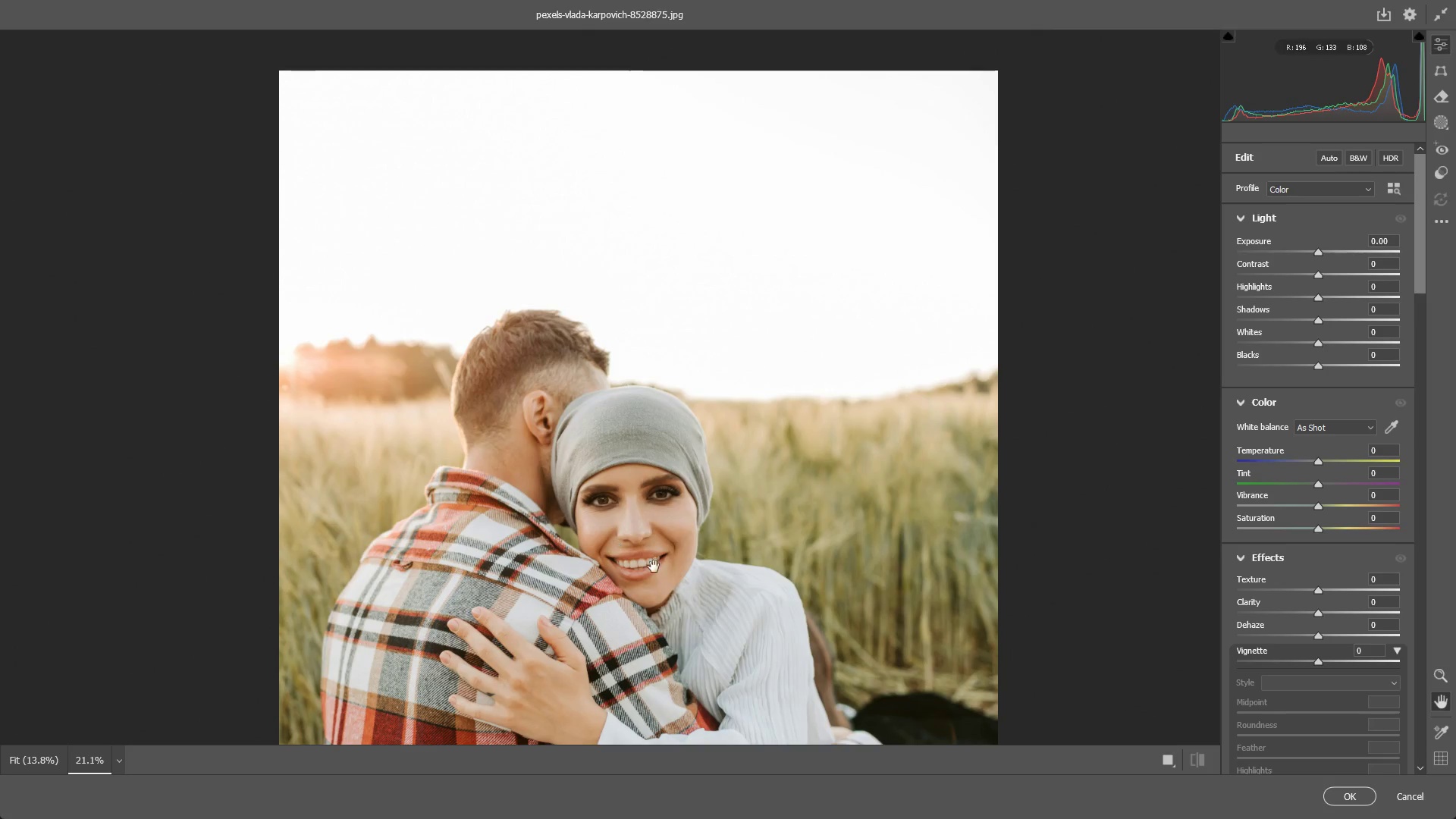 
hold_key(key=Space, duration=0.42)
 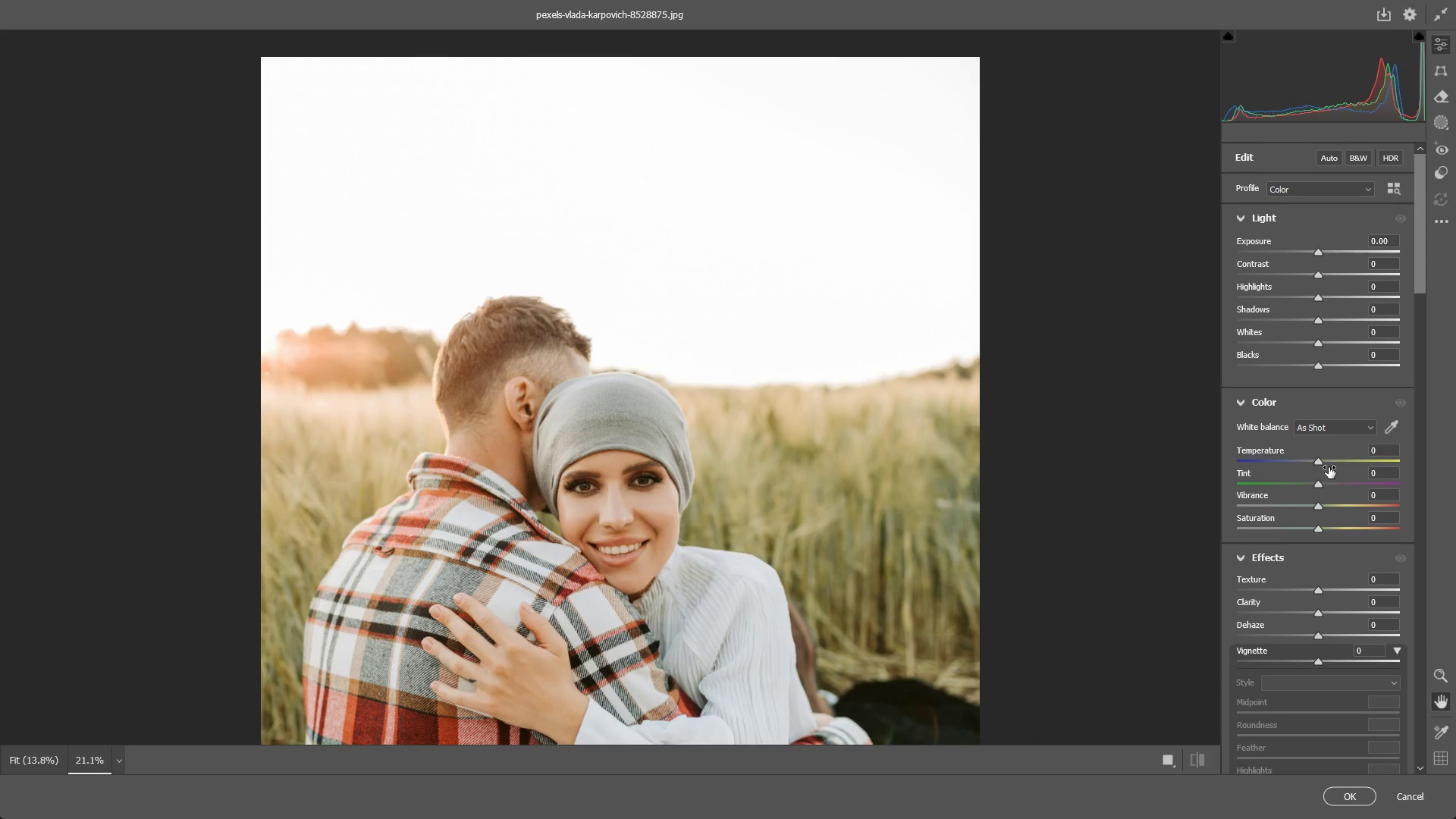 
left_click_drag(start_coordinate=[654, 564], to_coordinate=[635, 551])
 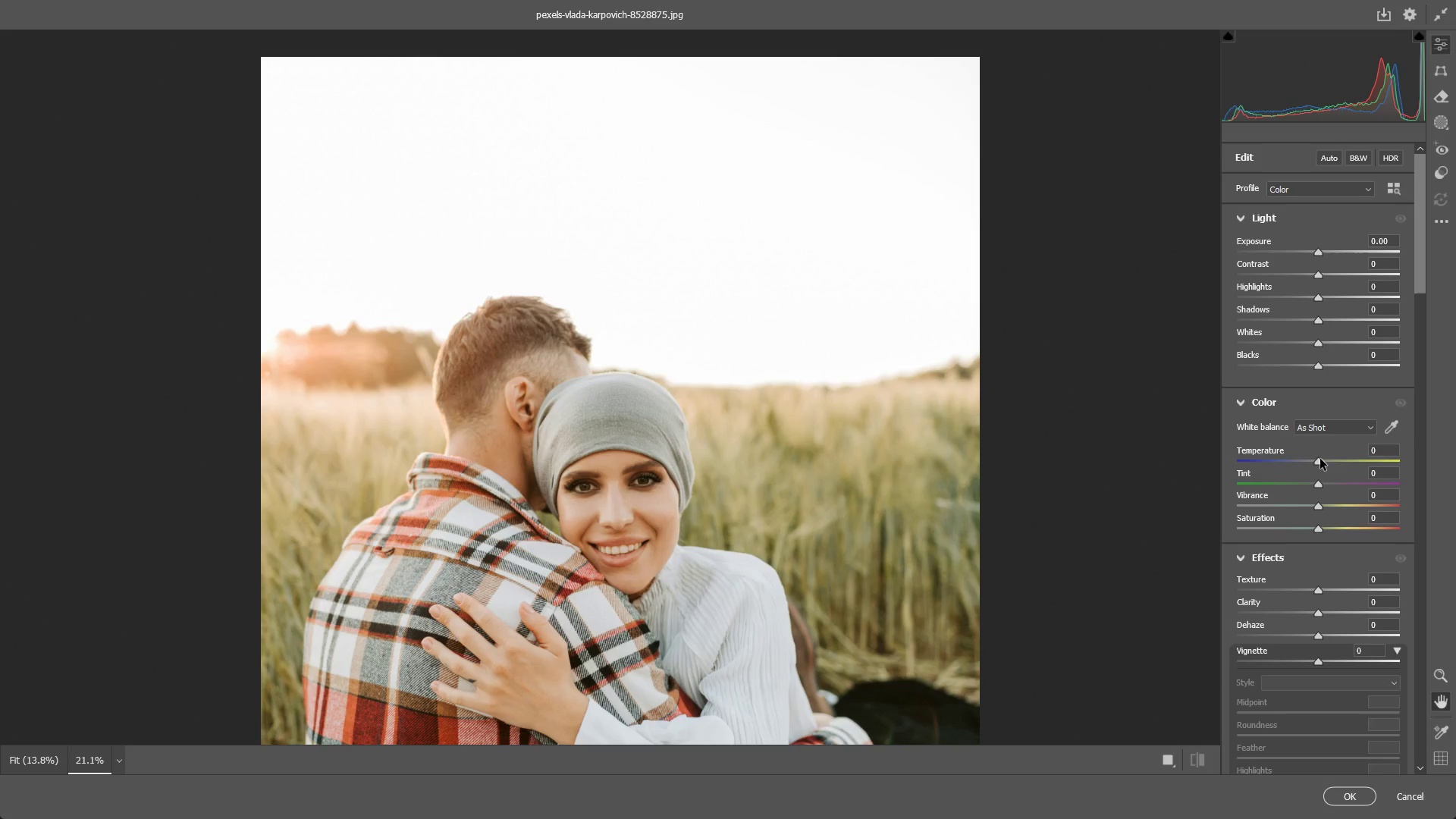 
left_click_drag(start_coordinate=[1320, 459], to_coordinate=[1307, 454])
 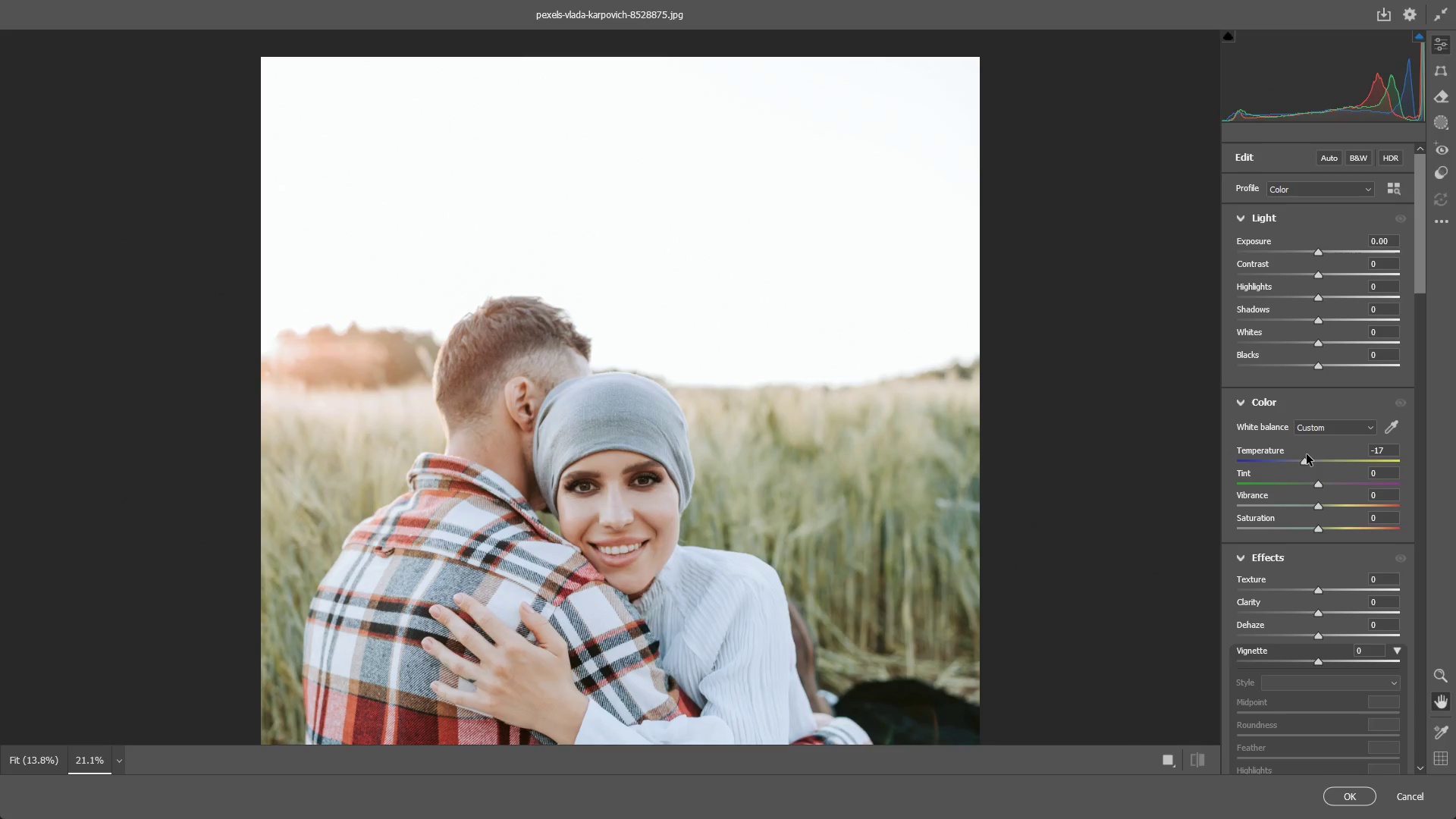 
key(Control+ControlLeft)
 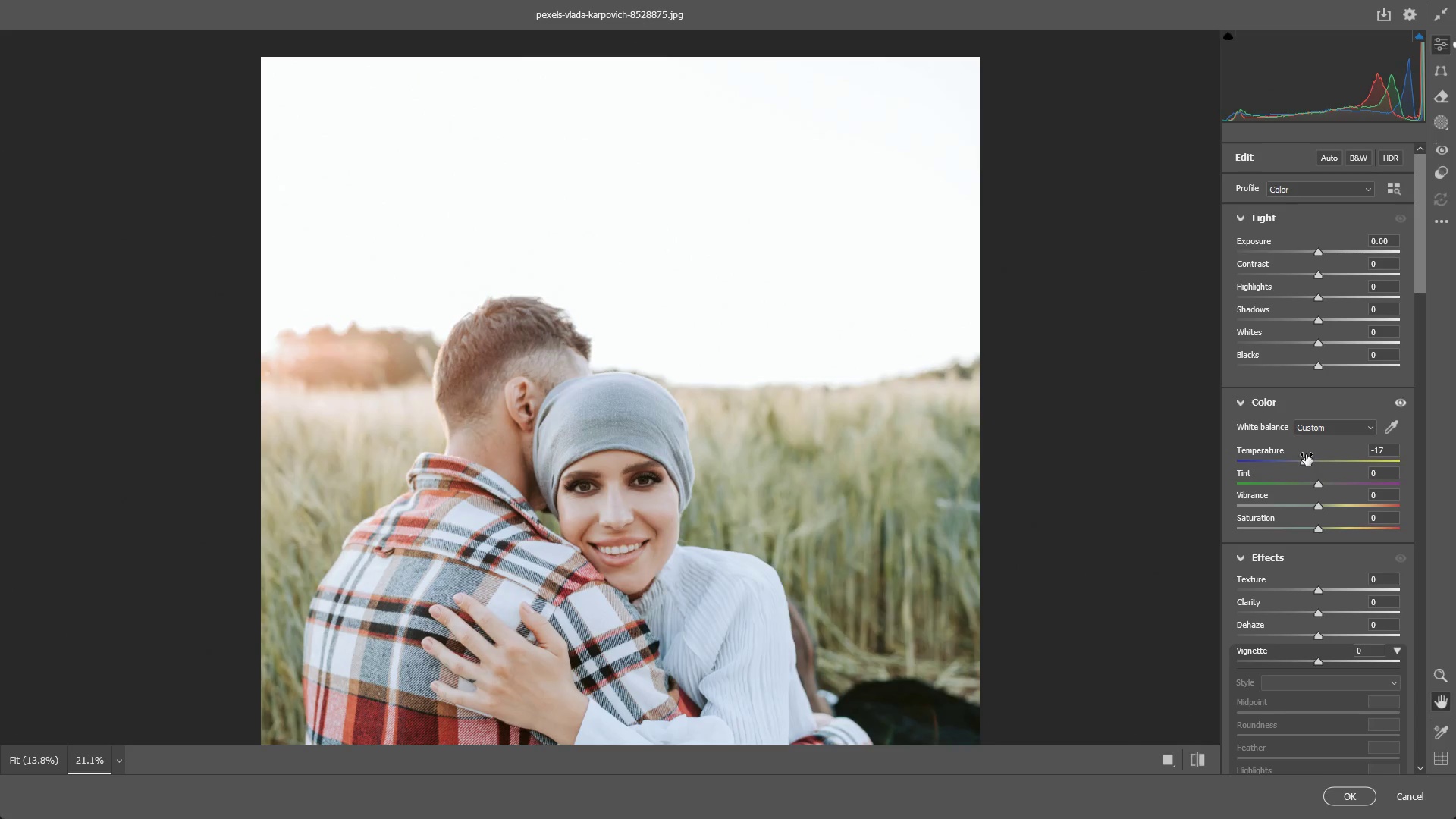 
key(Control+Z)
 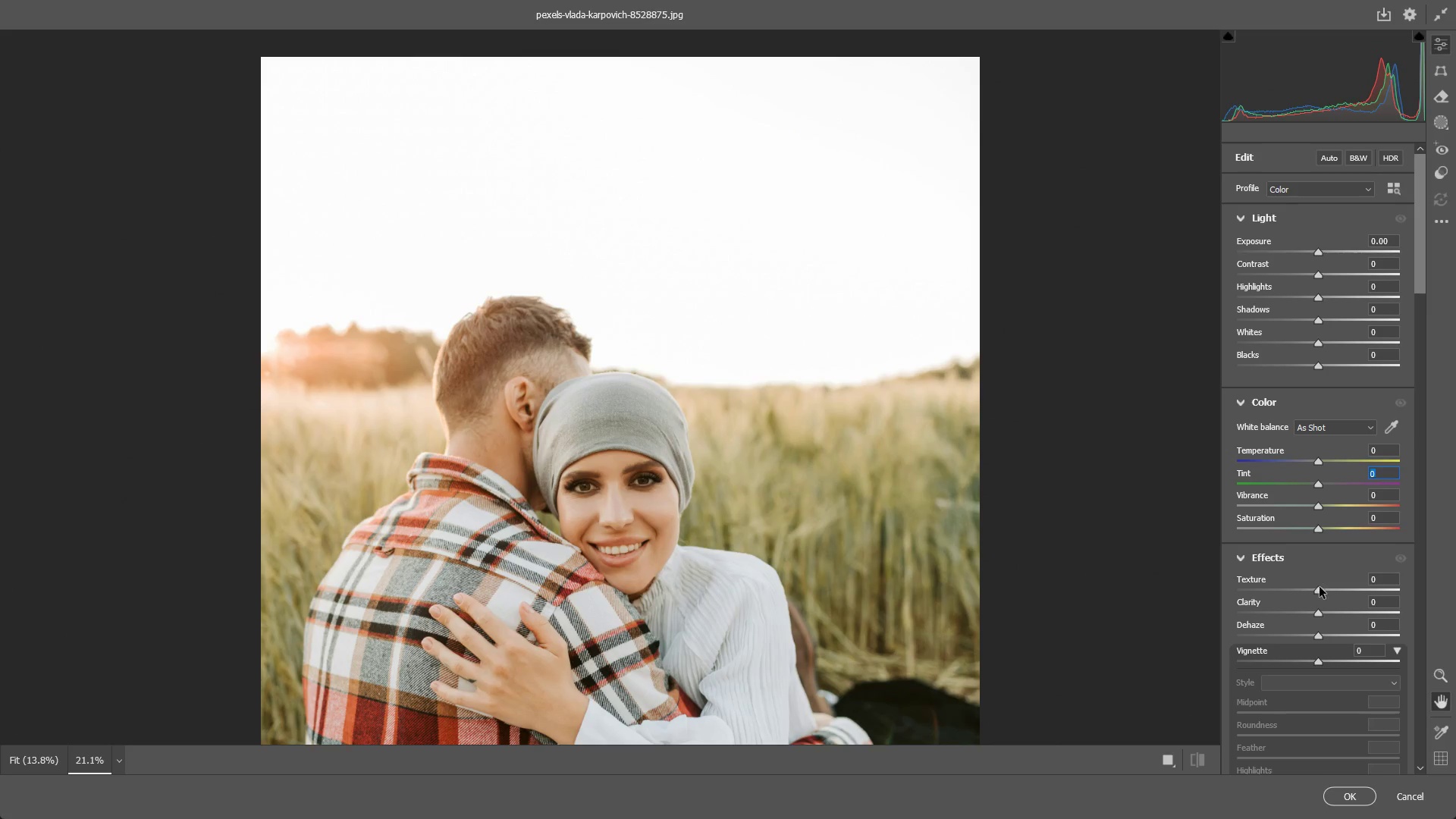 
left_click_drag(start_coordinate=[1320, 588], to_coordinate=[1341, 589])
 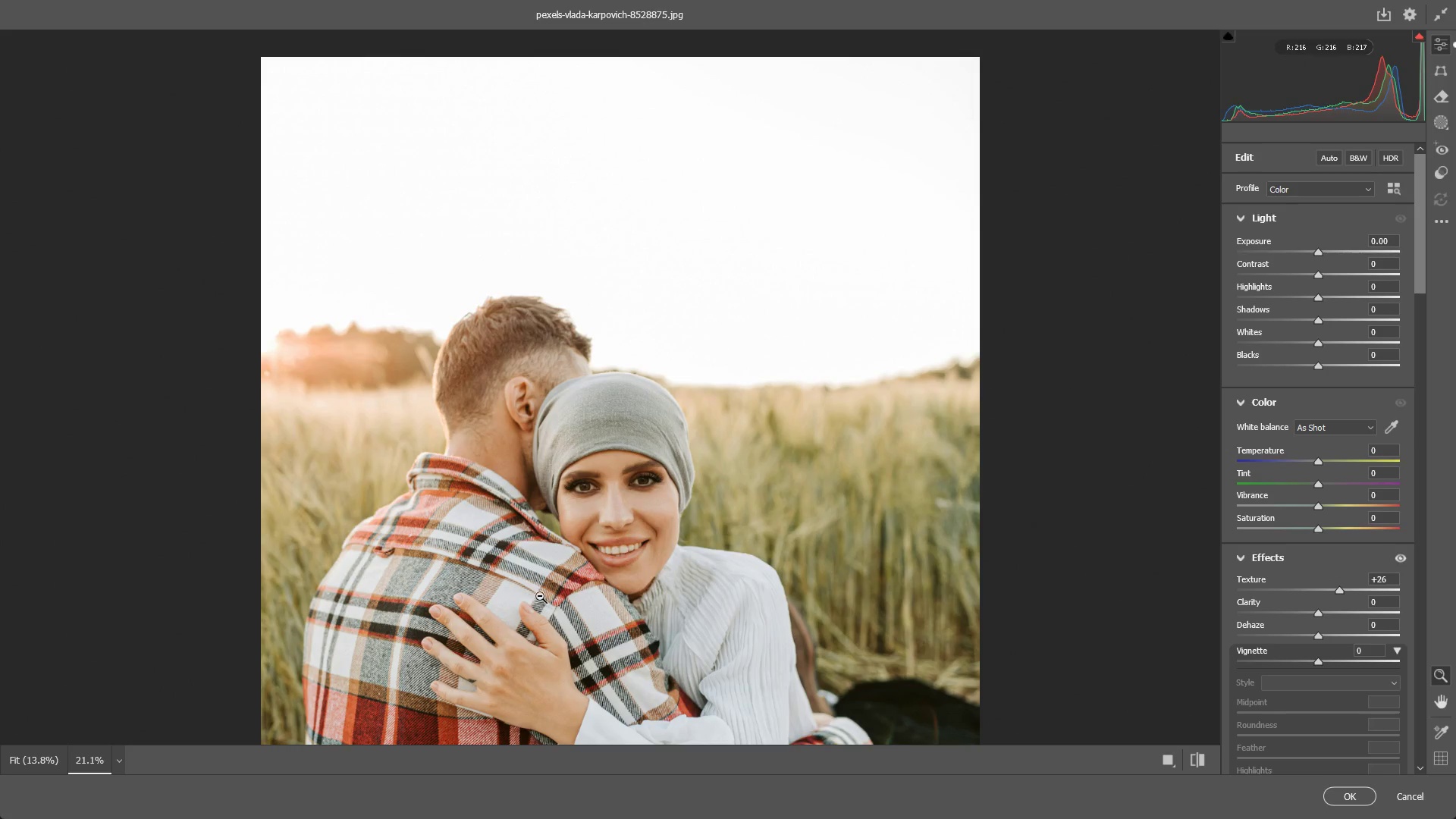 
scroll: coordinate [542, 607], scroll_direction: up, amount: 5.0
 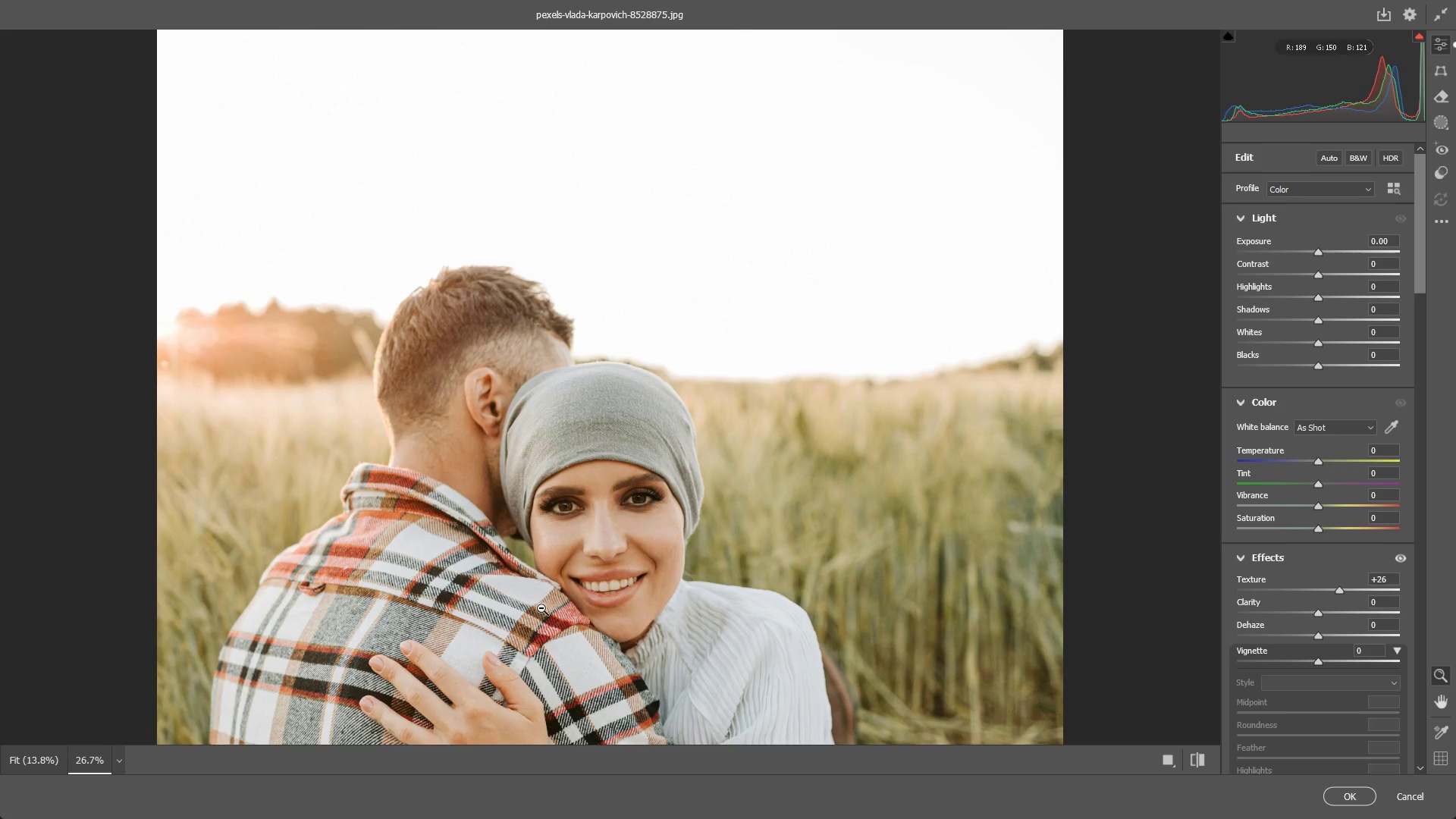 
left_click_drag(start_coordinate=[542, 607], to_coordinate=[595, 605])
 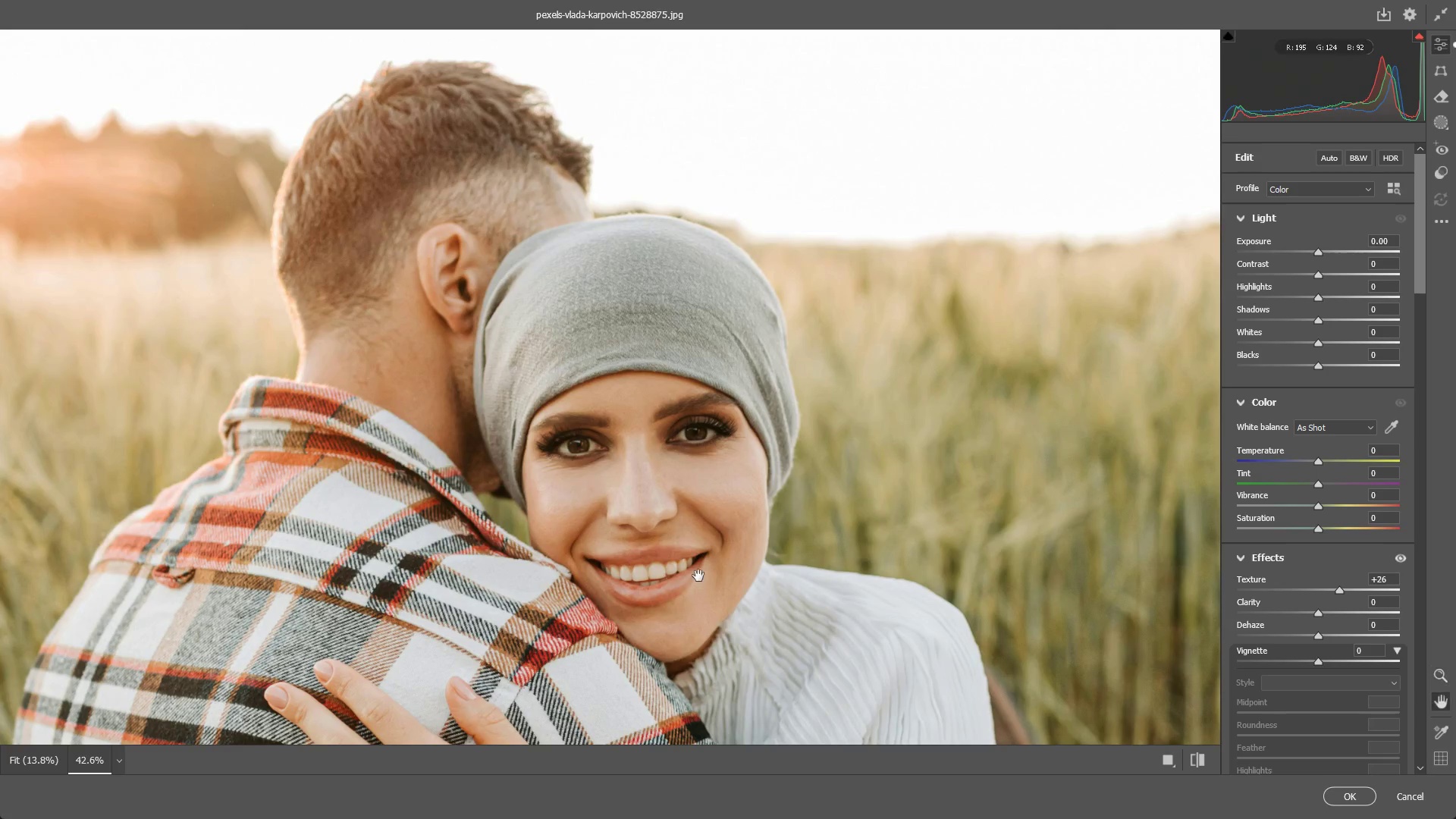 
hold_key(key=Space, duration=0.7)
 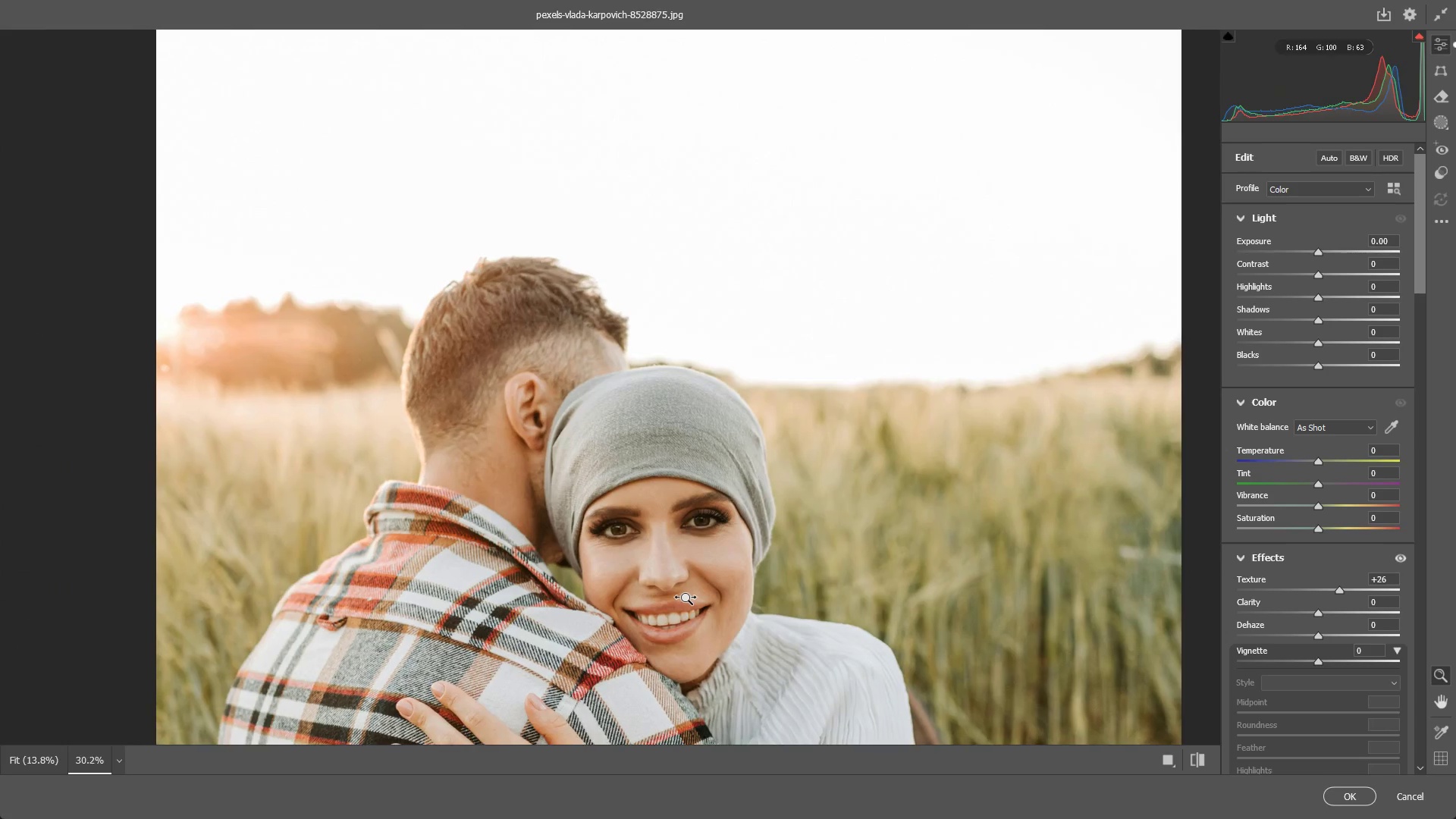 
left_click_drag(start_coordinate=[697, 575], to_coordinate=[694, 632])
 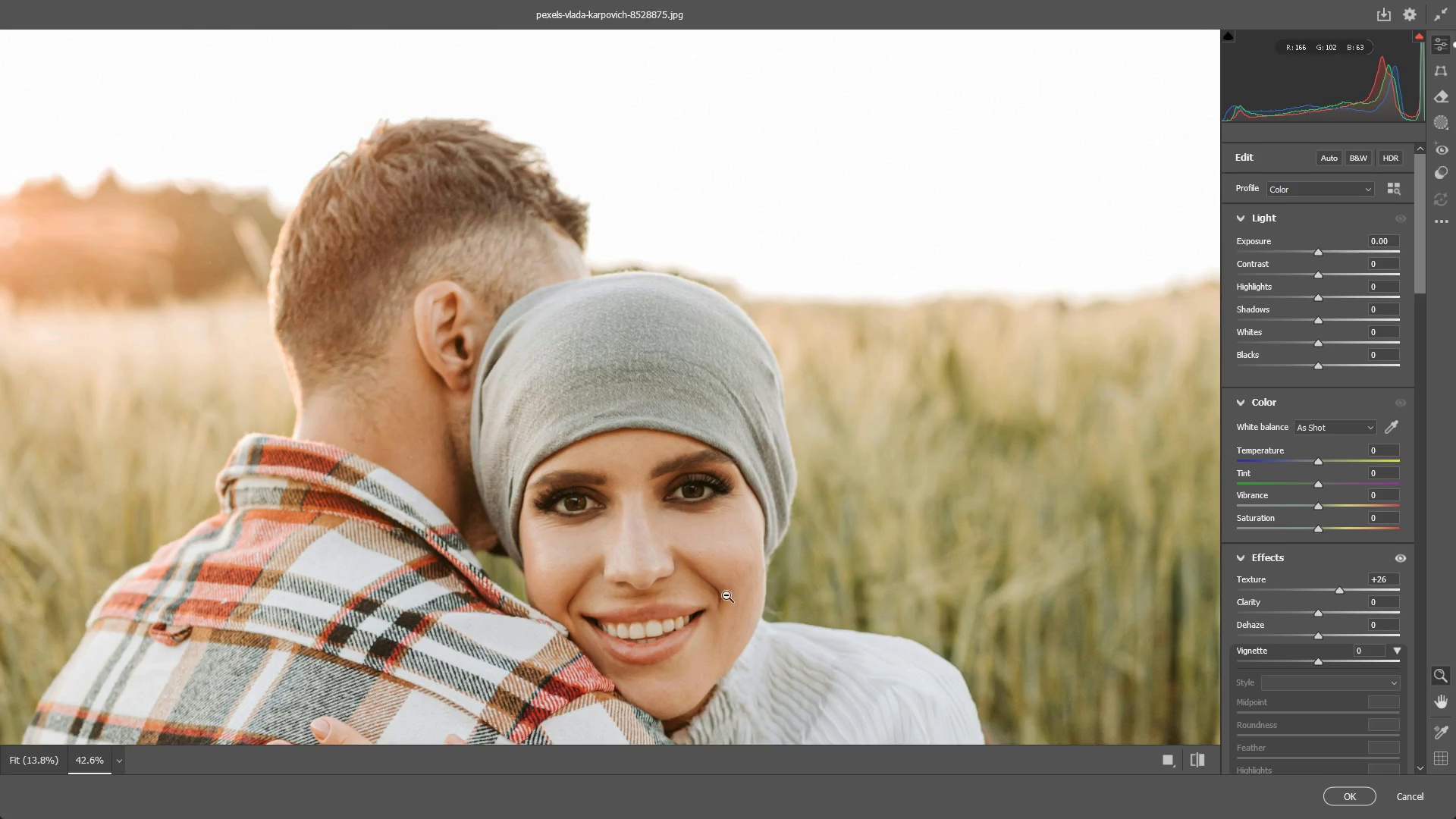 
left_click_drag(start_coordinate=[725, 595], to_coordinate=[686, 598])
 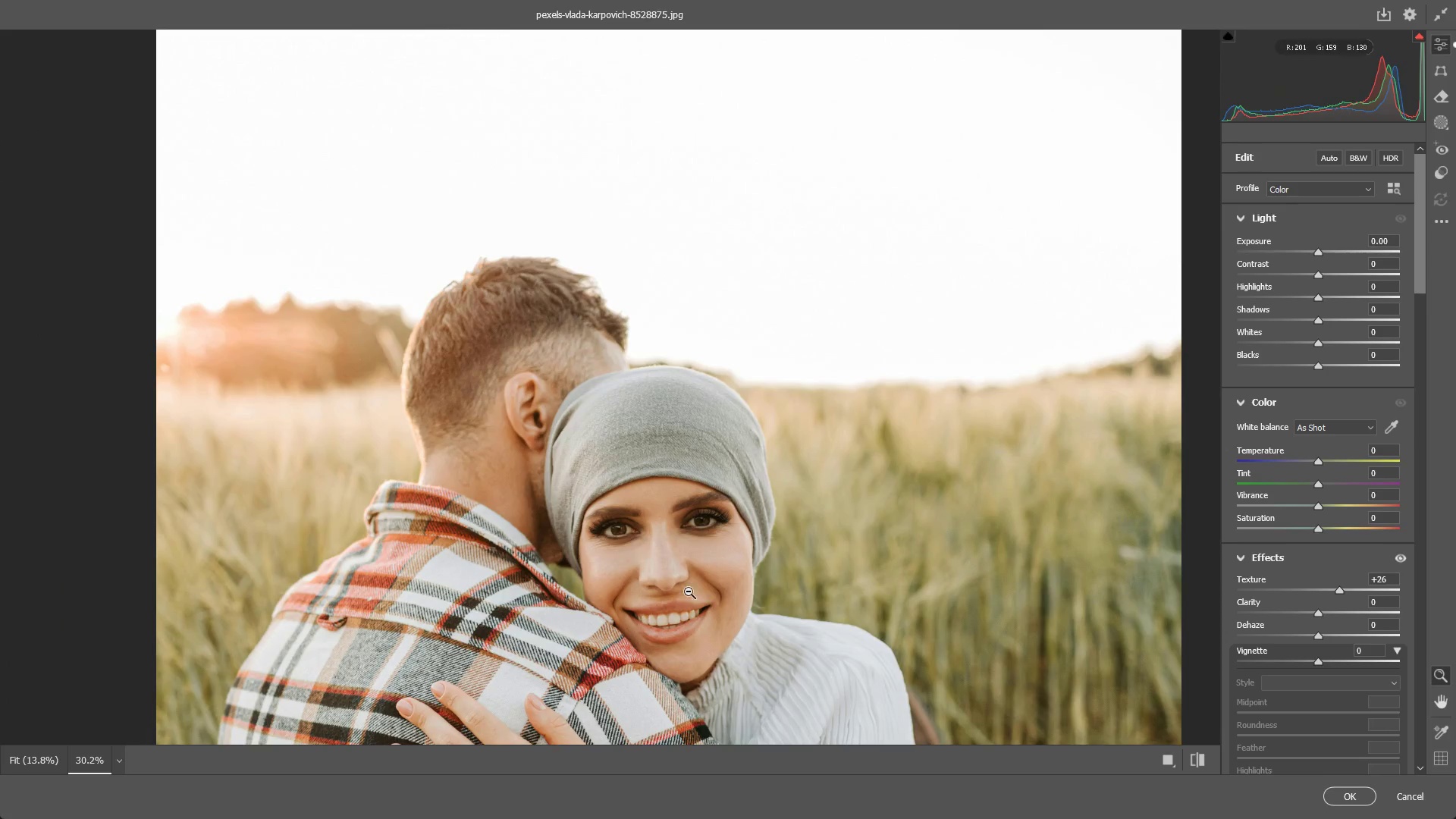 
hold_key(key=Space, duration=0.44)
 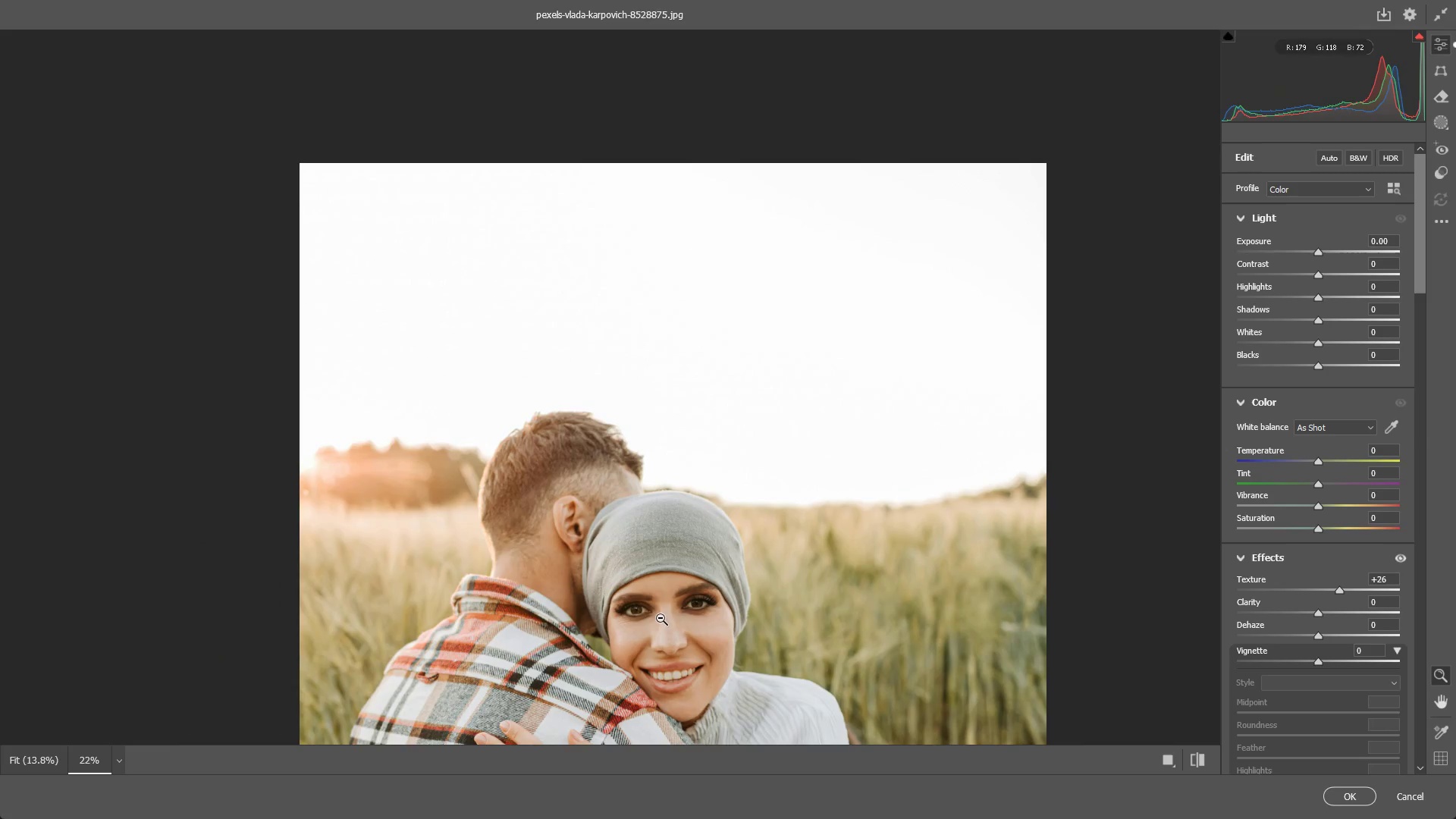 
left_click_drag(start_coordinate=[692, 585], to_coordinate=[688, 654])
 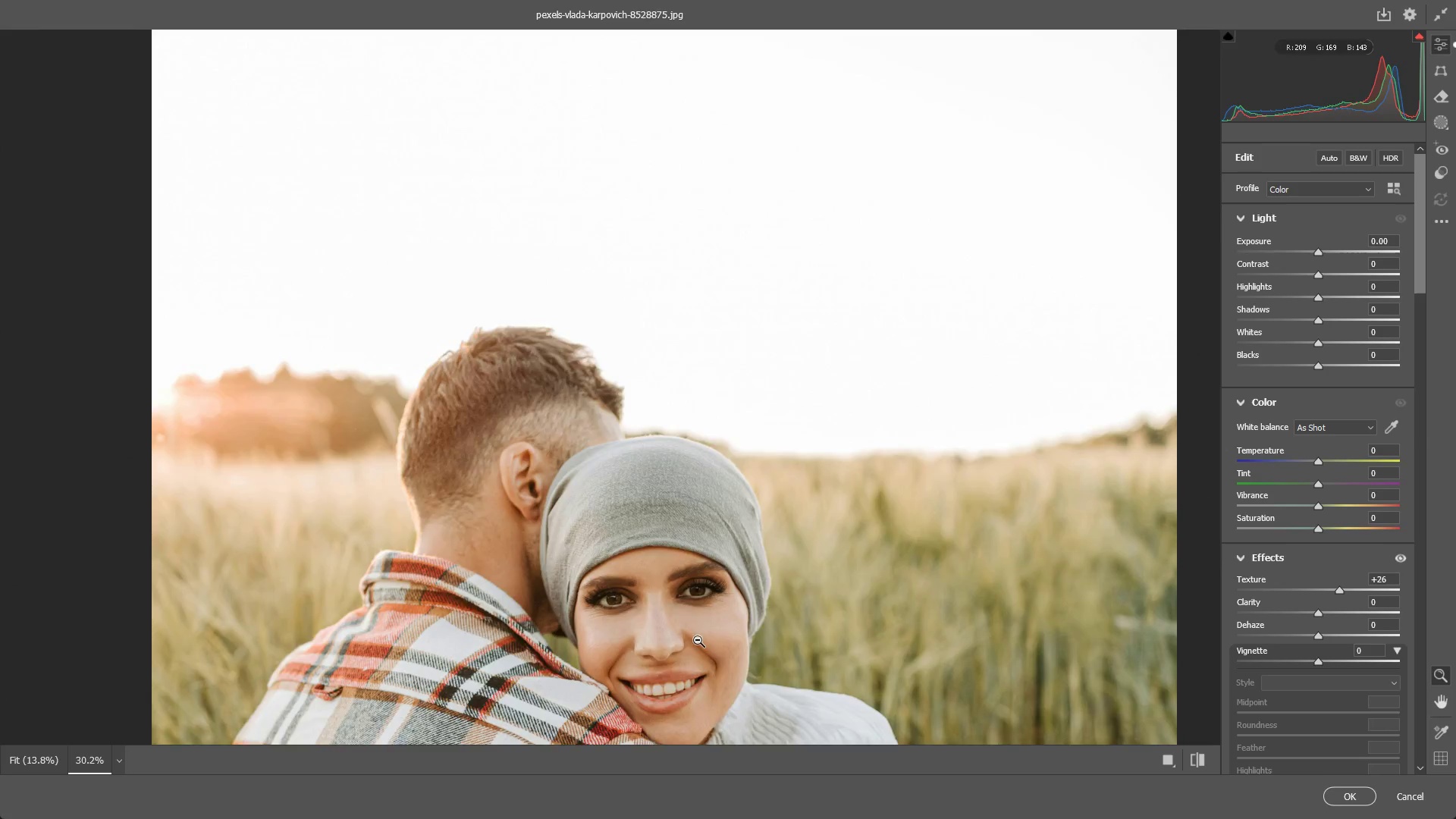 
left_click_drag(start_coordinate=[698, 640], to_coordinate=[662, 658])
 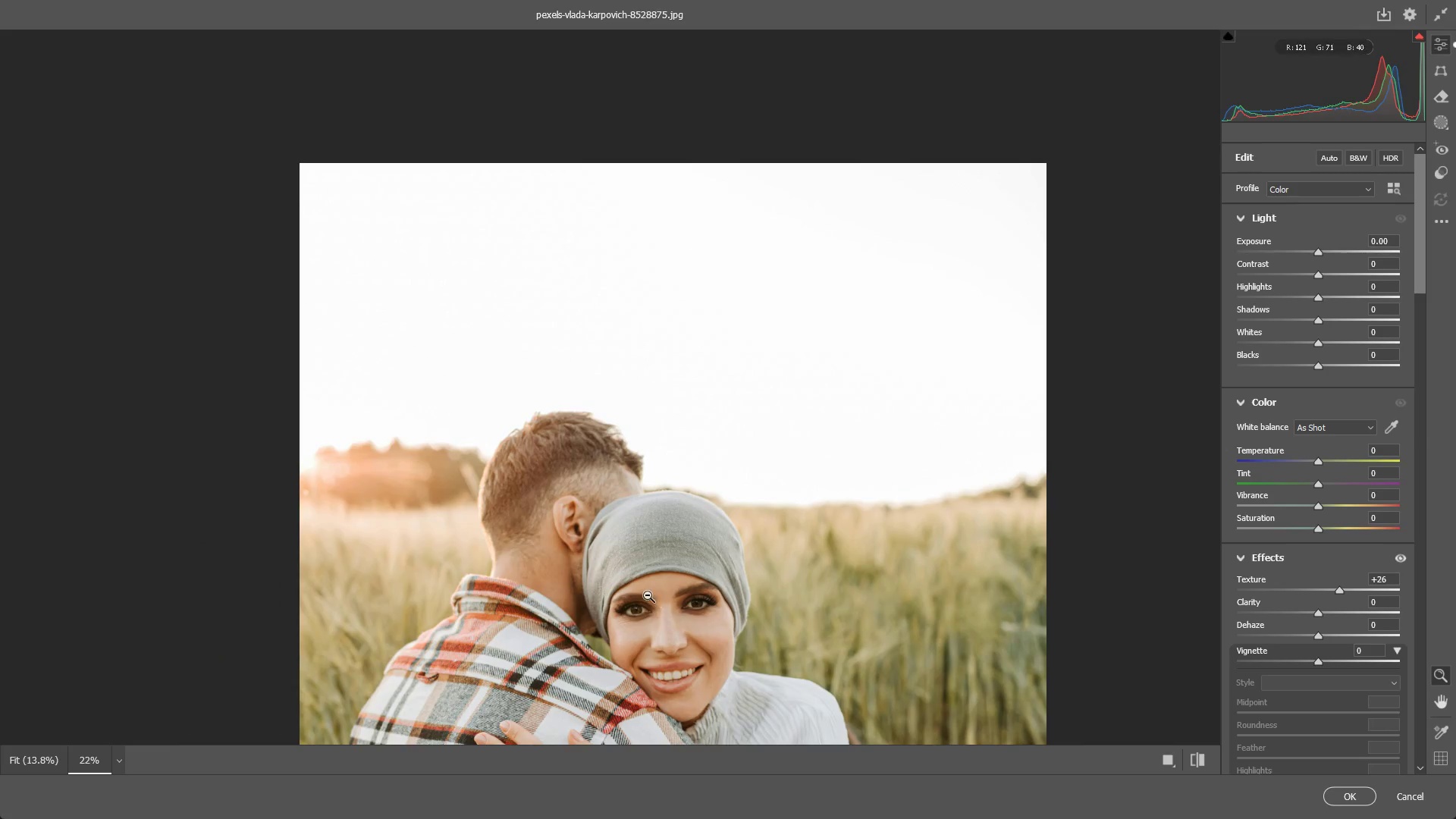 
left_click_drag(start_coordinate=[647, 595], to_coordinate=[692, 554])
 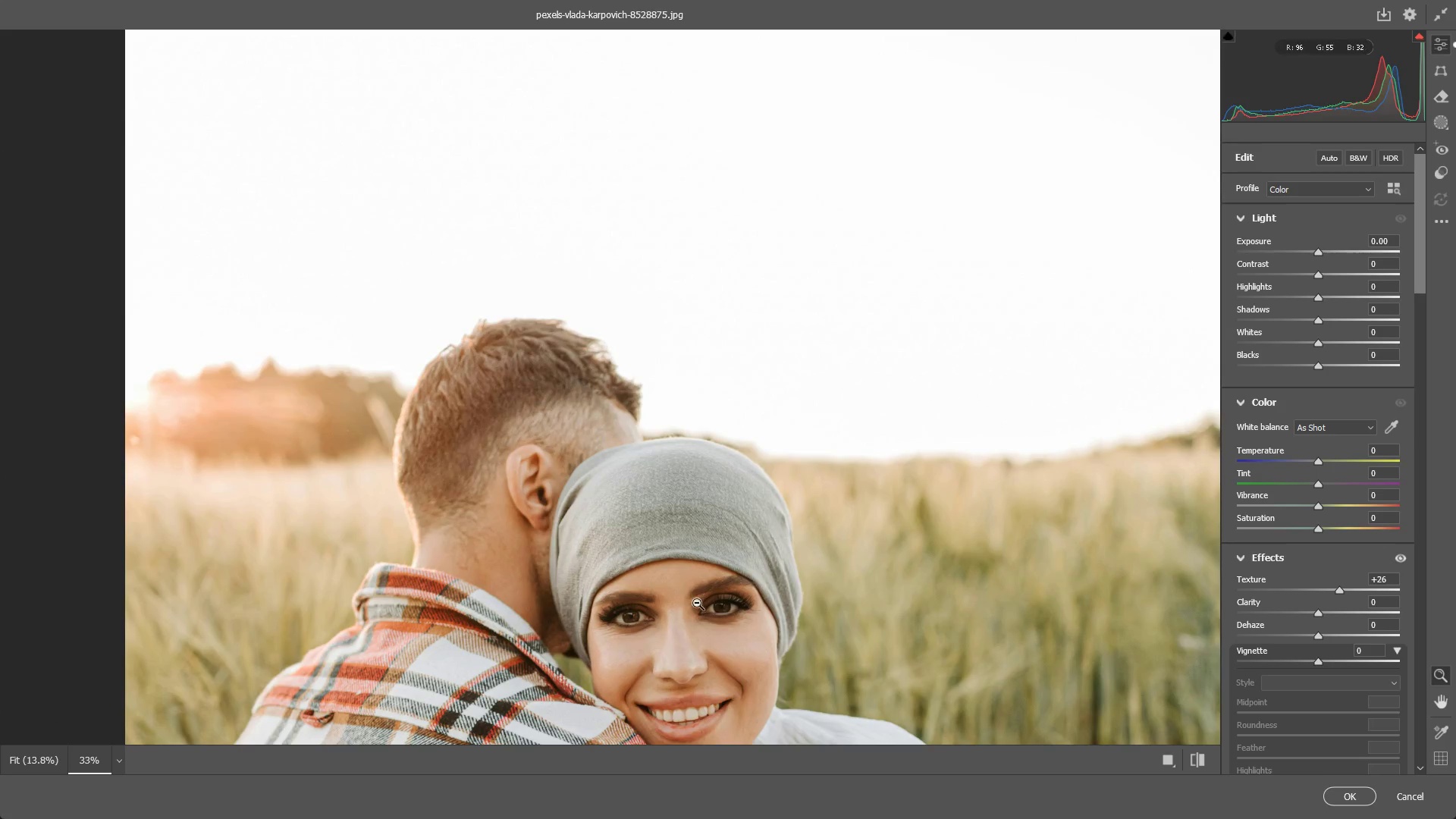 
hold_key(key=Space, duration=0.44)
 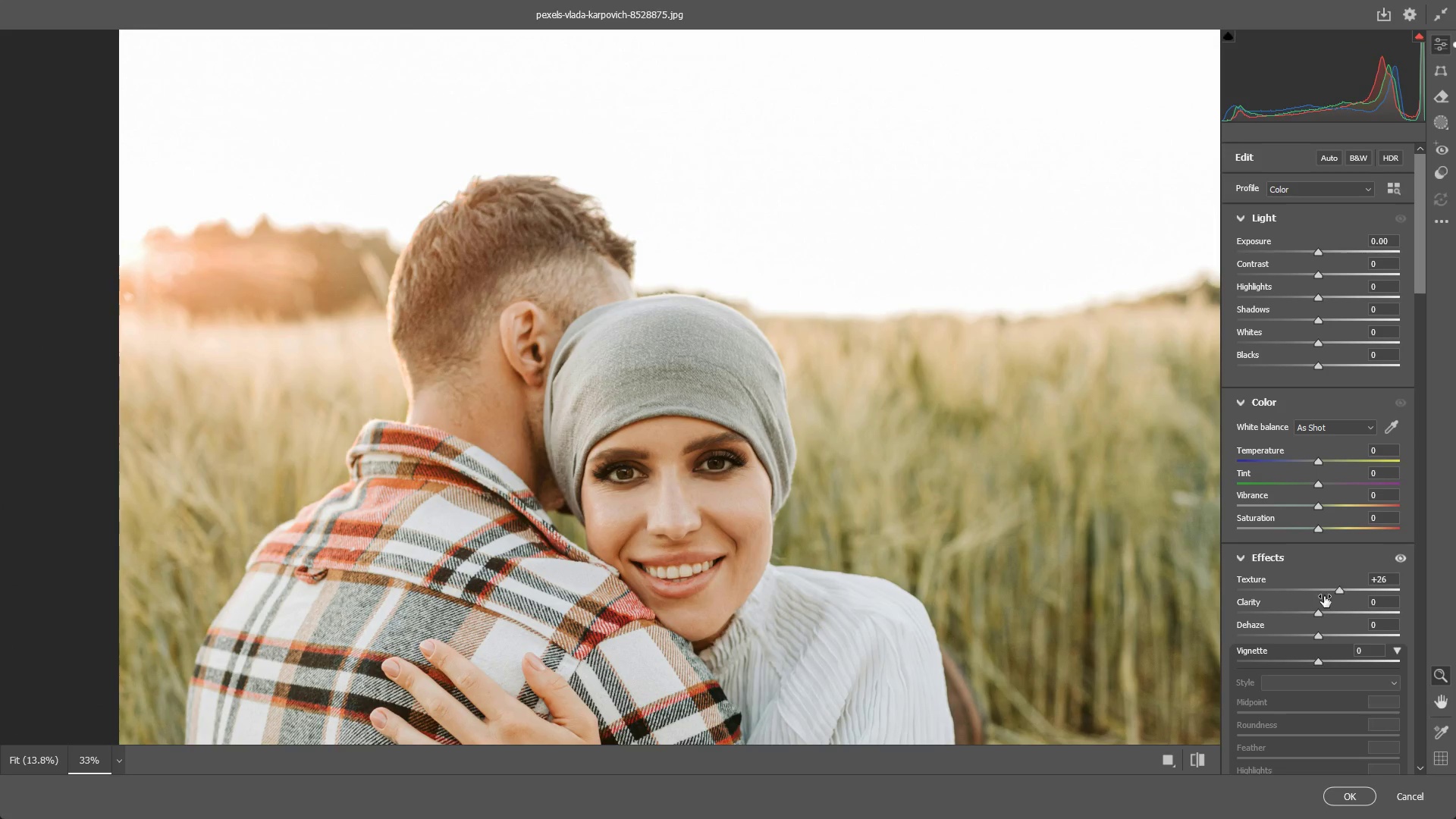 
left_click_drag(start_coordinate=[693, 605], to_coordinate=[687, 462])
 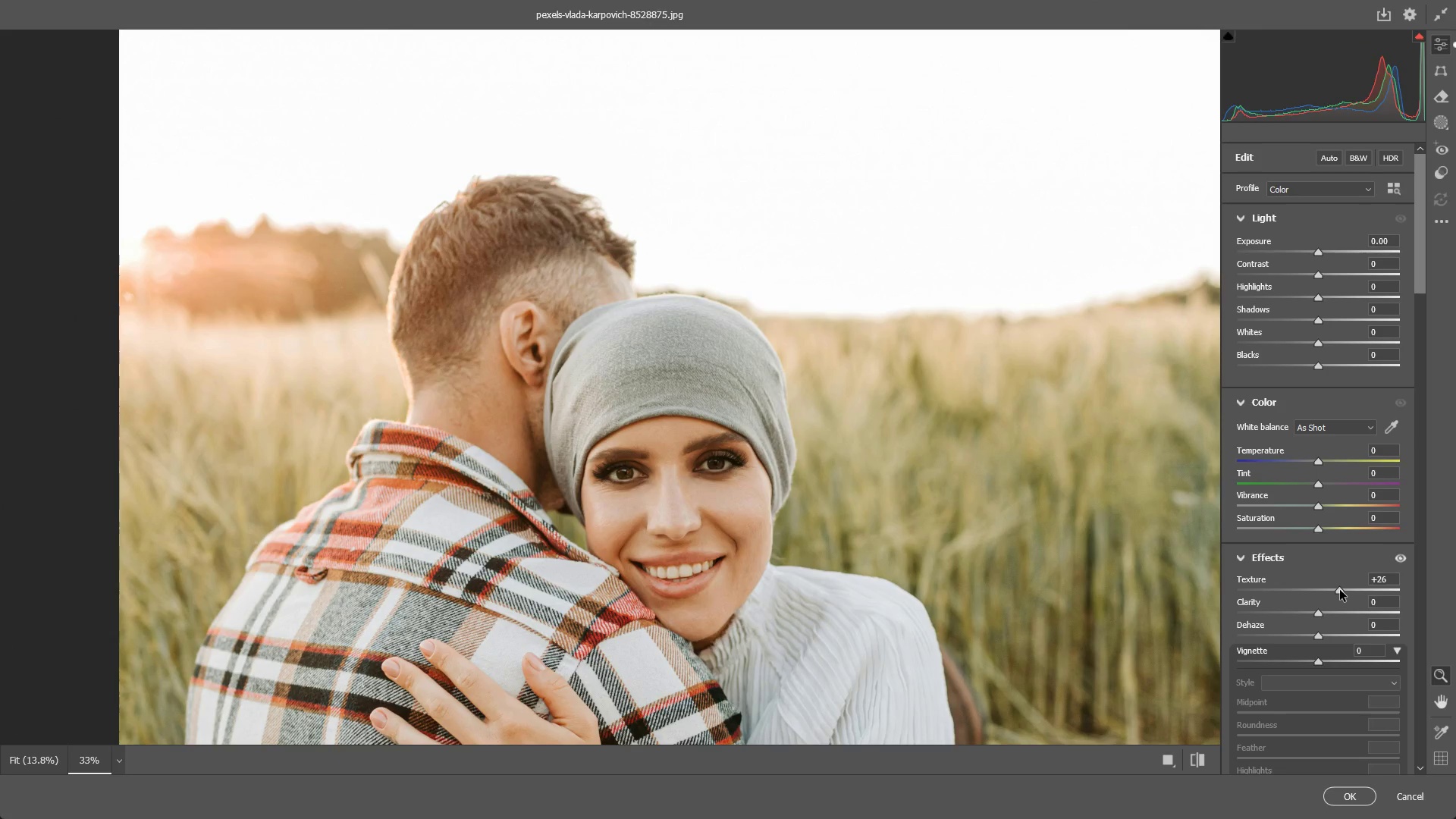 
double_click([1340, 590])
 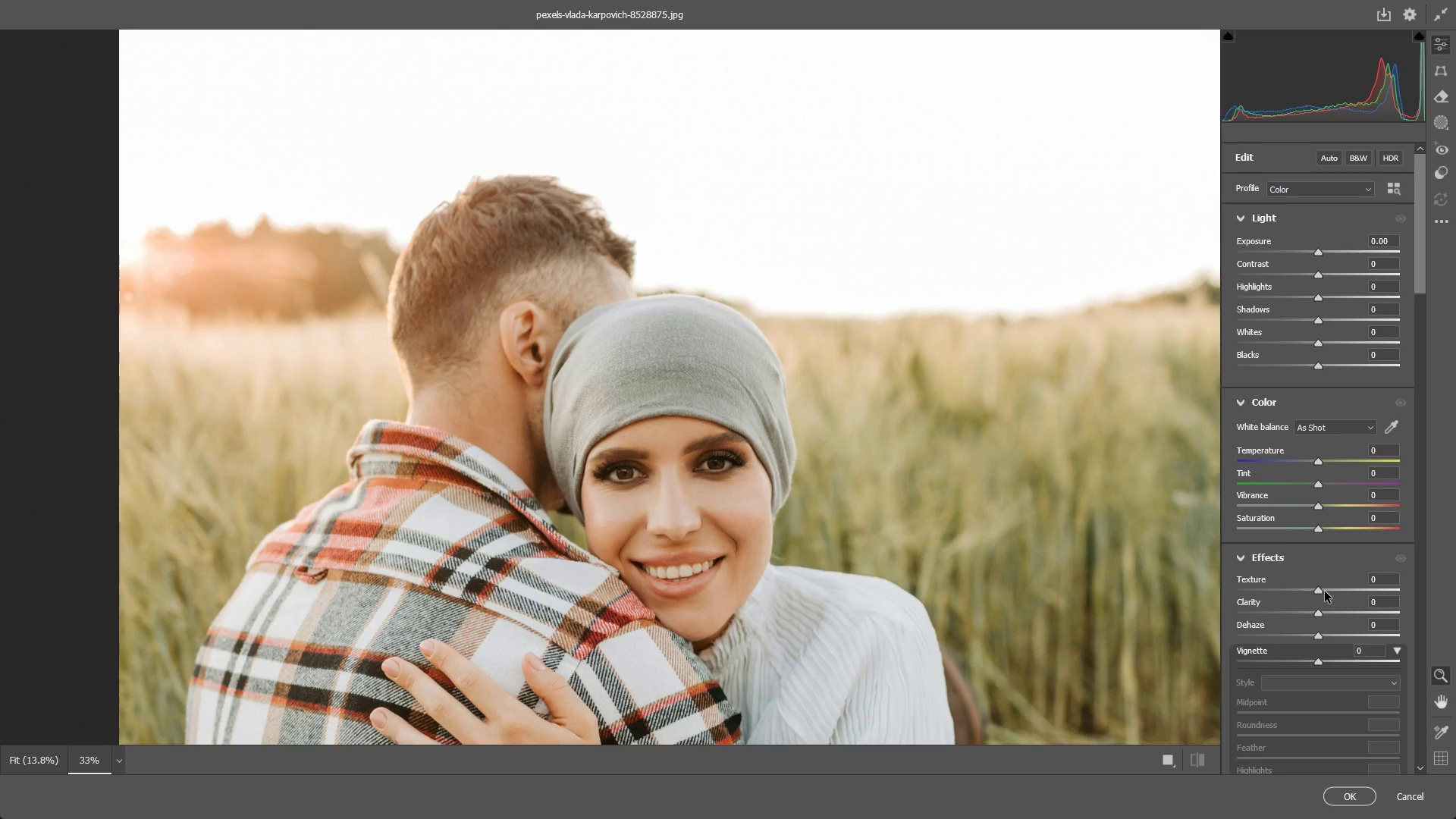 
double_click([1325, 592])
 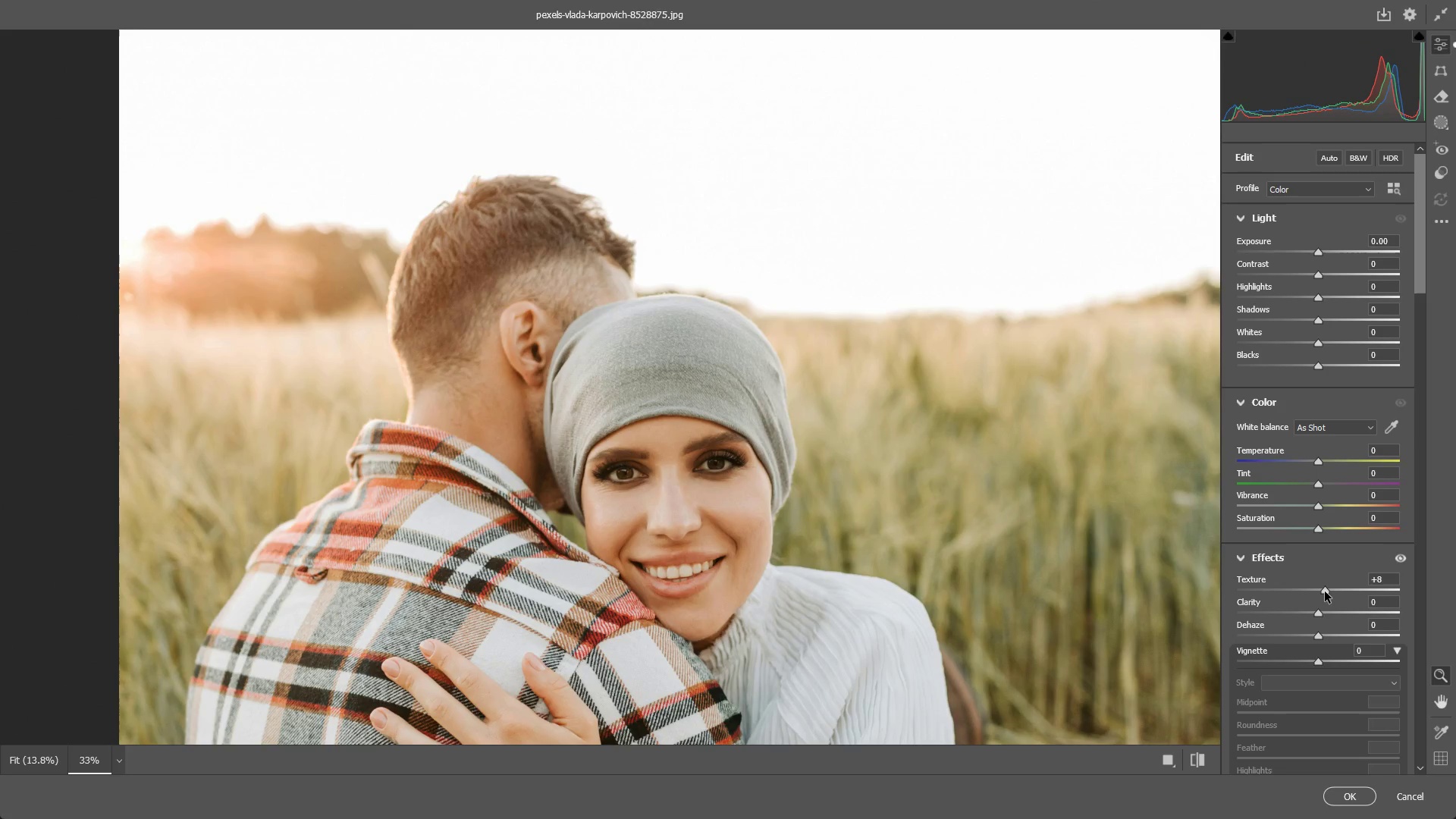 
left_click_drag(start_coordinate=[1325, 592], to_coordinate=[1330, 590])
 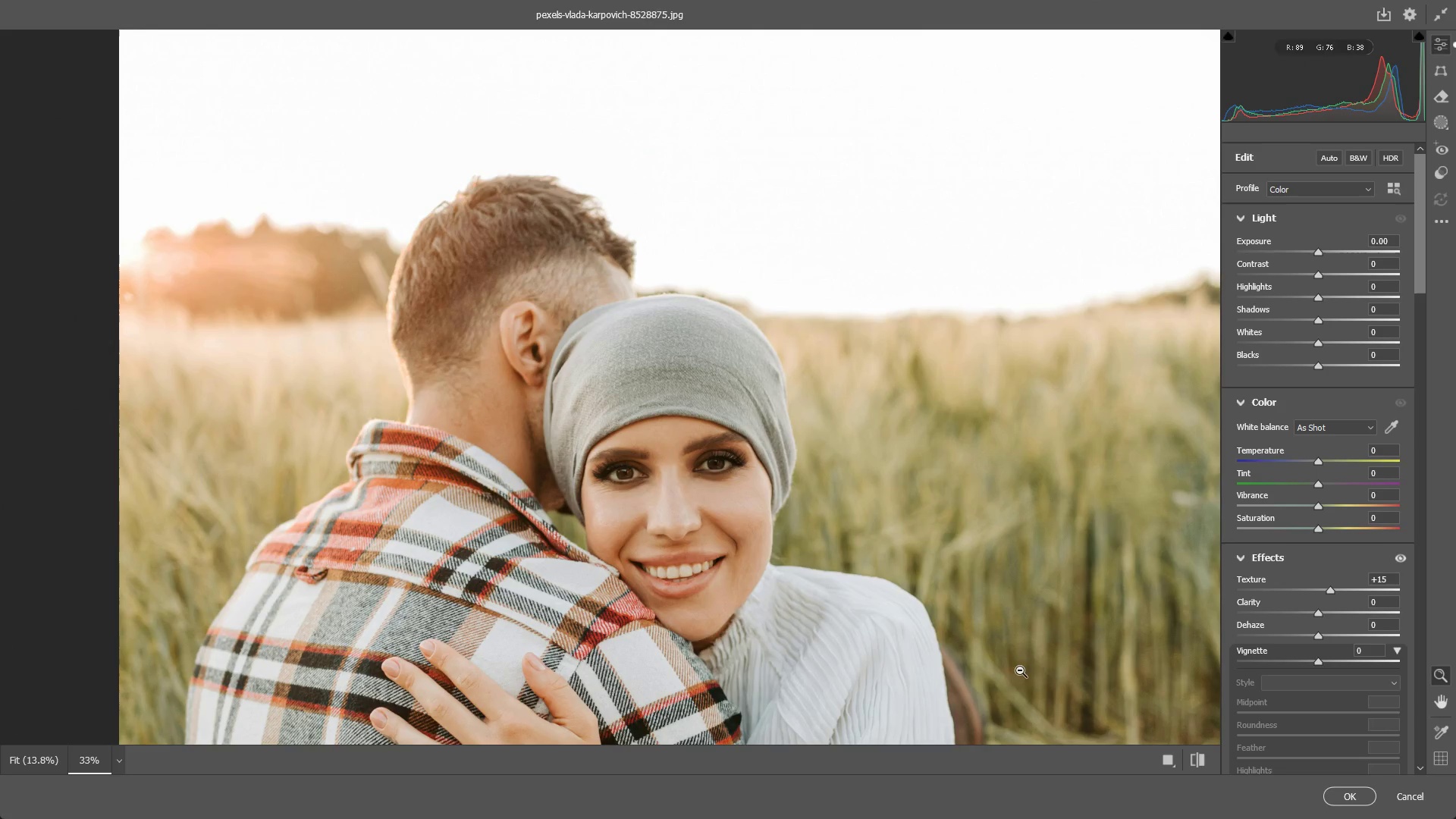 
hold_key(key=Space, duration=0.55)
 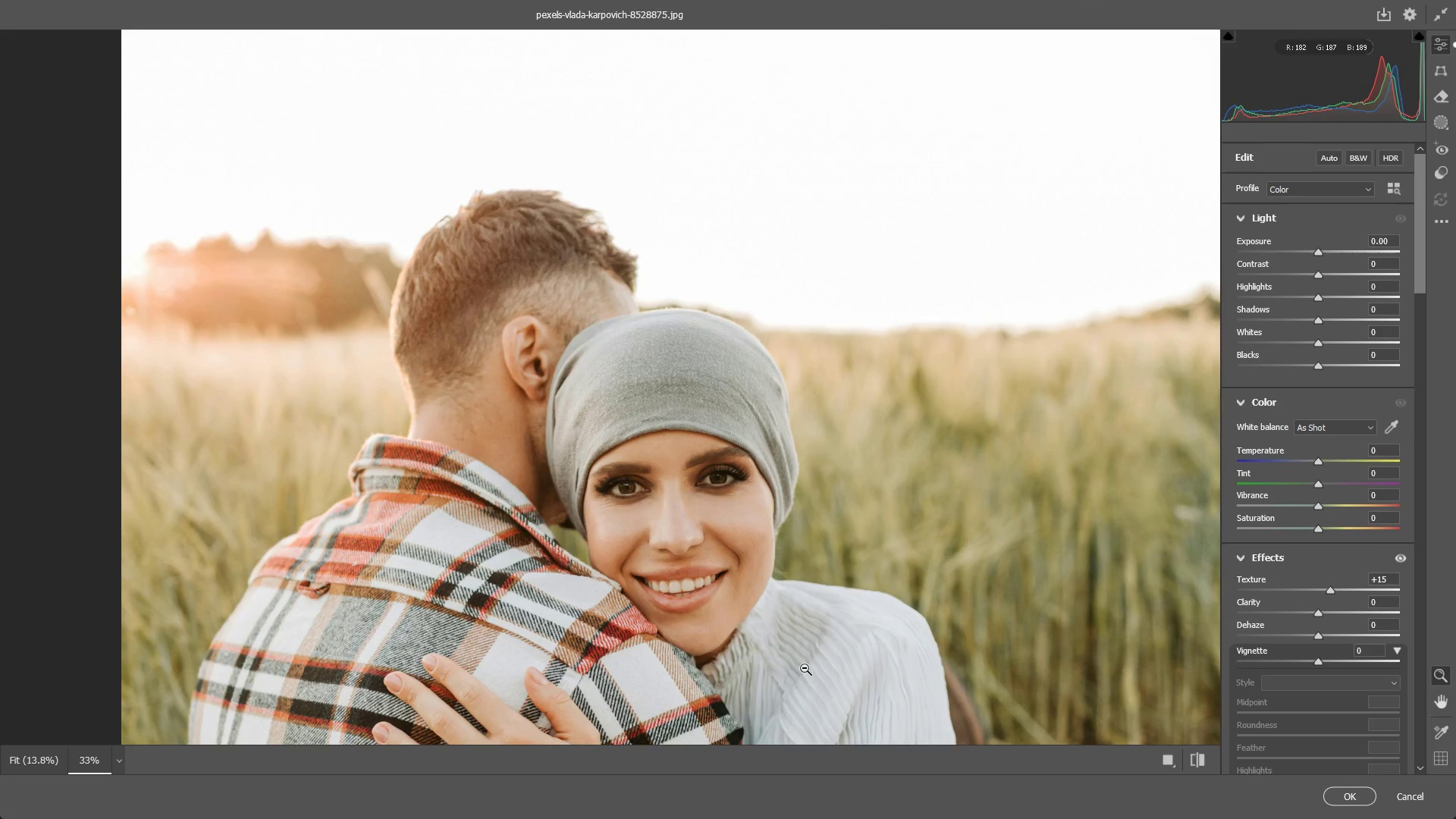 
left_click_drag(start_coordinate=[777, 639], to_coordinate=[779, 654])
 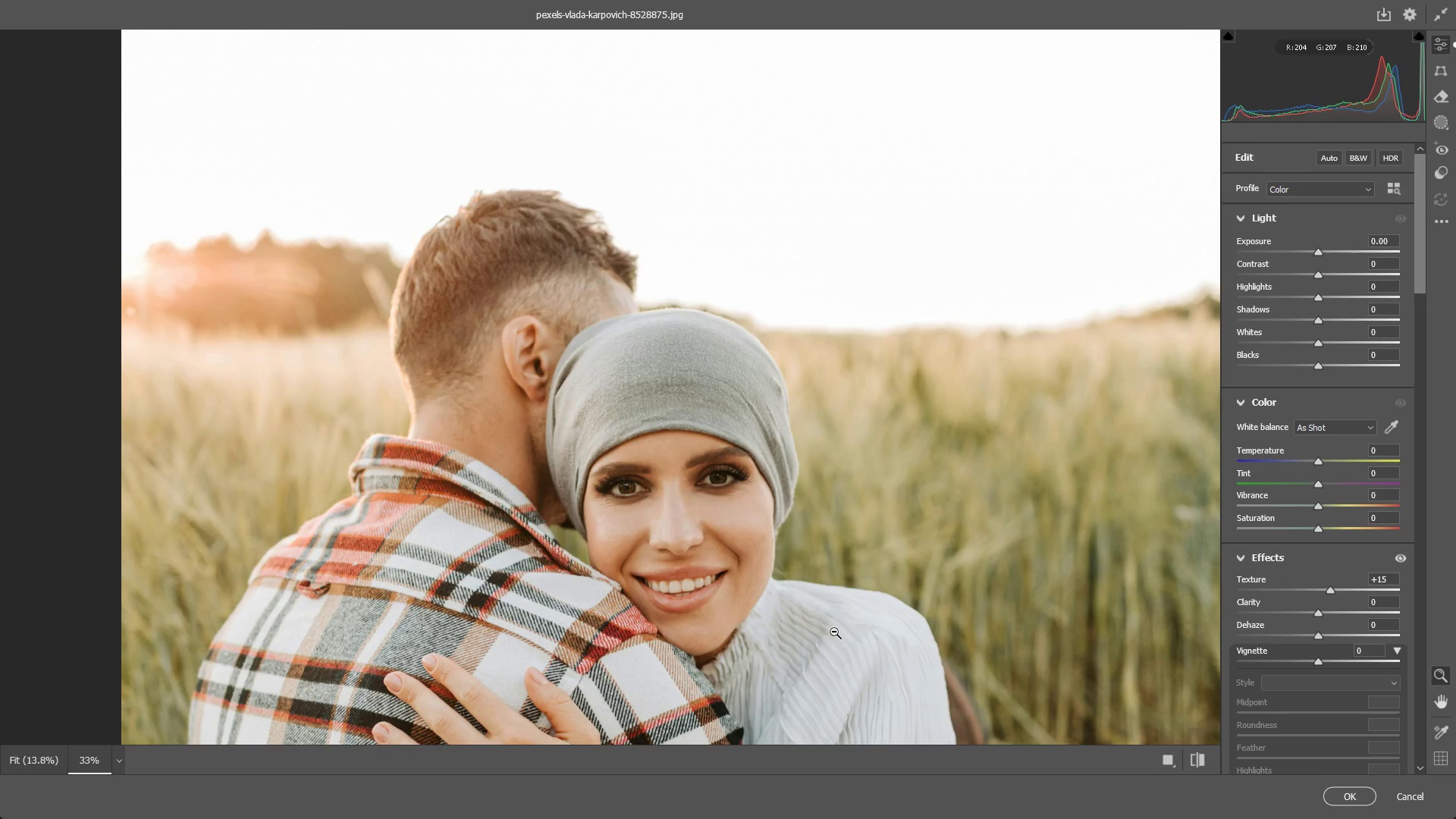 
wait(15.12)
 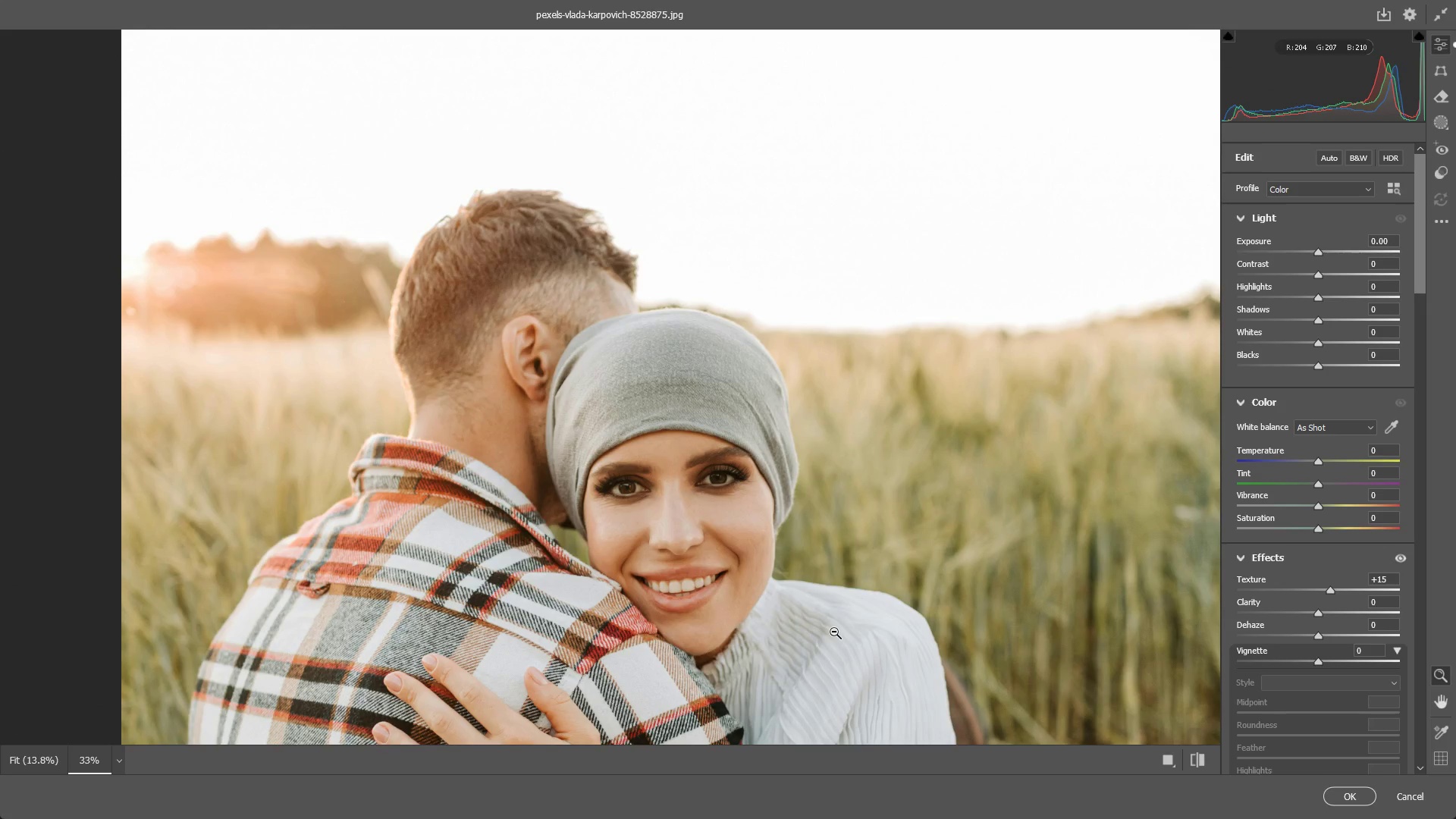 
left_click_drag(start_coordinate=[589, 436], to_coordinate=[584, 439])
 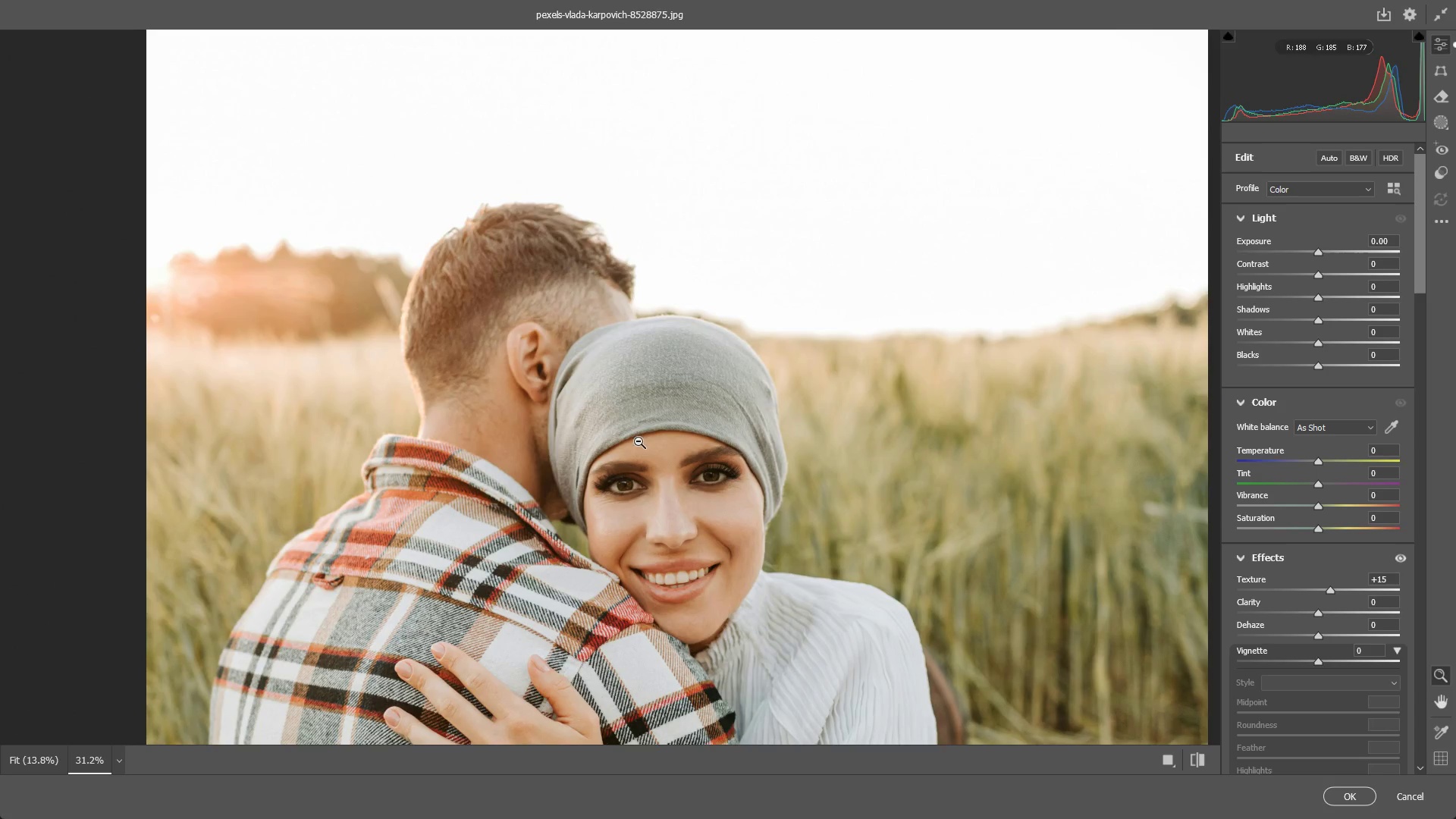 
hold_key(key=Space, duration=0.45)
 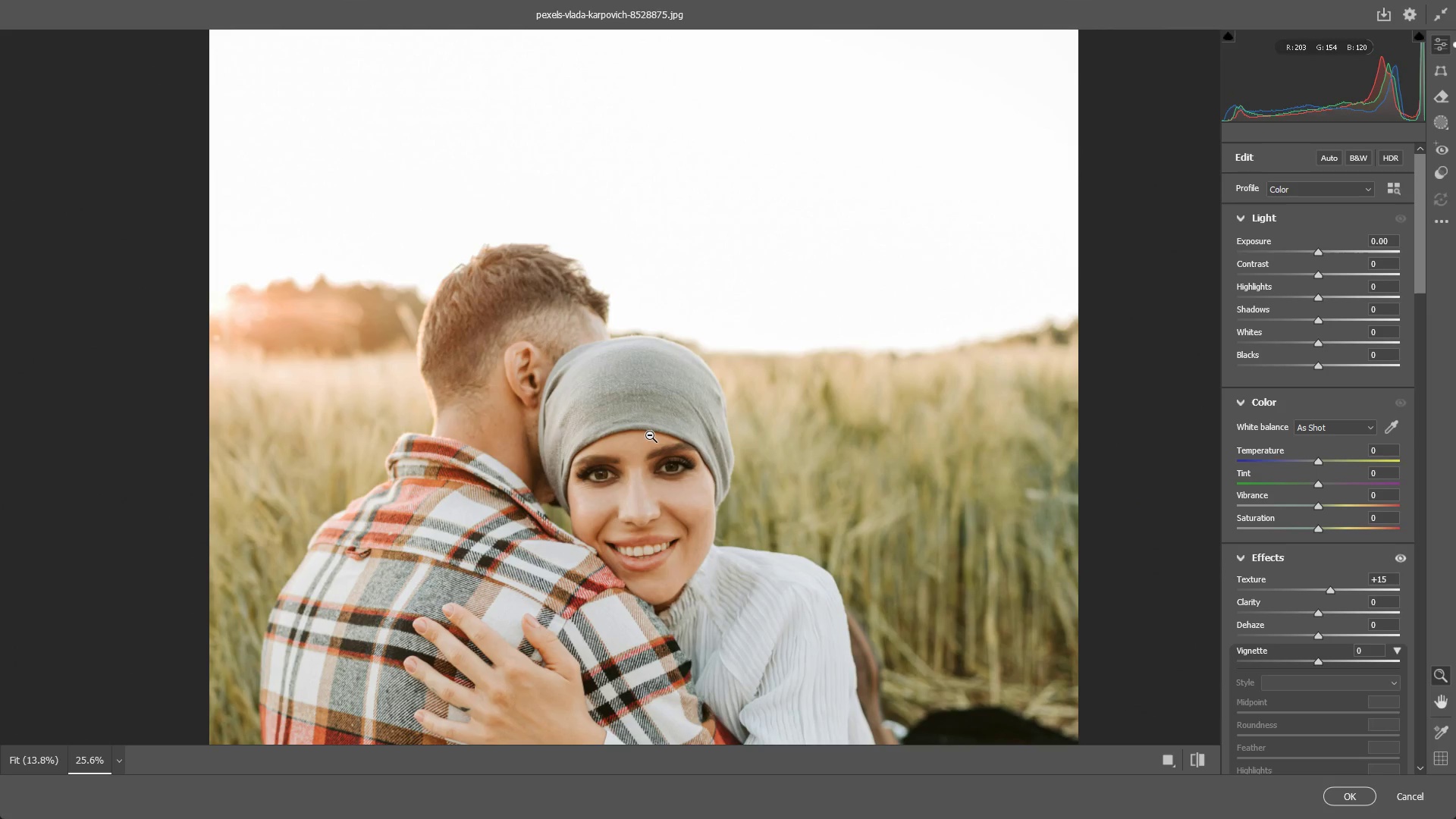 
left_click_drag(start_coordinate=[688, 444], to_coordinate=[648, 441])
 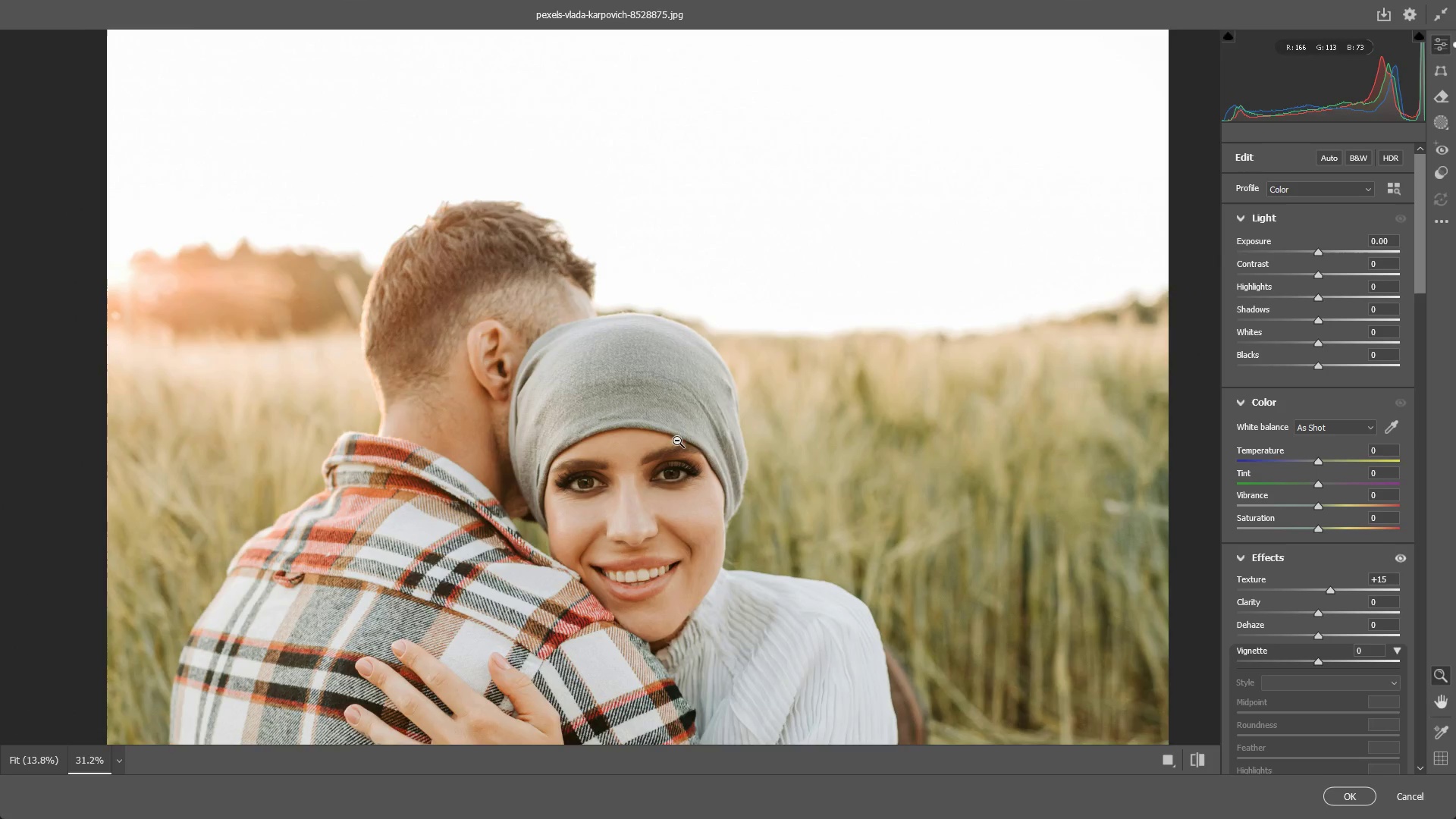 
left_click_drag(start_coordinate=[677, 440], to_coordinate=[654, 443])
 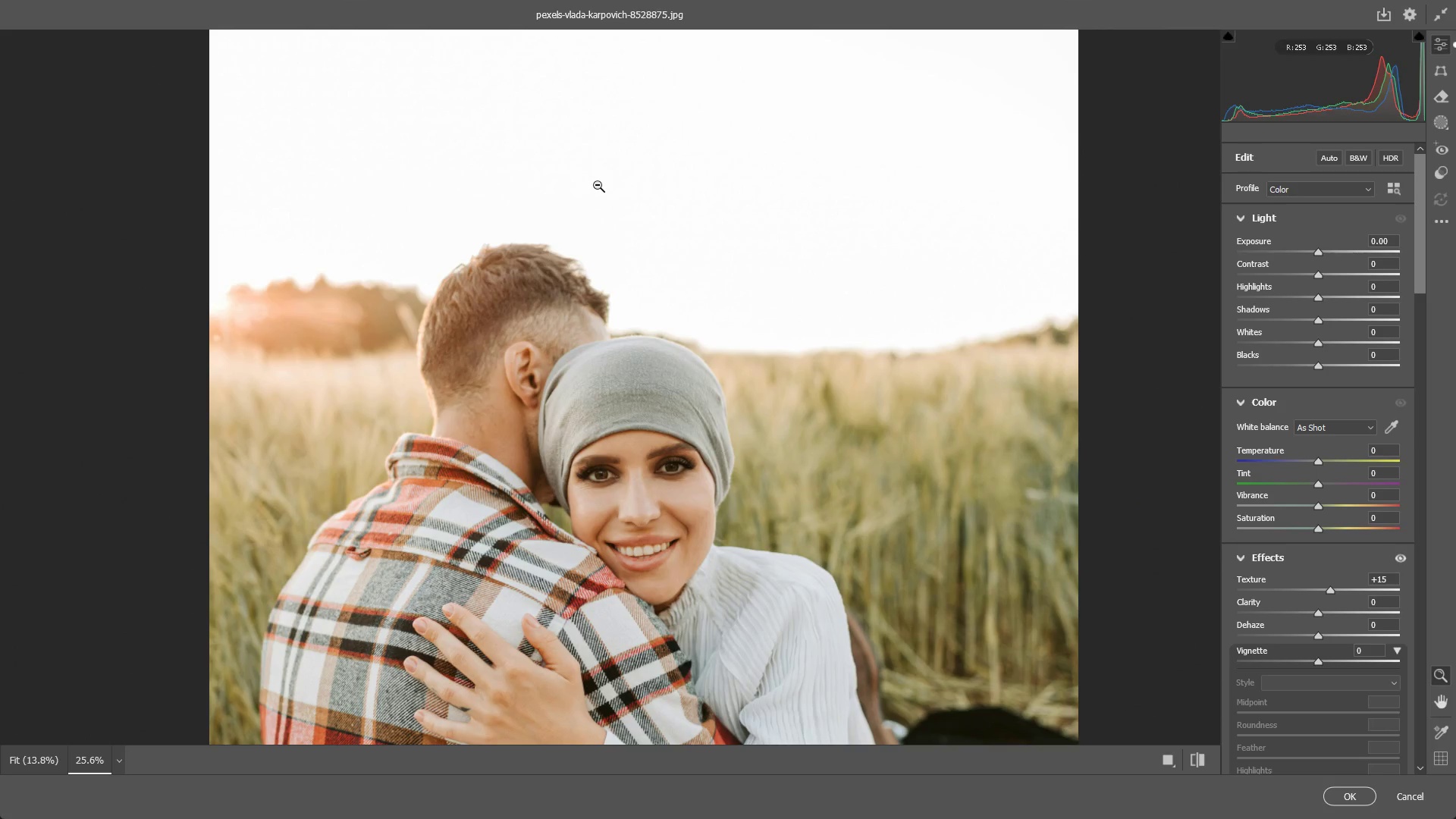 
wait(6.14)
 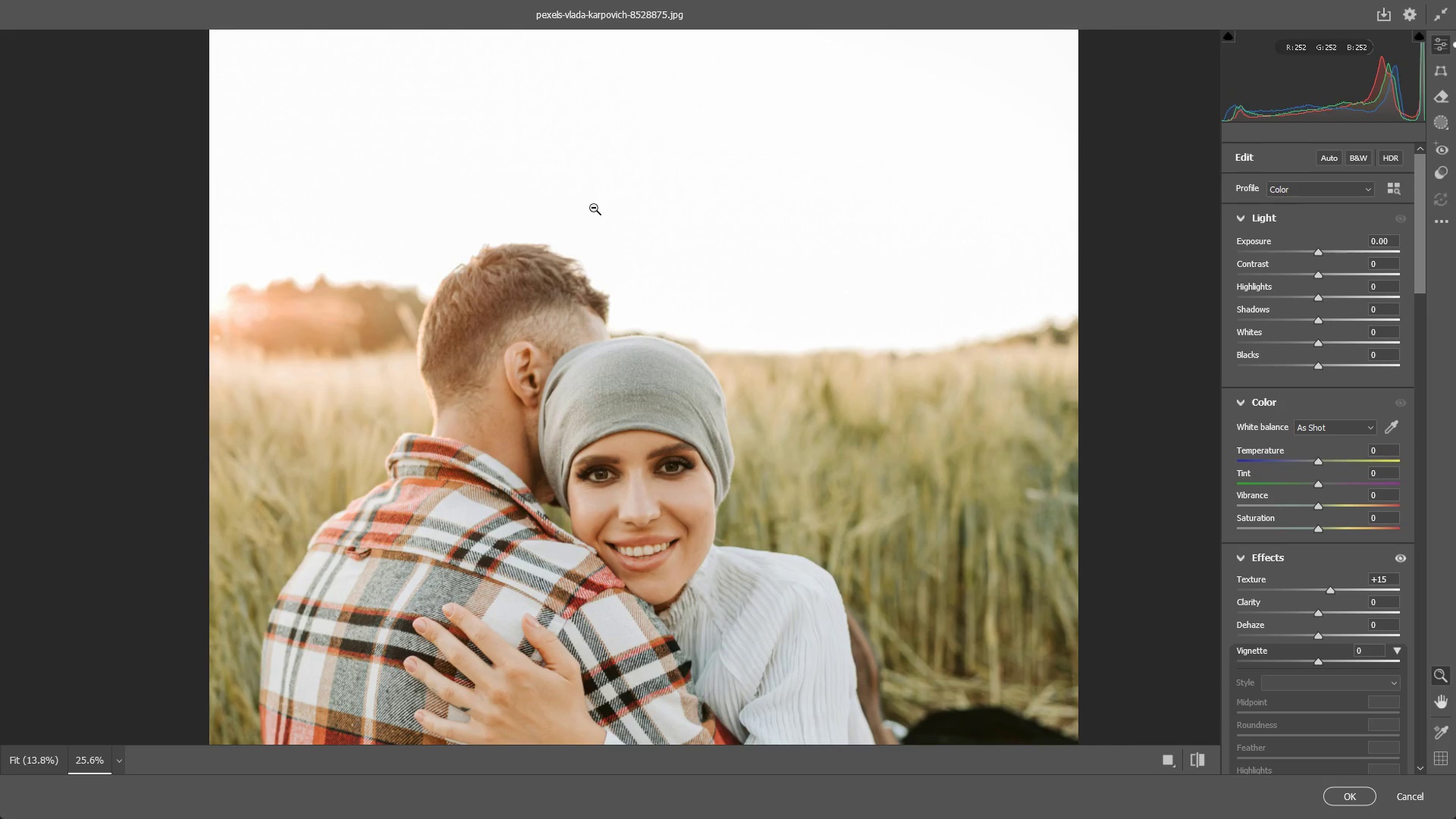 
left_click_drag(start_coordinate=[737, 328], to_coordinate=[761, 329])
 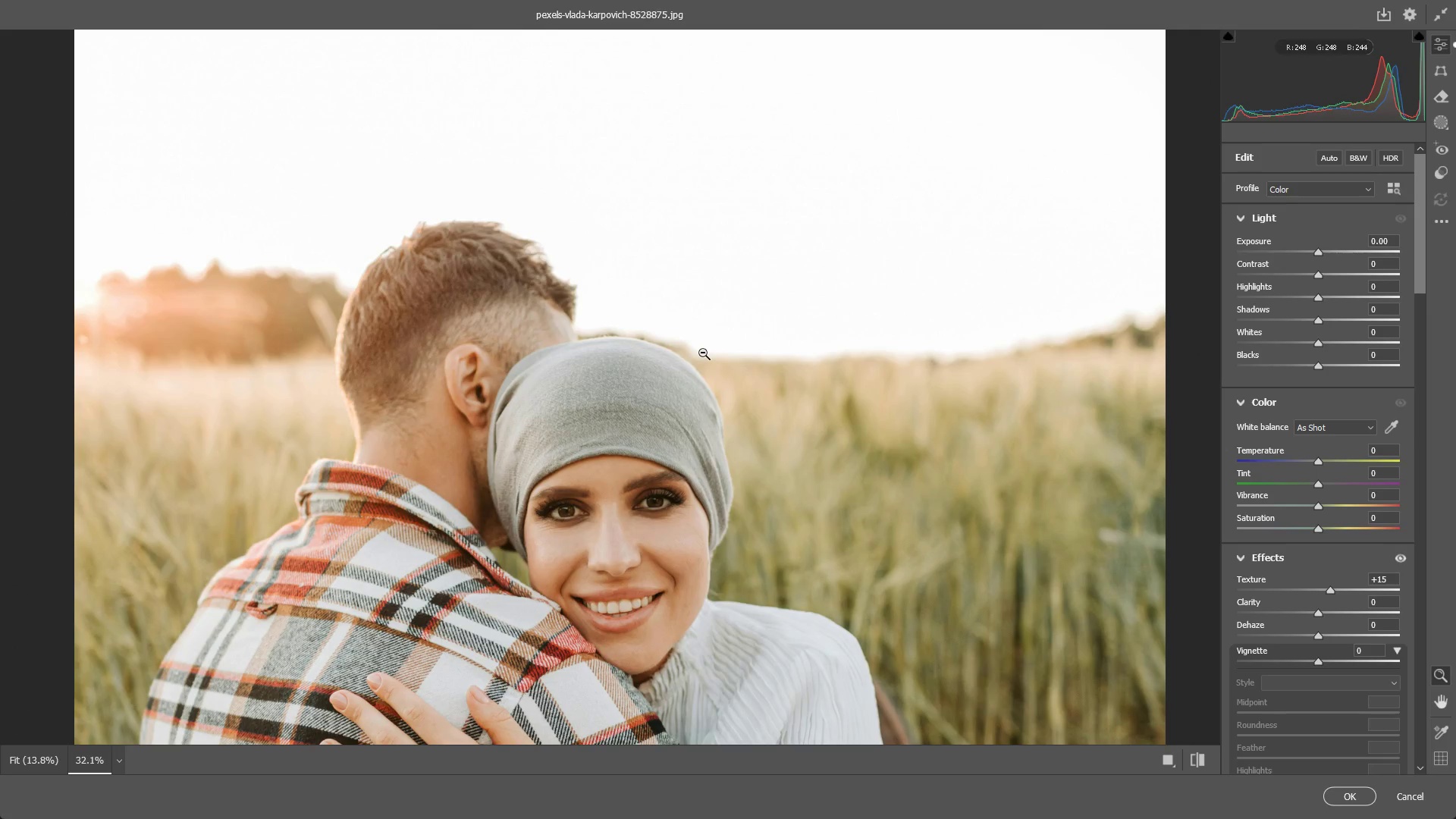 
left_click_drag(start_coordinate=[702, 355], to_coordinate=[690, 362])
 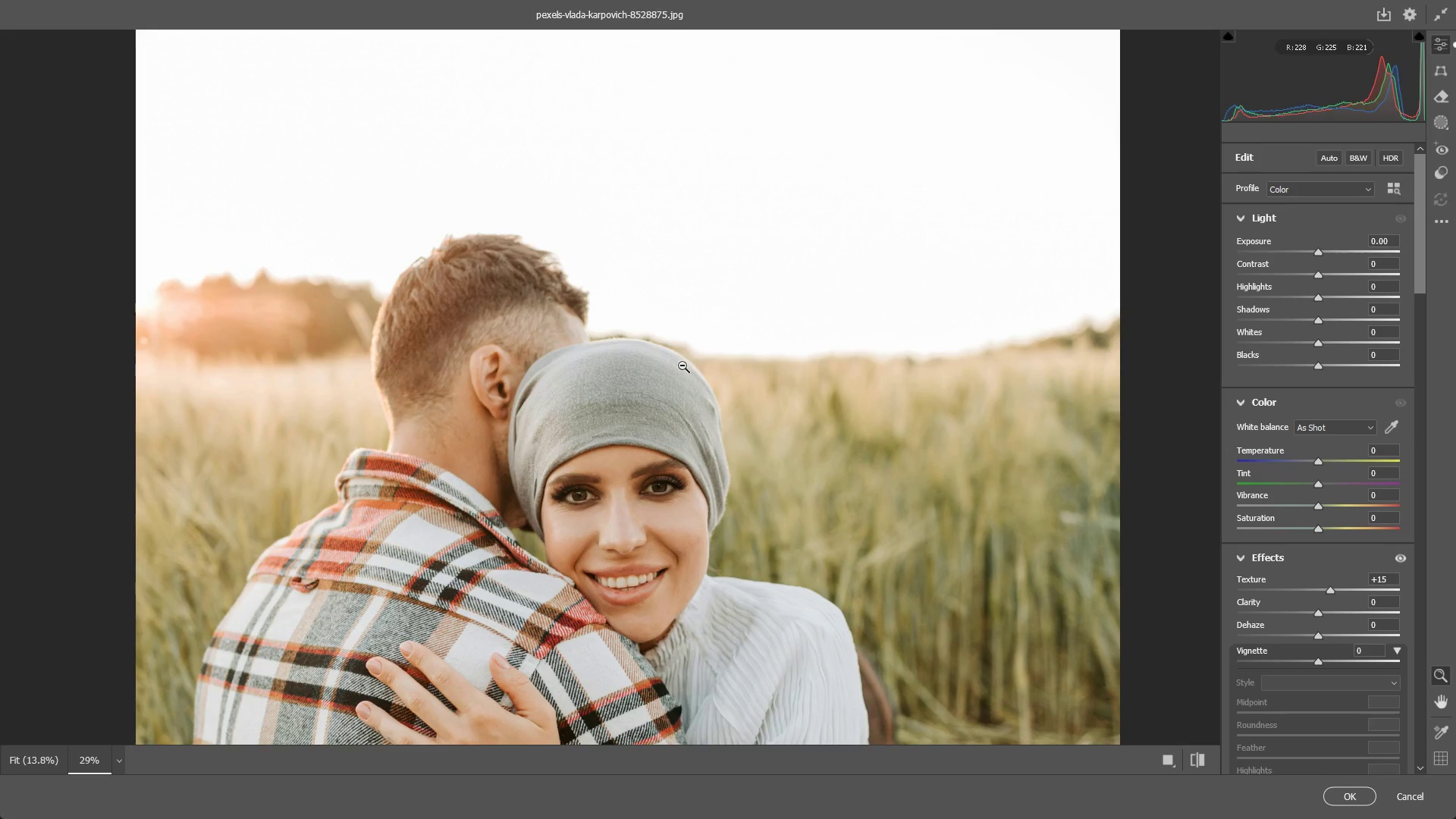 
left_click_drag(start_coordinate=[682, 366], to_coordinate=[674, 366])
 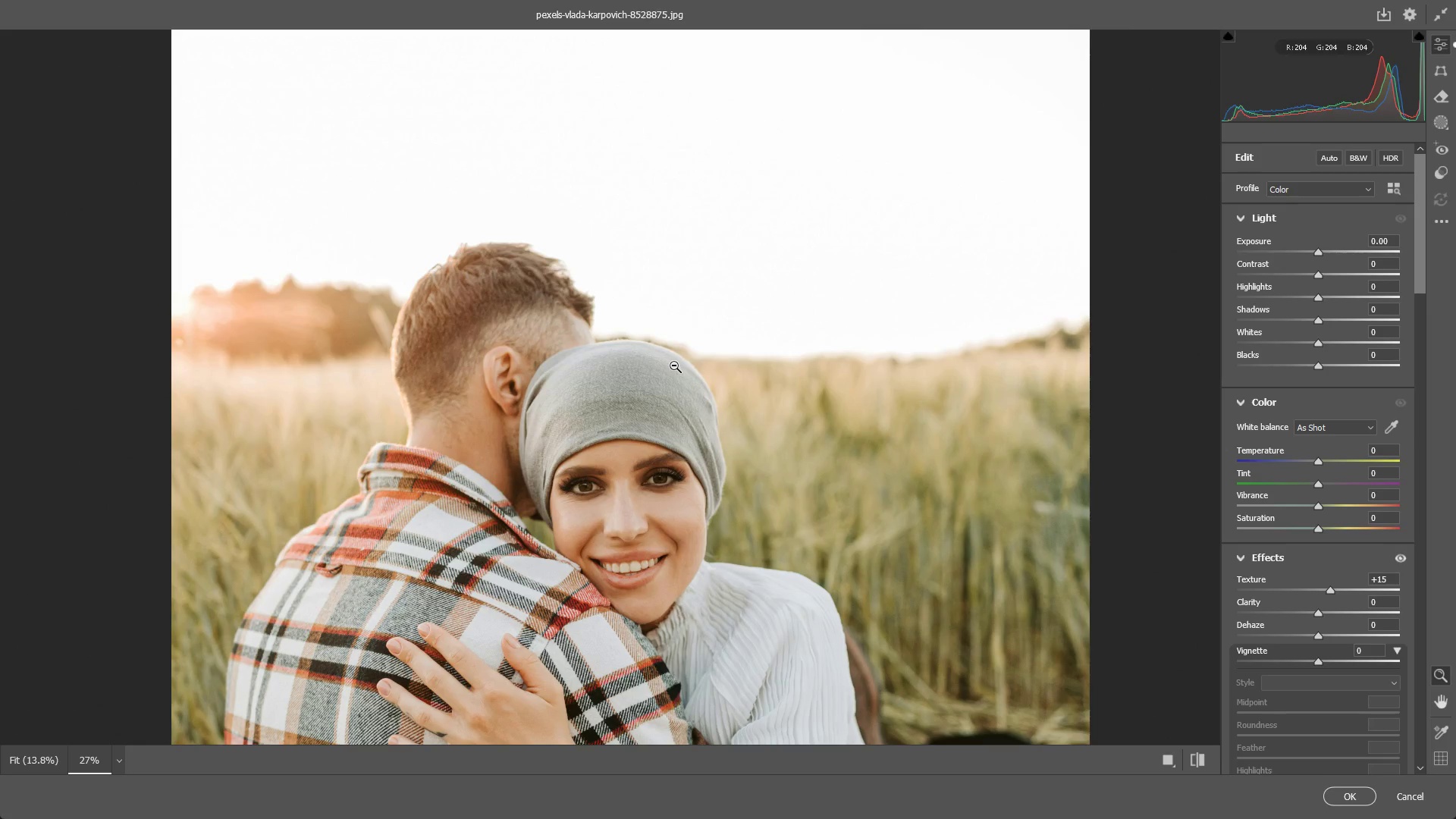 
wait(9.02)
 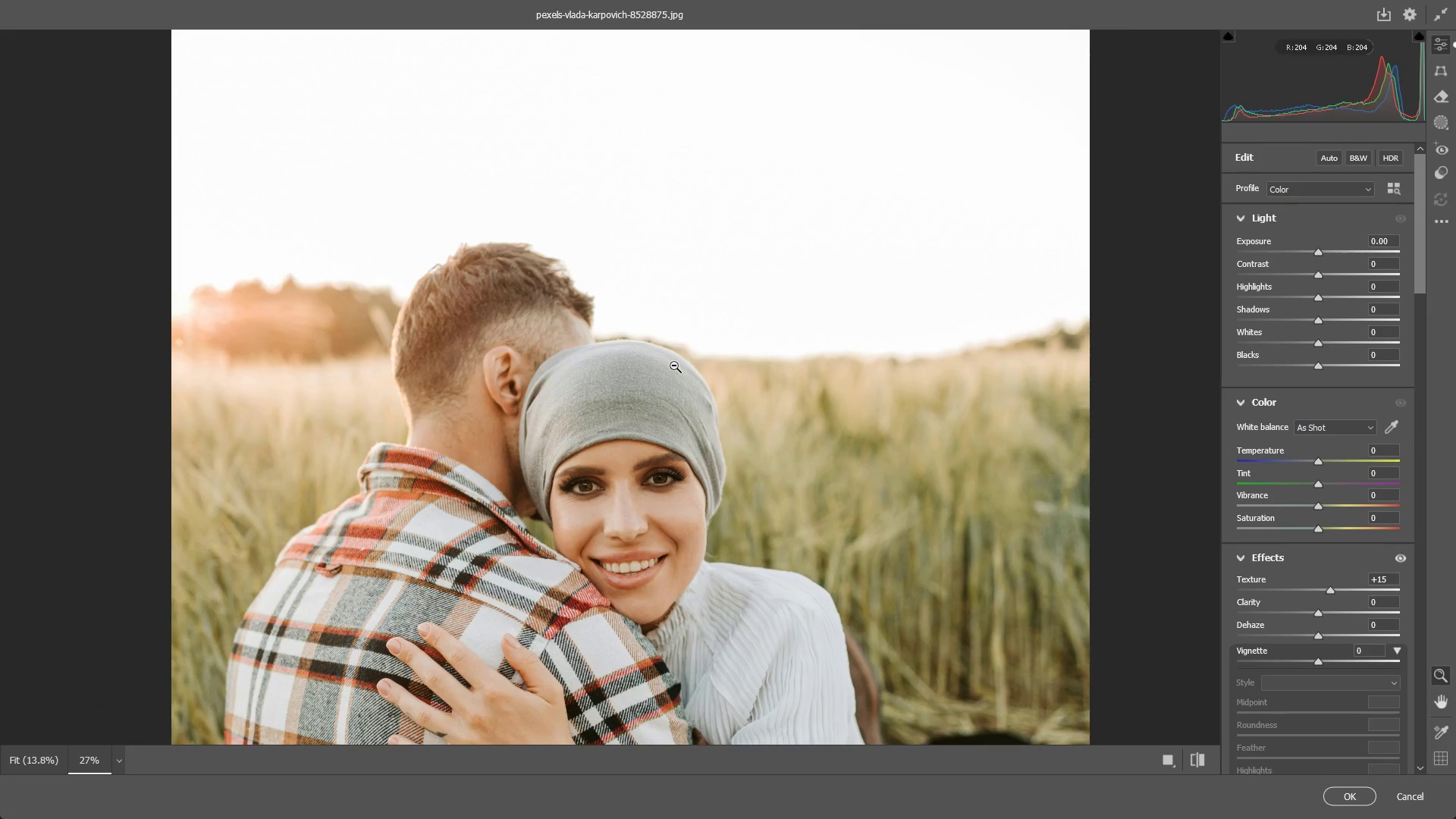 
left_click_drag(start_coordinate=[731, 425], to_coordinate=[707, 428])
 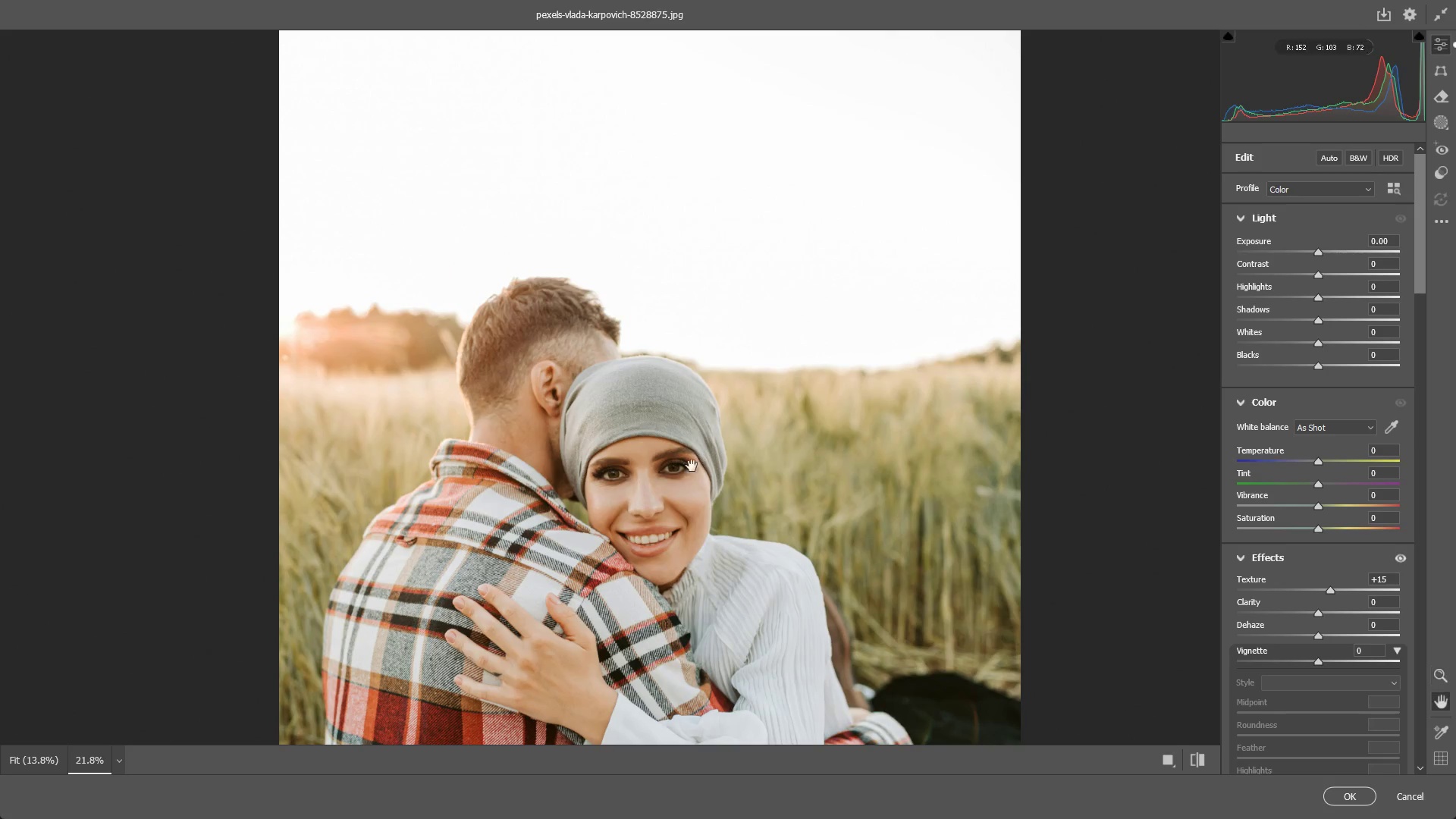 
hold_key(key=Space, duration=0.58)
 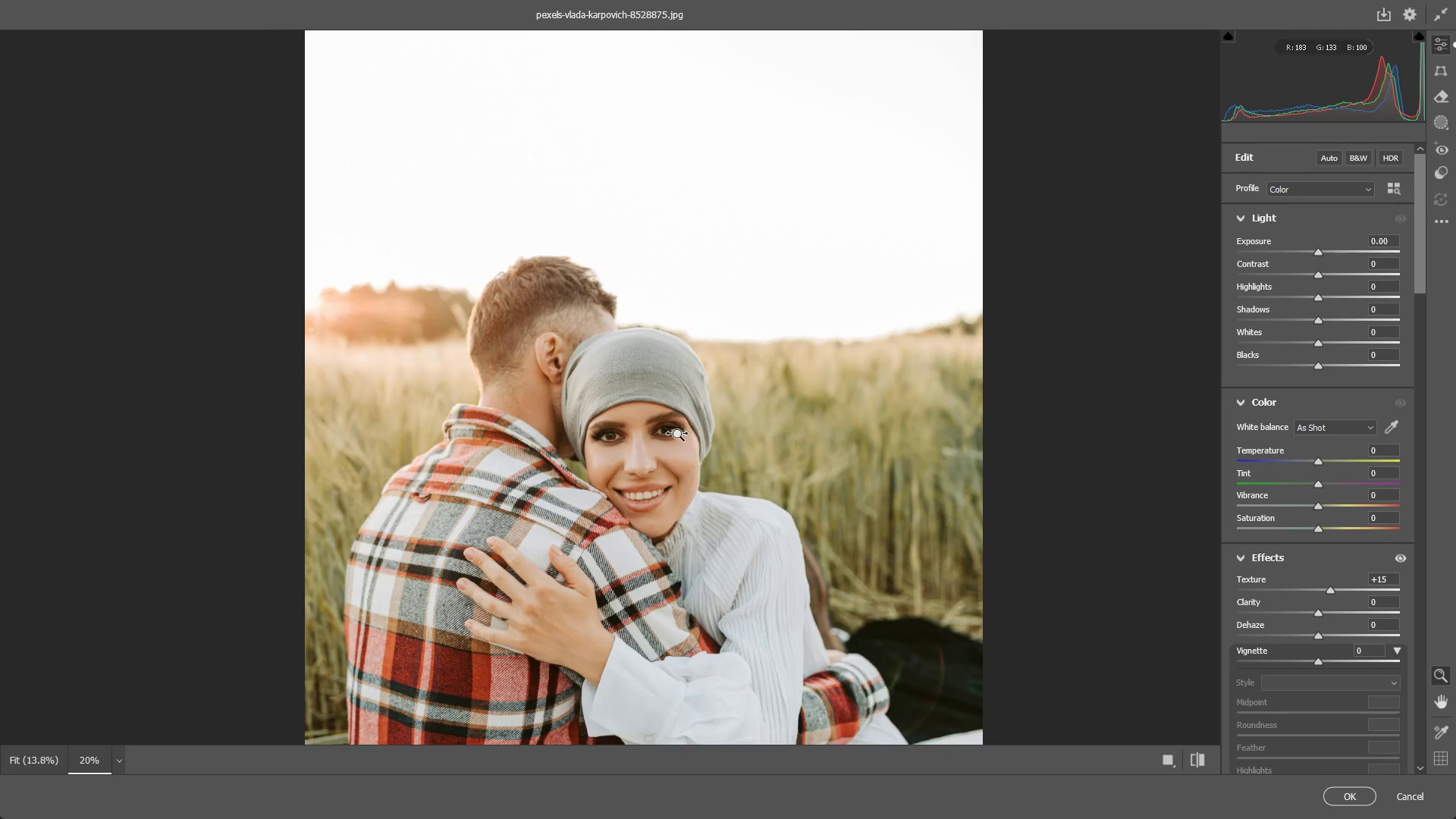 
left_click_drag(start_coordinate=[689, 466], to_coordinate=[680, 428])
 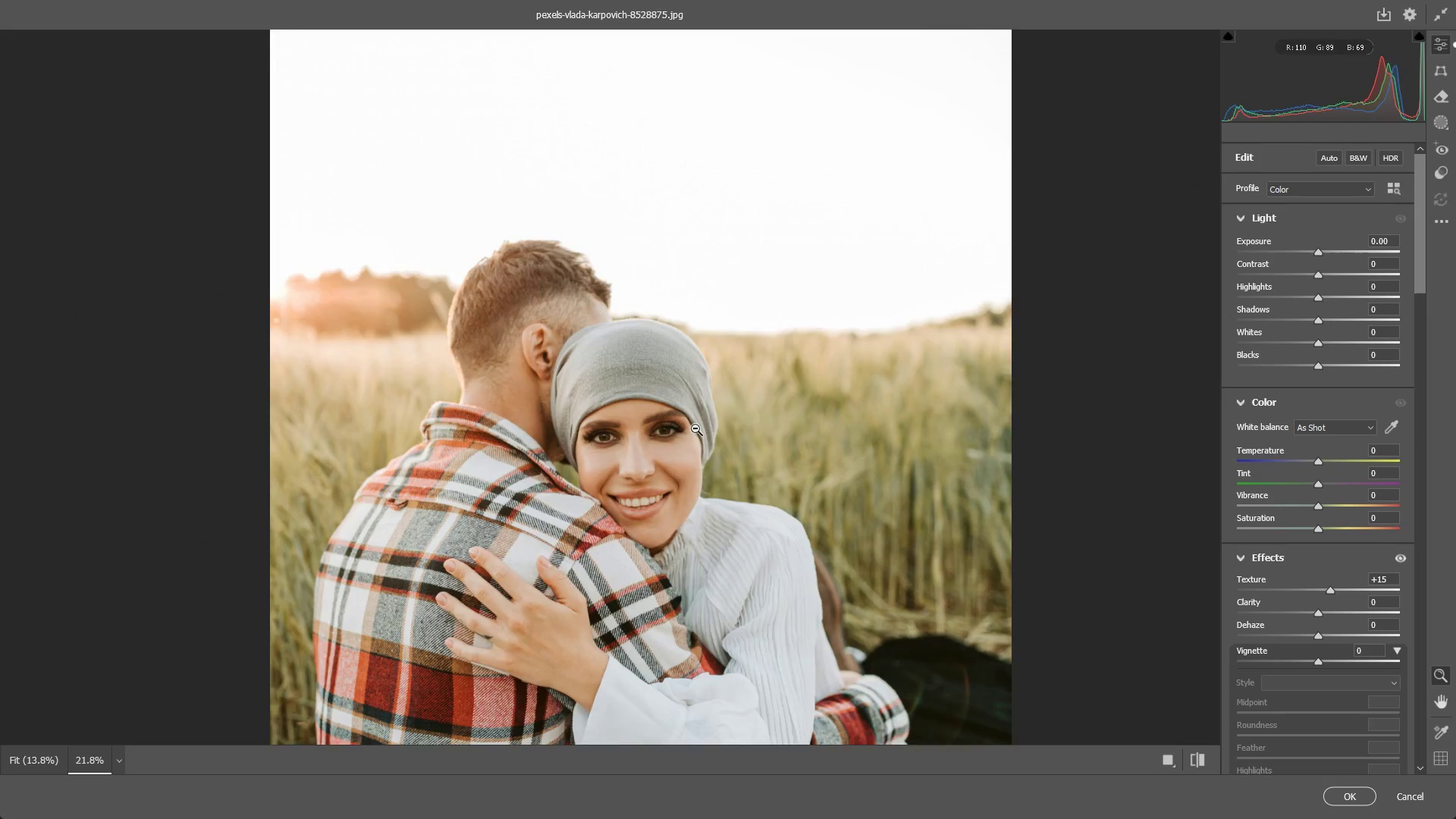 
left_click_drag(start_coordinate=[687, 428], to_coordinate=[691, 435])
 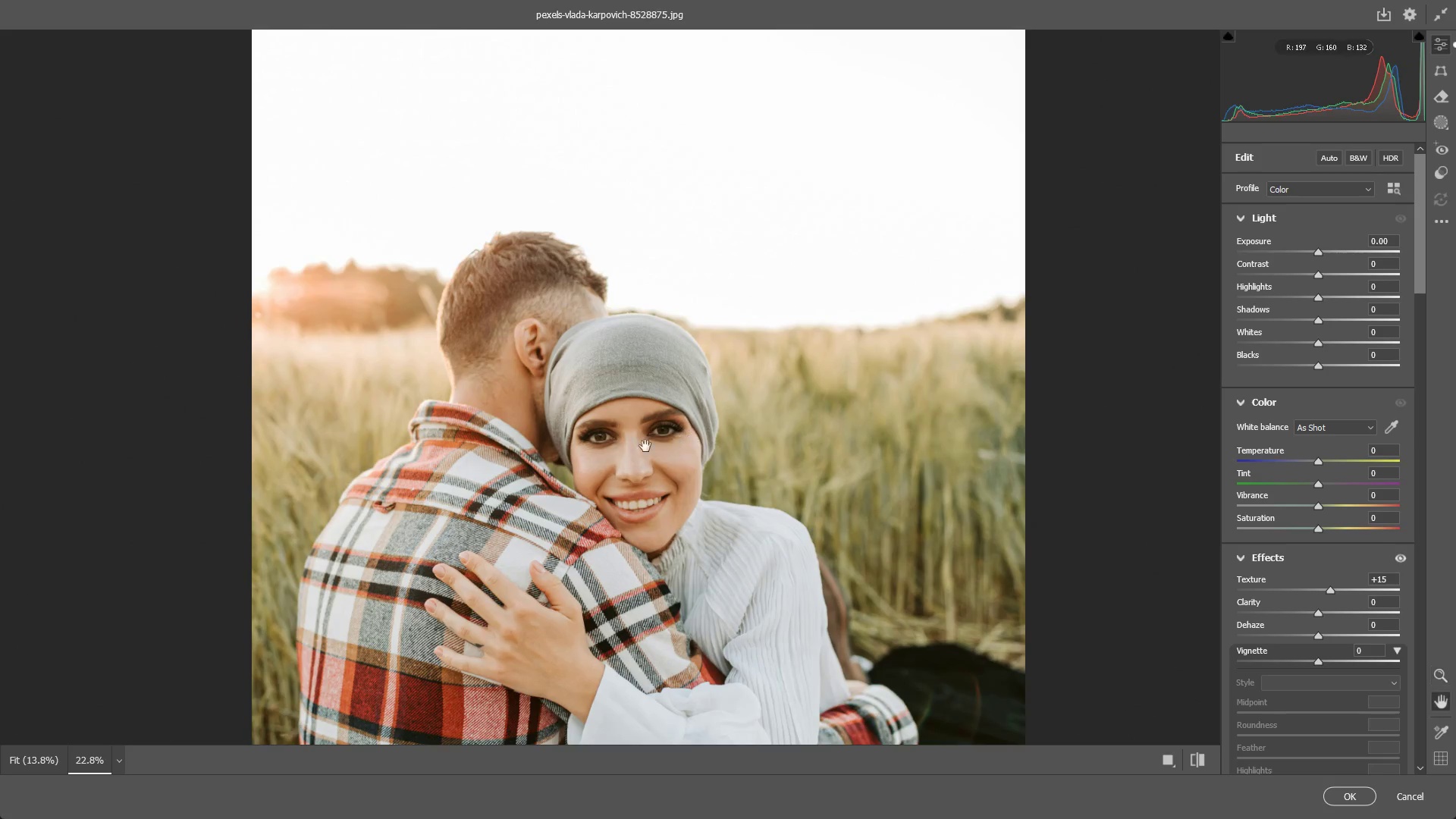 
hold_key(key=Space, duration=0.44)
 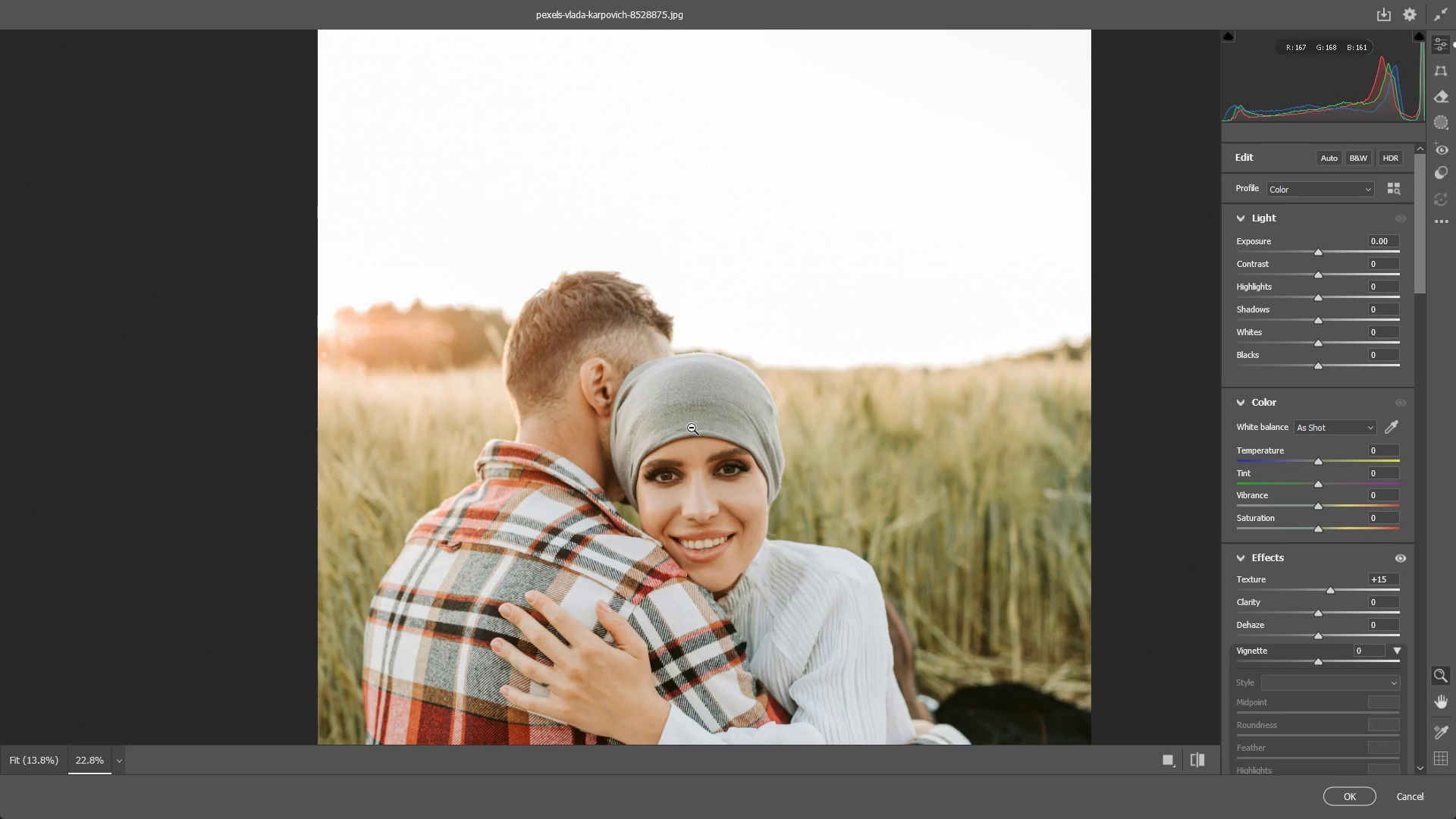 
left_click_drag(start_coordinate=[618, 433], to_coordinate=[684, 472])
 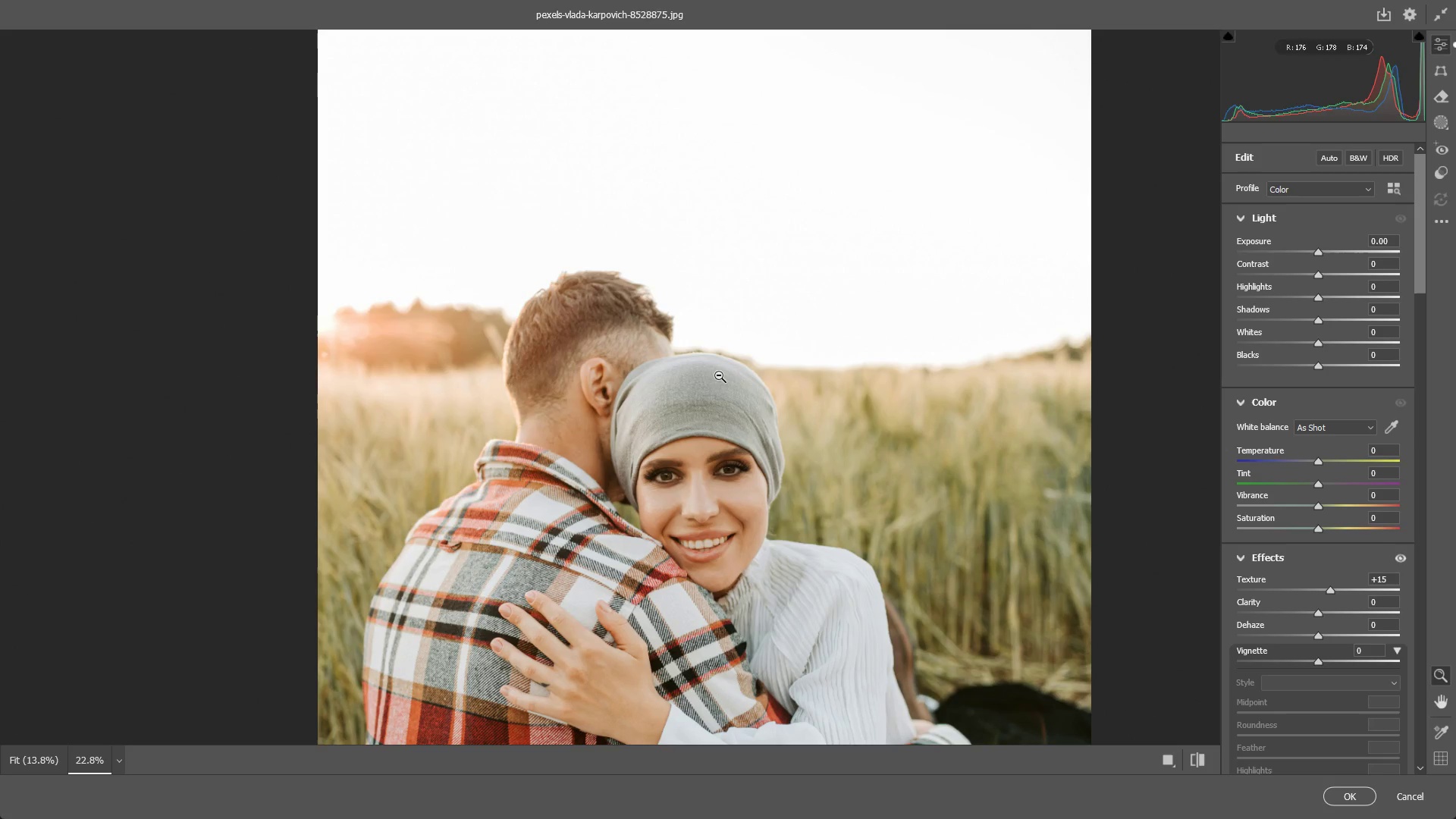 
left_click_drag(start_coordinate=[673, 409], to_coordinate=[647, 396])
 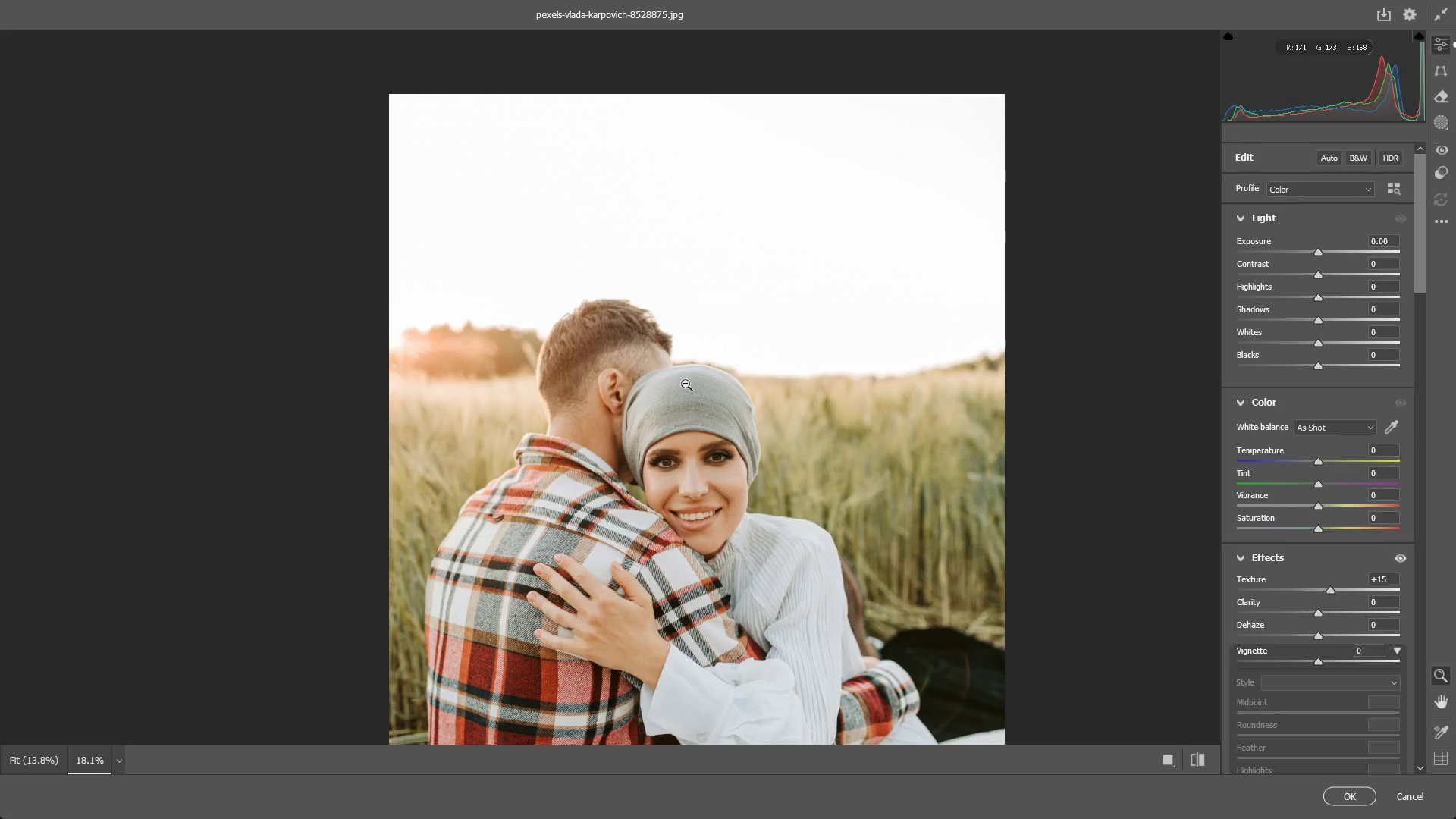 
left_click_drag(start_coordinate=[686, 383], to_coordinate=[724, 388])
 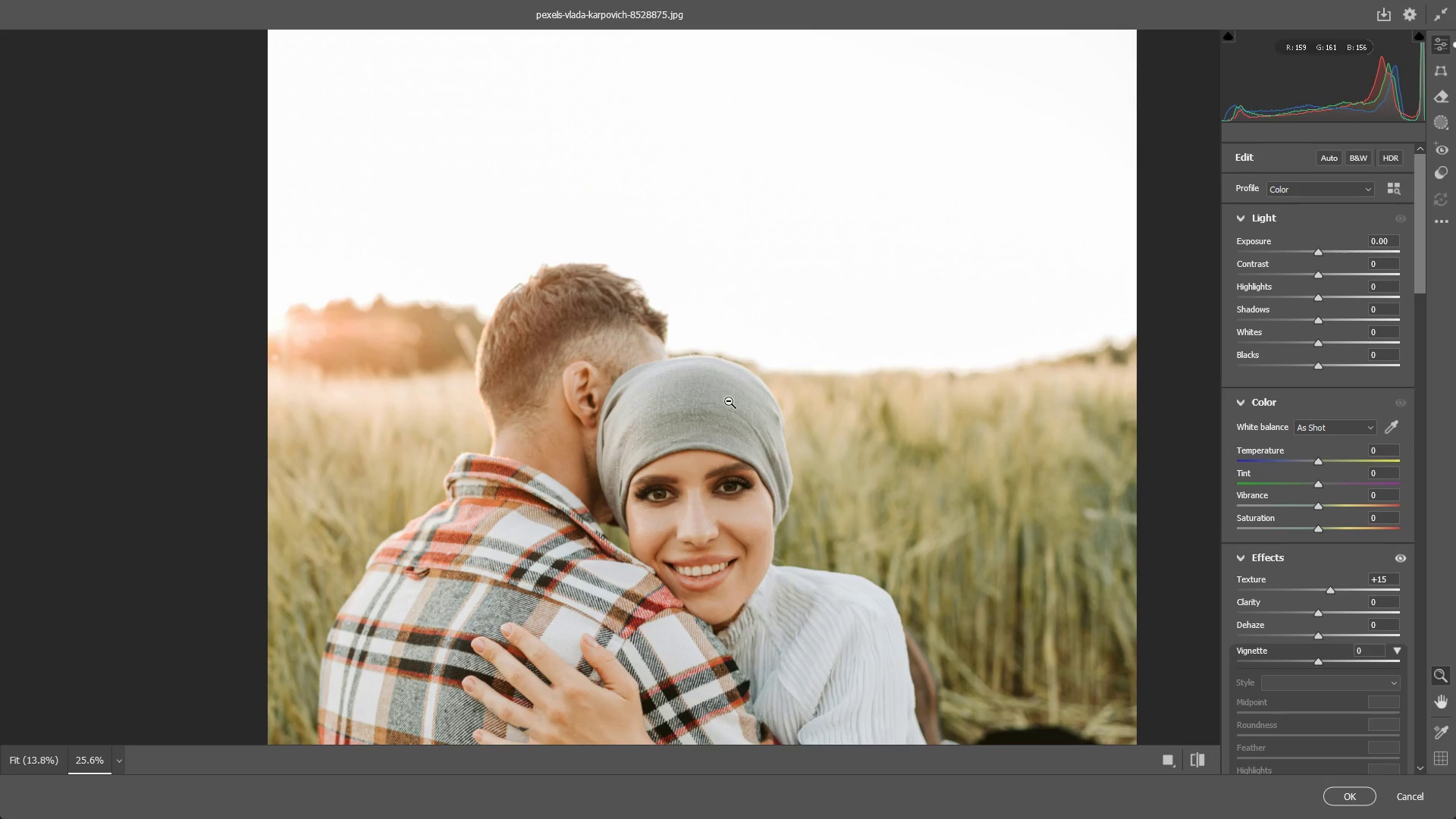 
left_click_drag(start_coordinate=[730, 393], to_coordinate=[714, 391])
 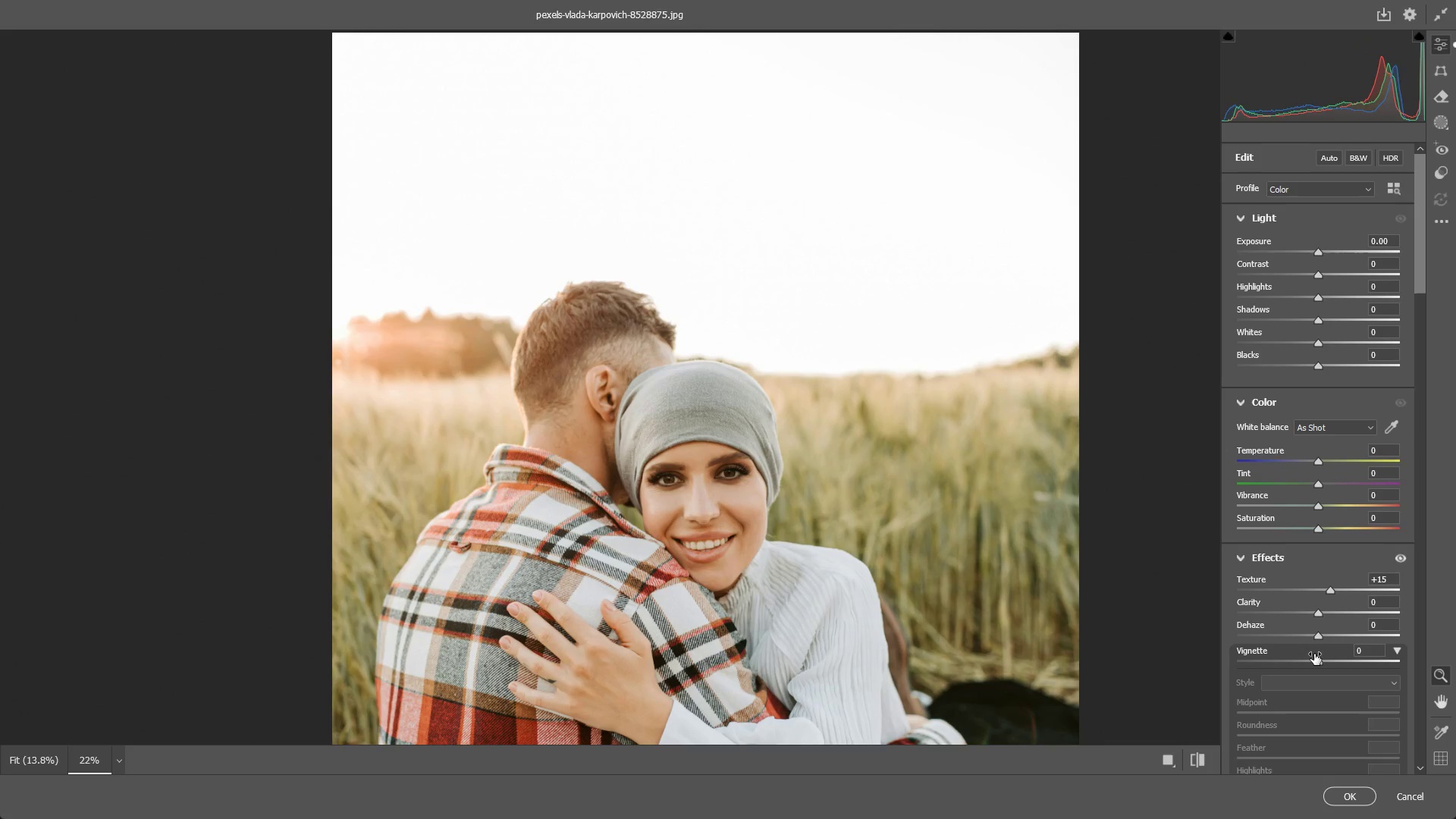 
scroll: coordinate [1316, 635], scroll_direction: down, amount: 2.0
 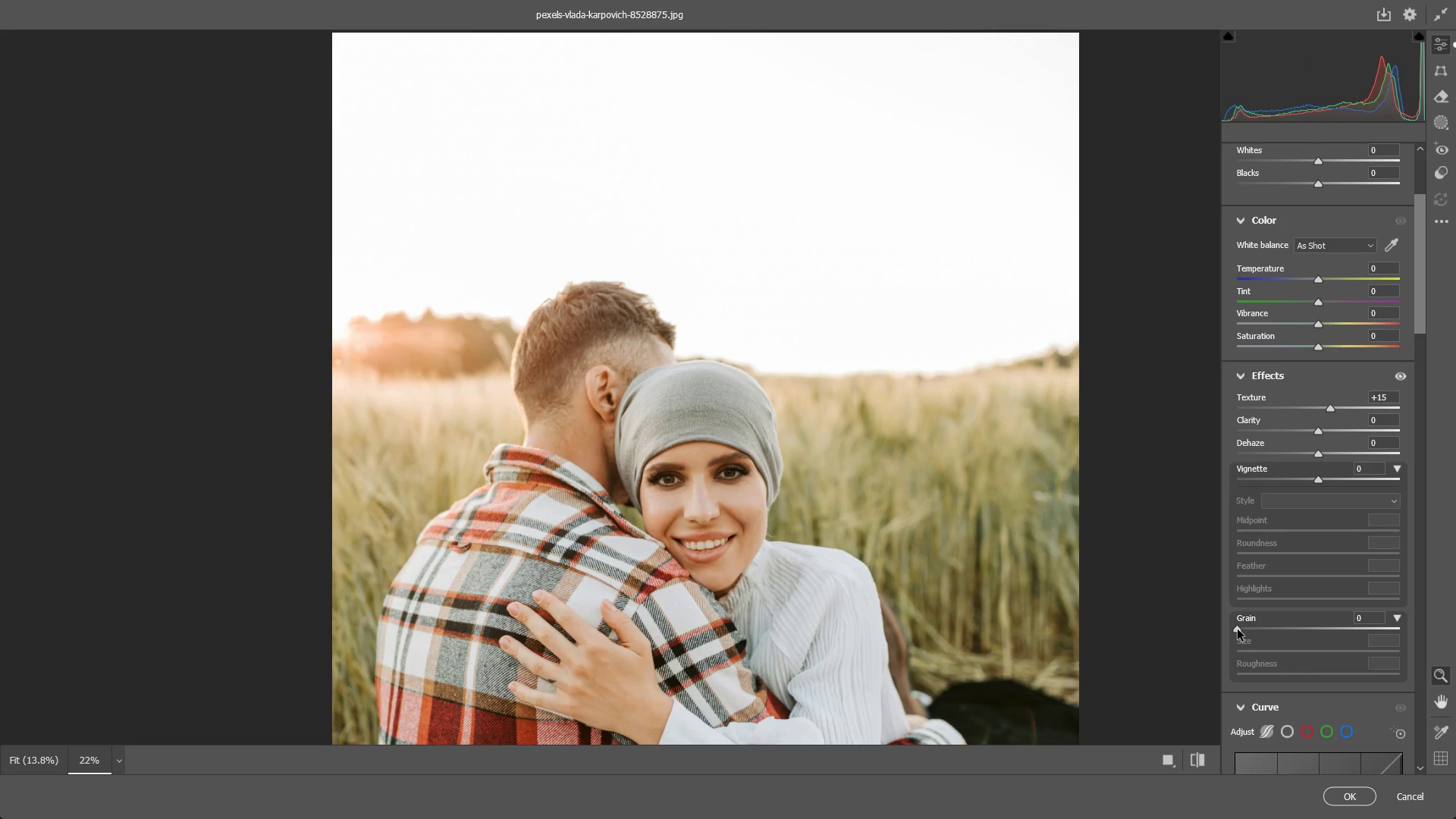 
left_click_drag(start_coordinate=[1238, 629], to_coordinate=[1249, 628])
 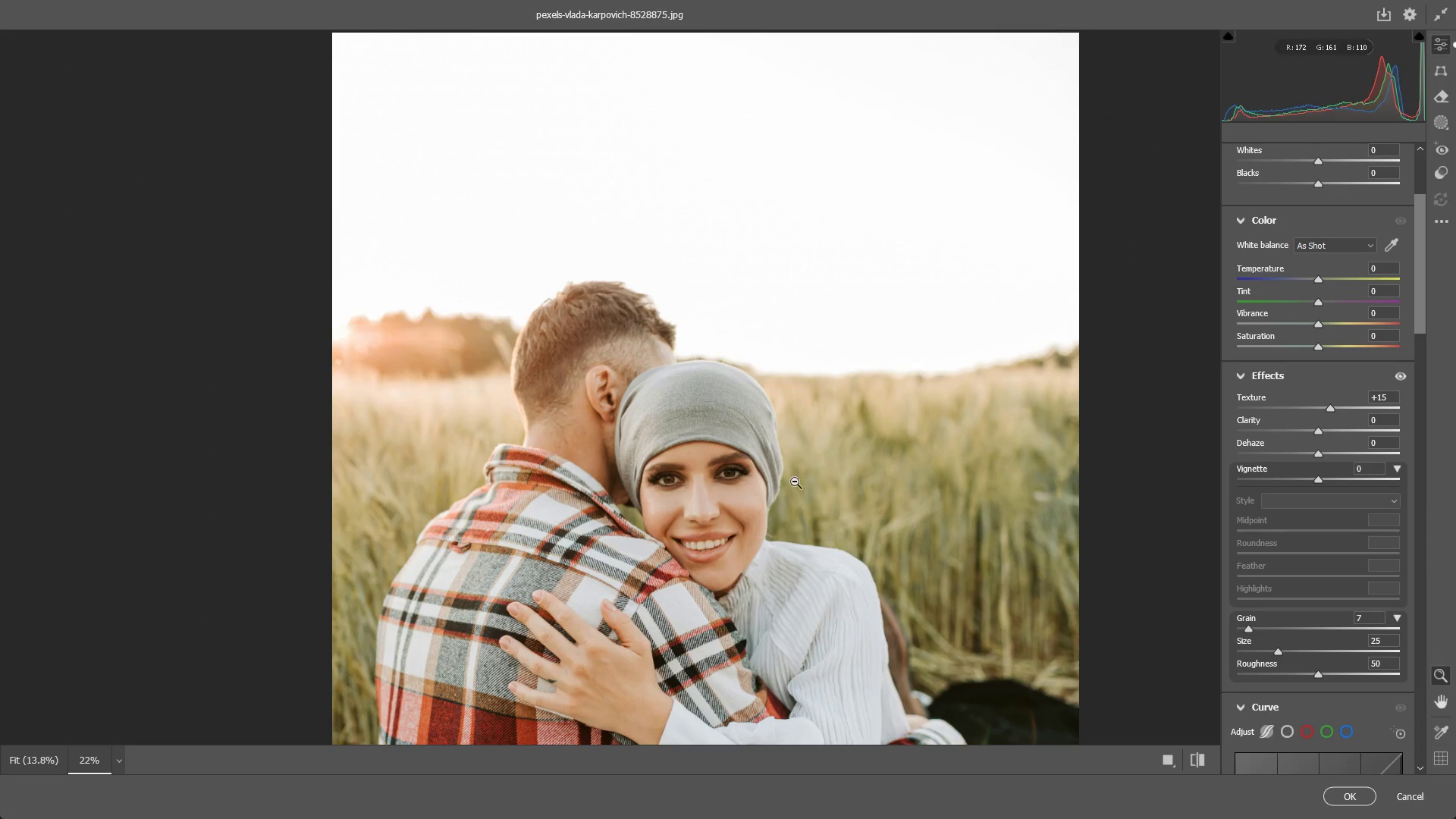 
left_click_drag(start_coordinate=[775, 491], to_coordinate=[808, 486])
 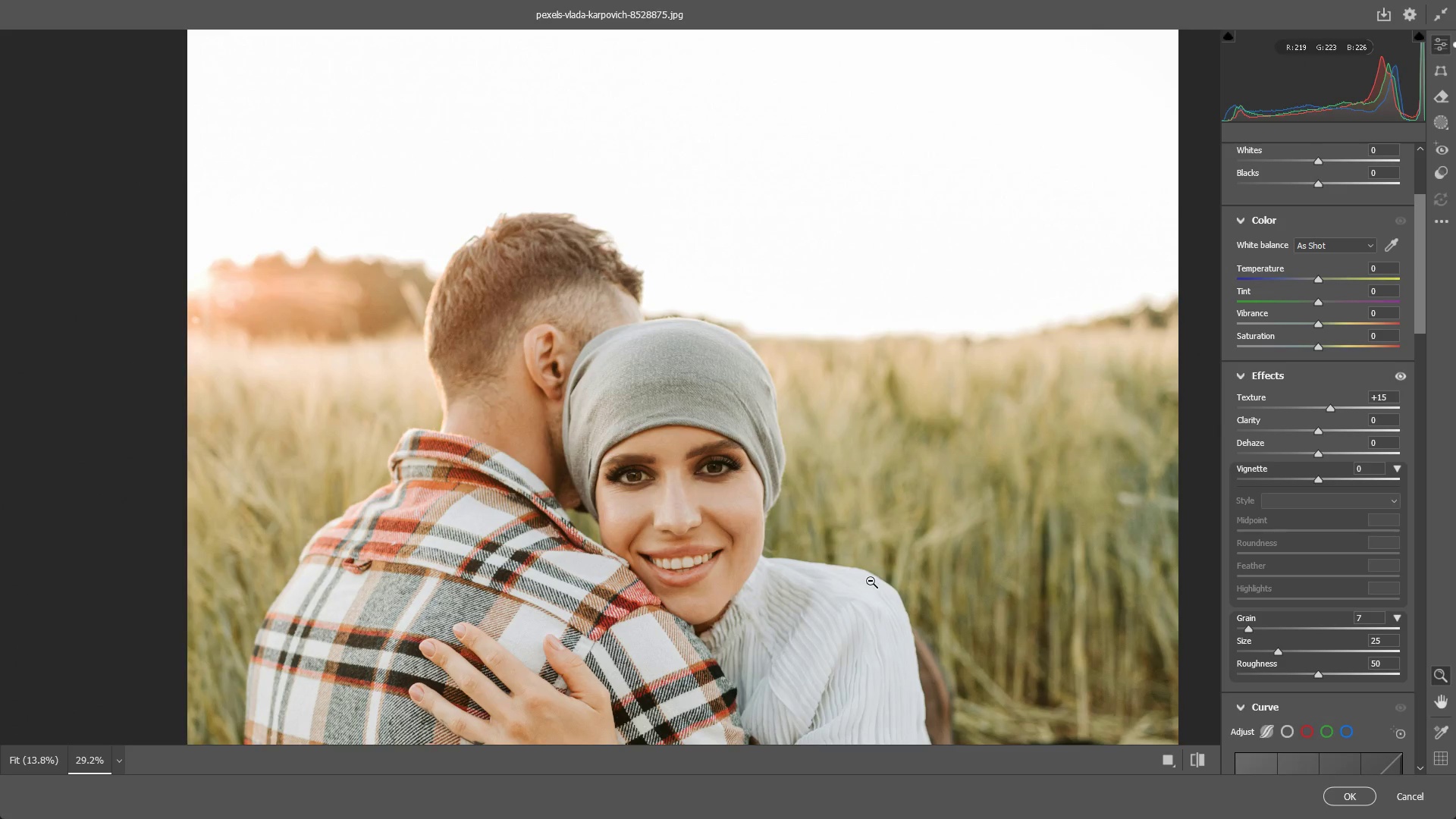 
left_click_drag(start_coordinate=[823, 563], to_coordinate=[890, 565])
 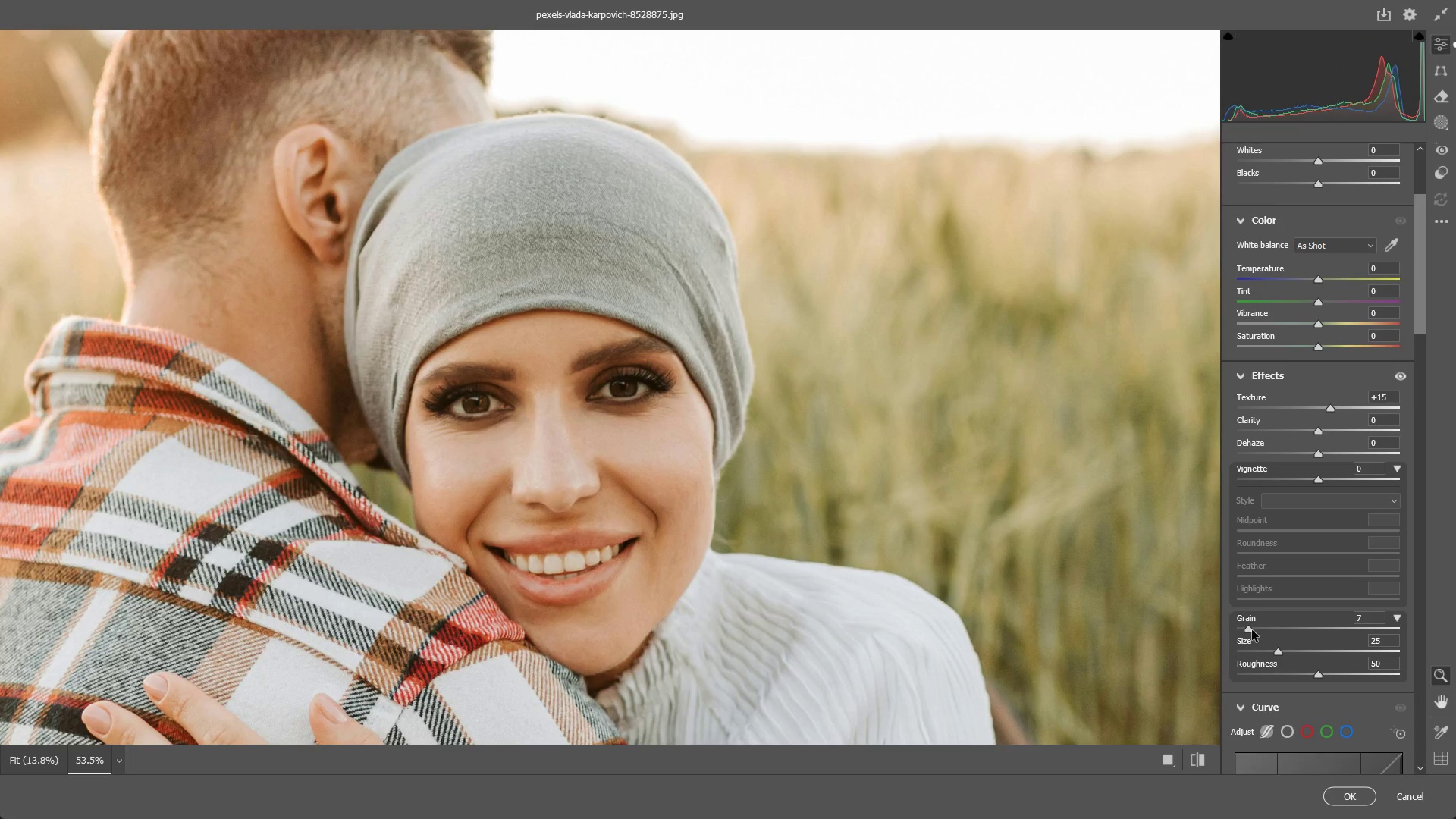 
left_click_drag(start_coordinate=[1252, 630], to_coordinate=[1271, 629])
 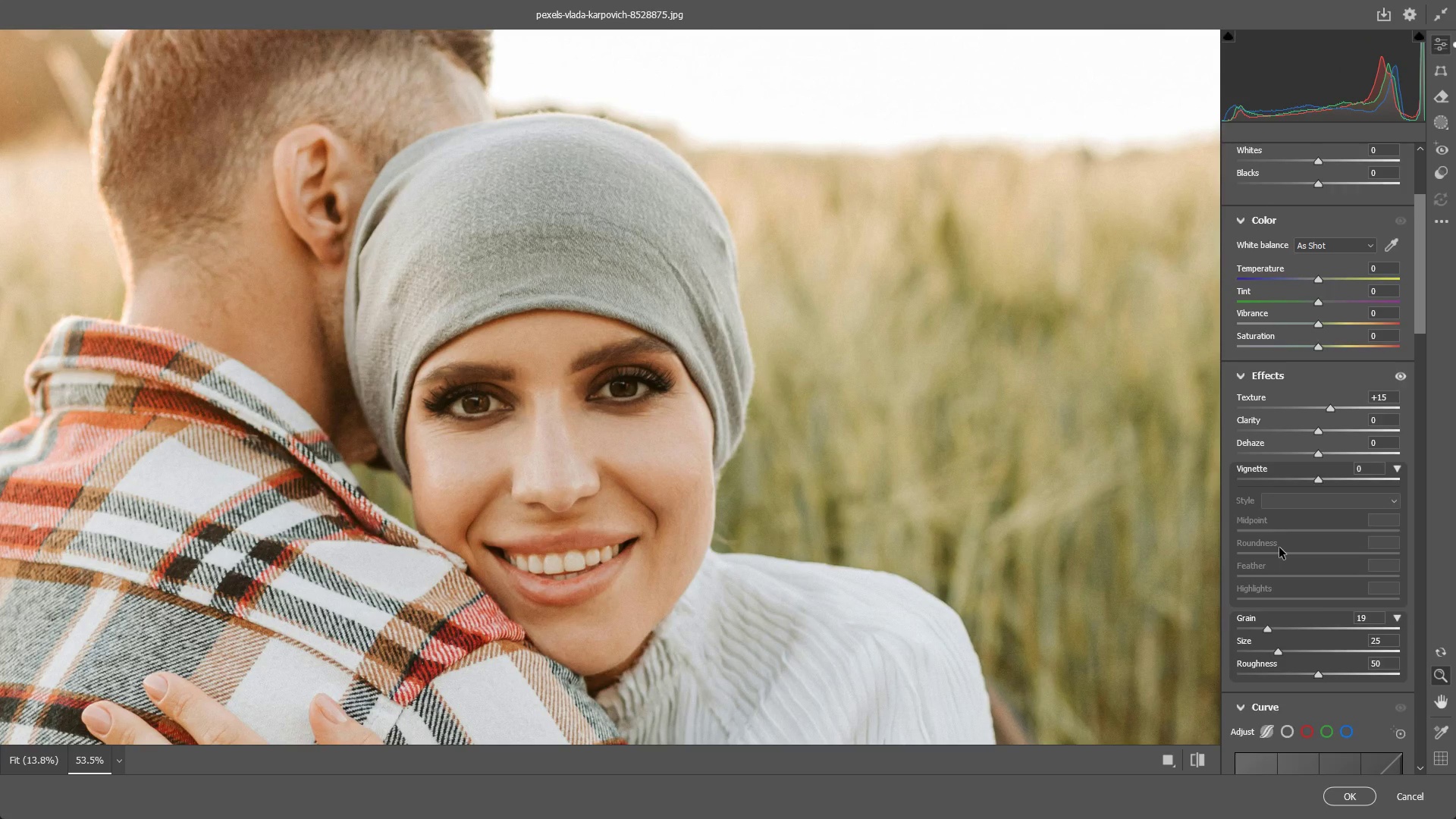 
scroll: coordinate [1280, 541], scroll_direction: down, amount: 5.0
 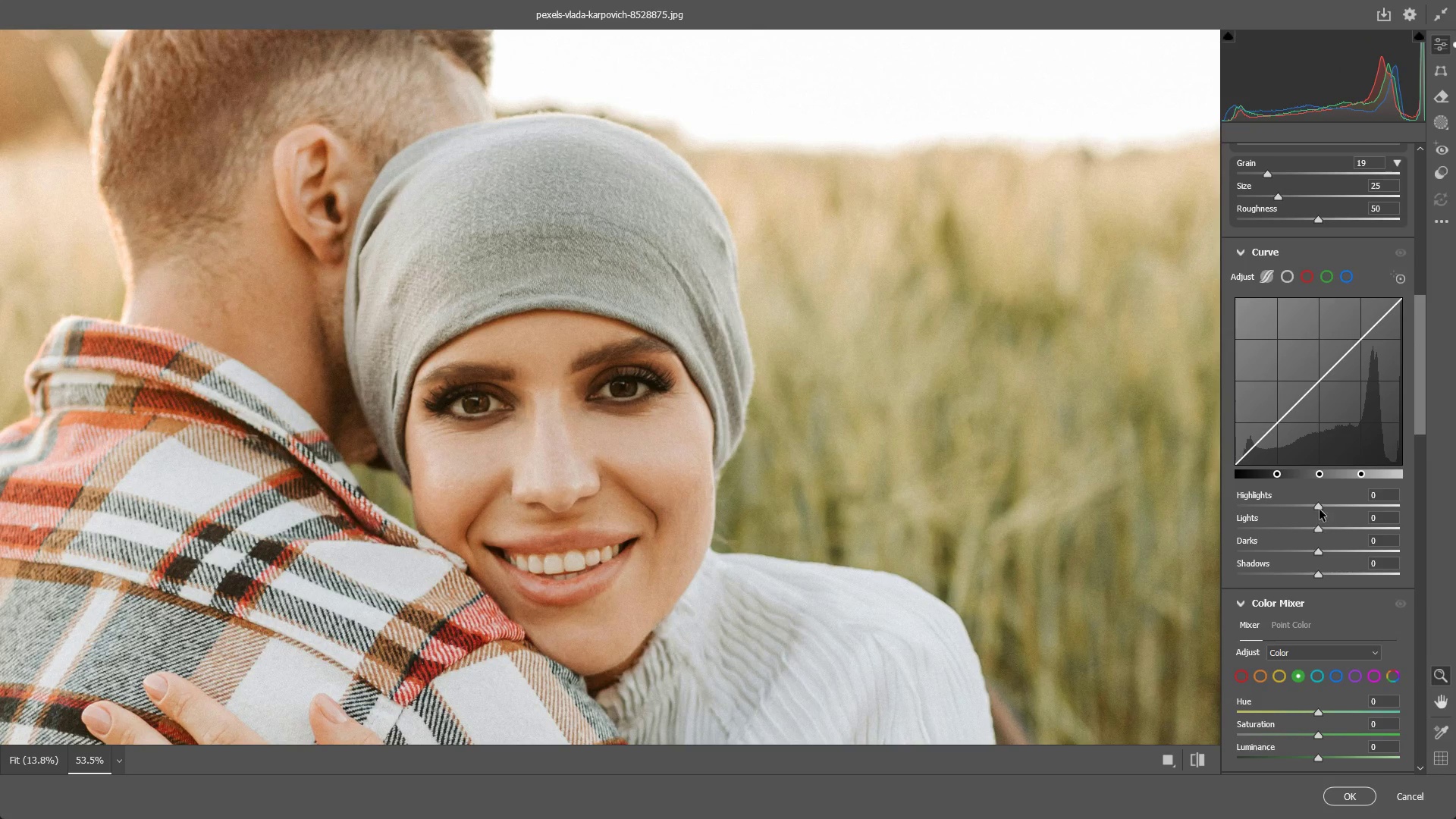 
left_click_drag(start_coordinate=[1321, 503], to_coordinate=[1303, 502])
 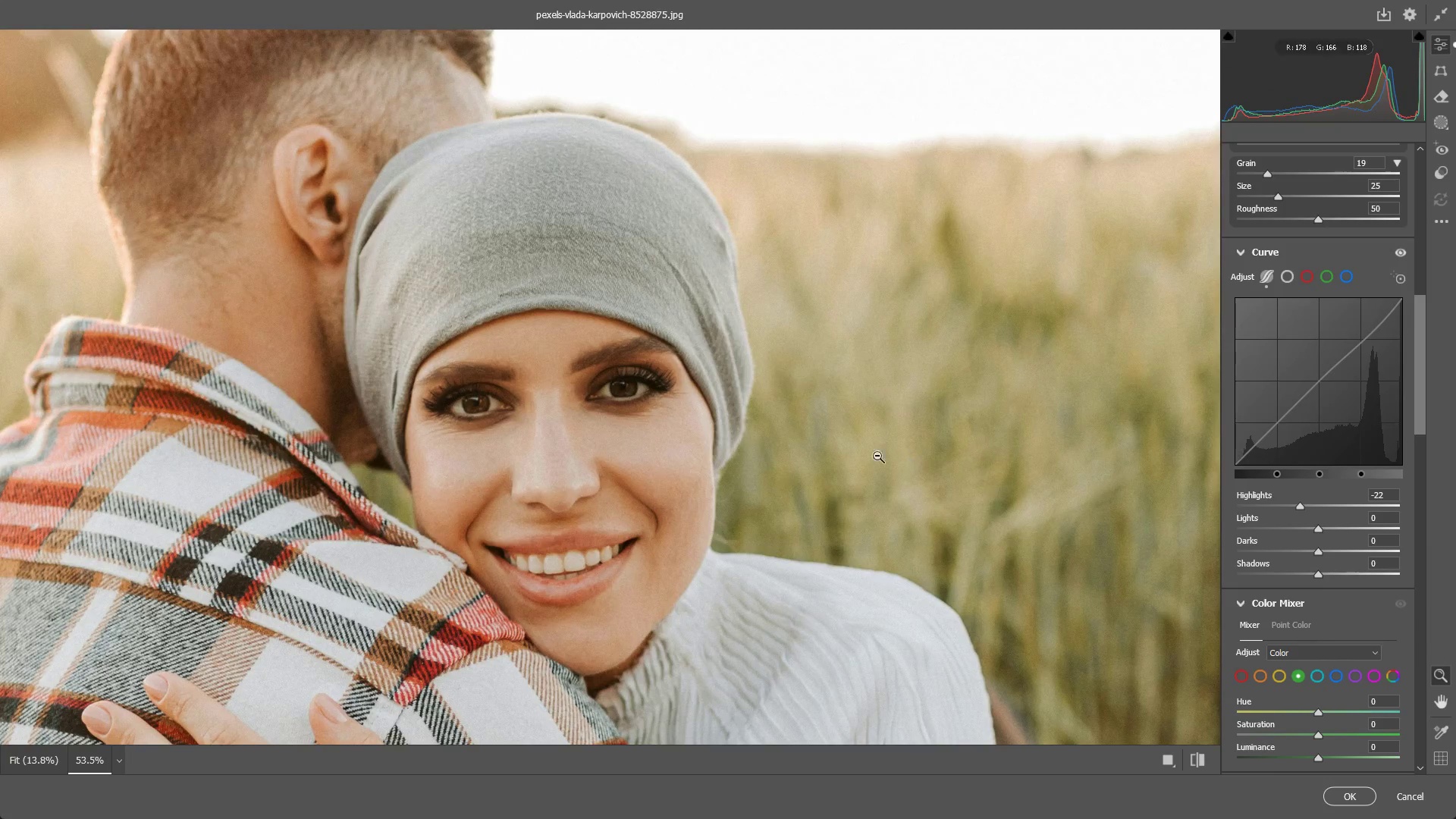 
left_click_drag(start_coordinate=[853, 460], to_coordinate=[756, 479])
 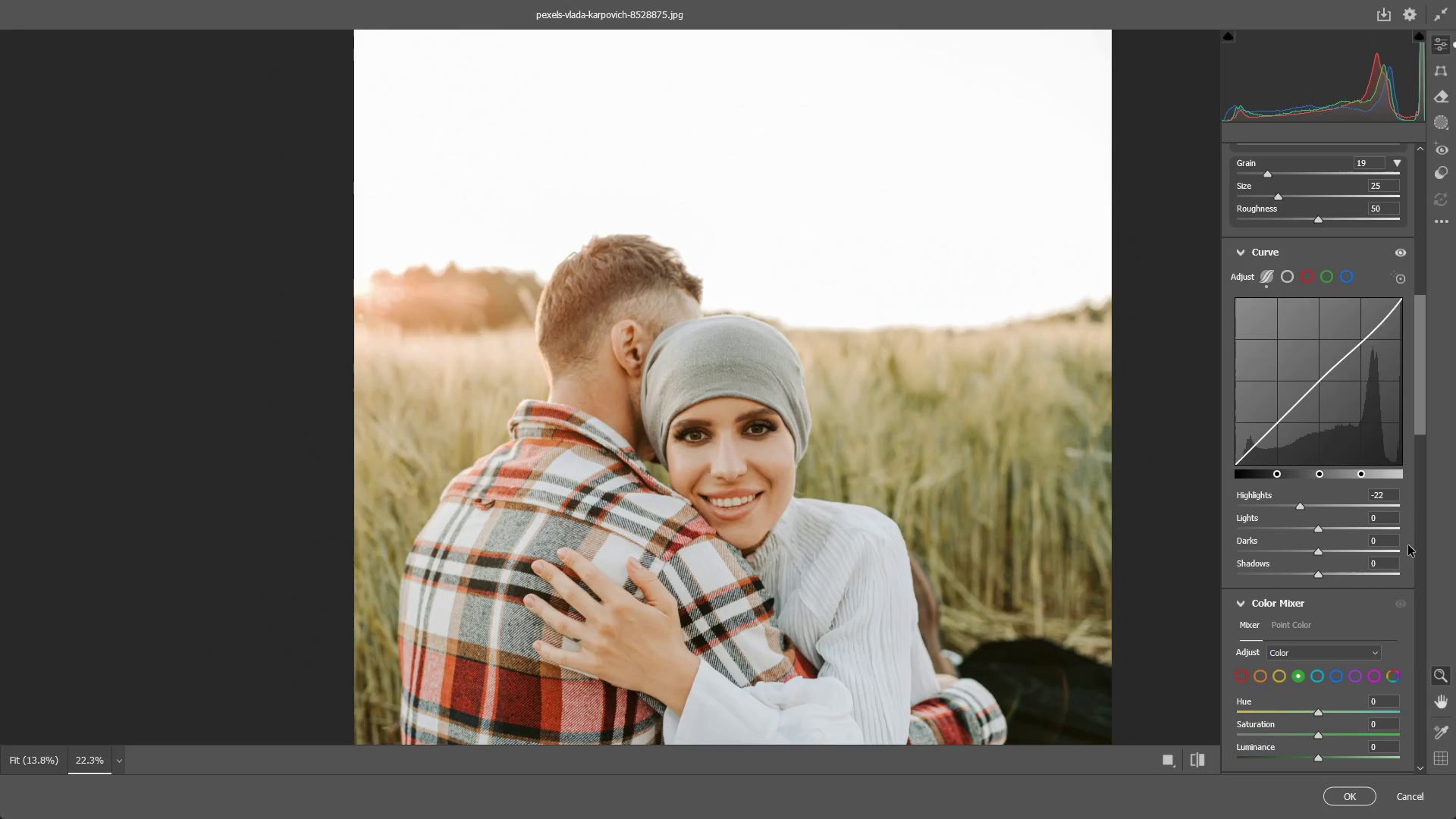 
key(Control+ControlLeft)
 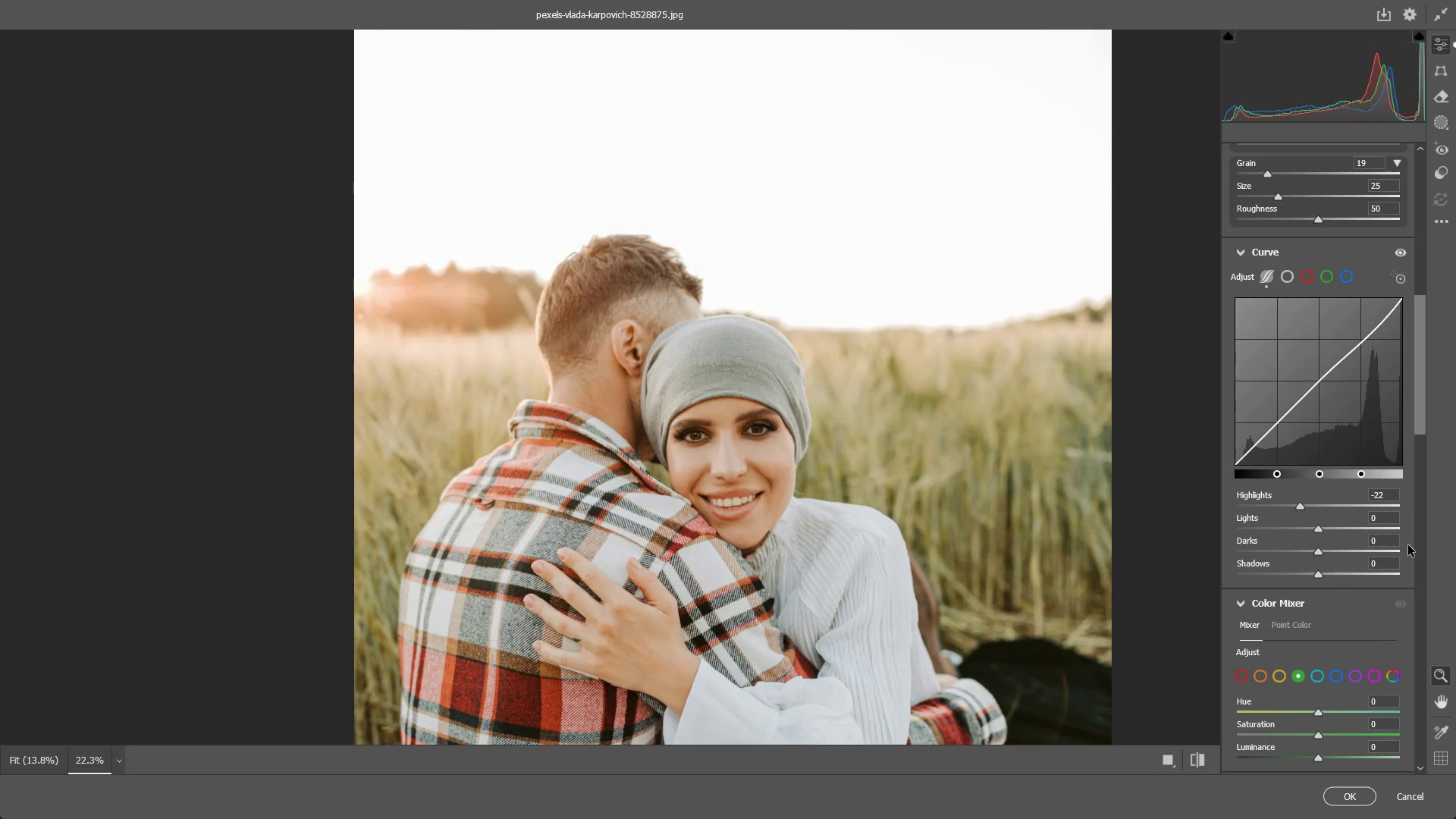 
key(Control+Z)
 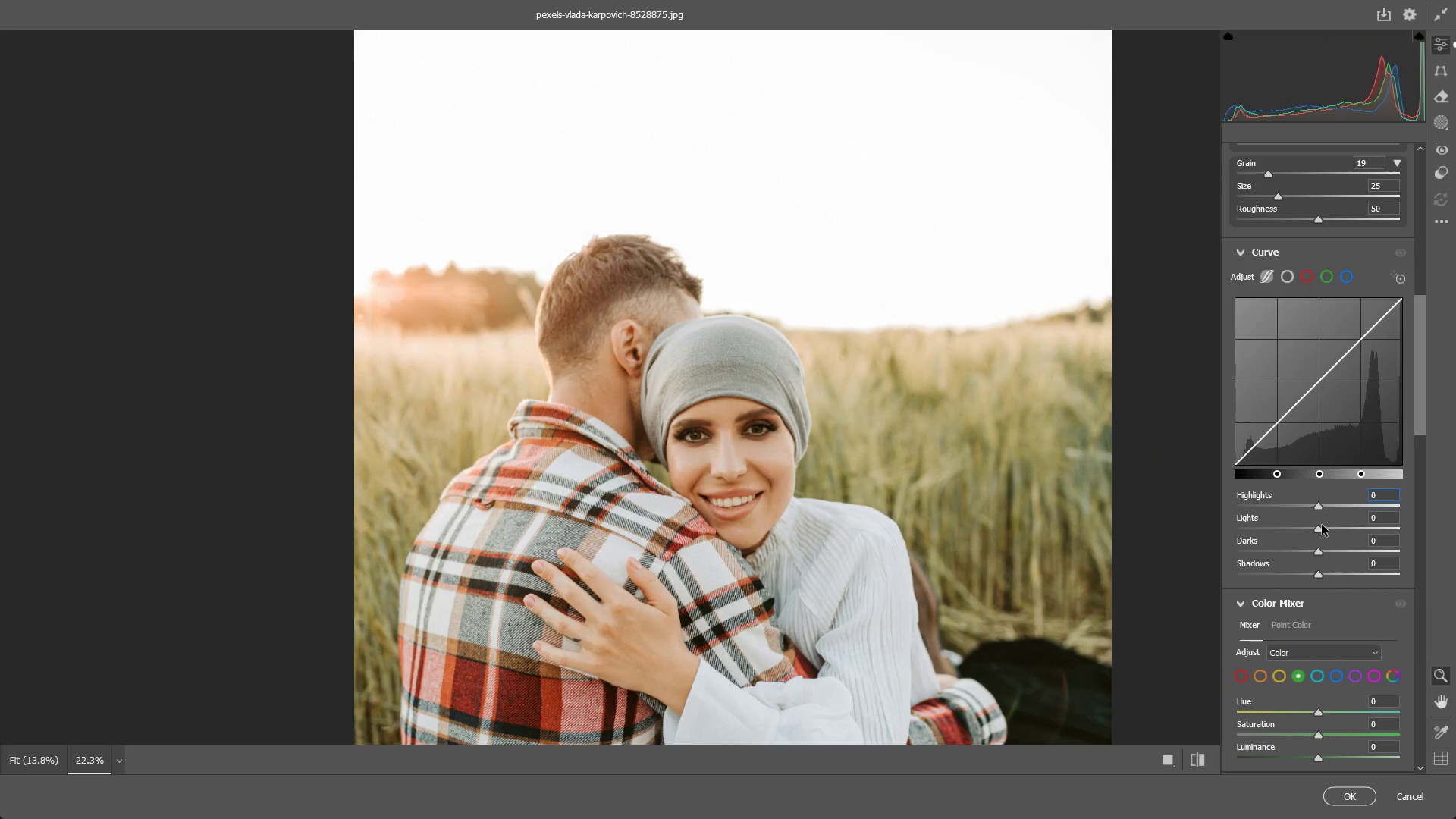 
left_click_drag(start_coordinate=[1322, 525], to_coordinate=[1330, 523])
 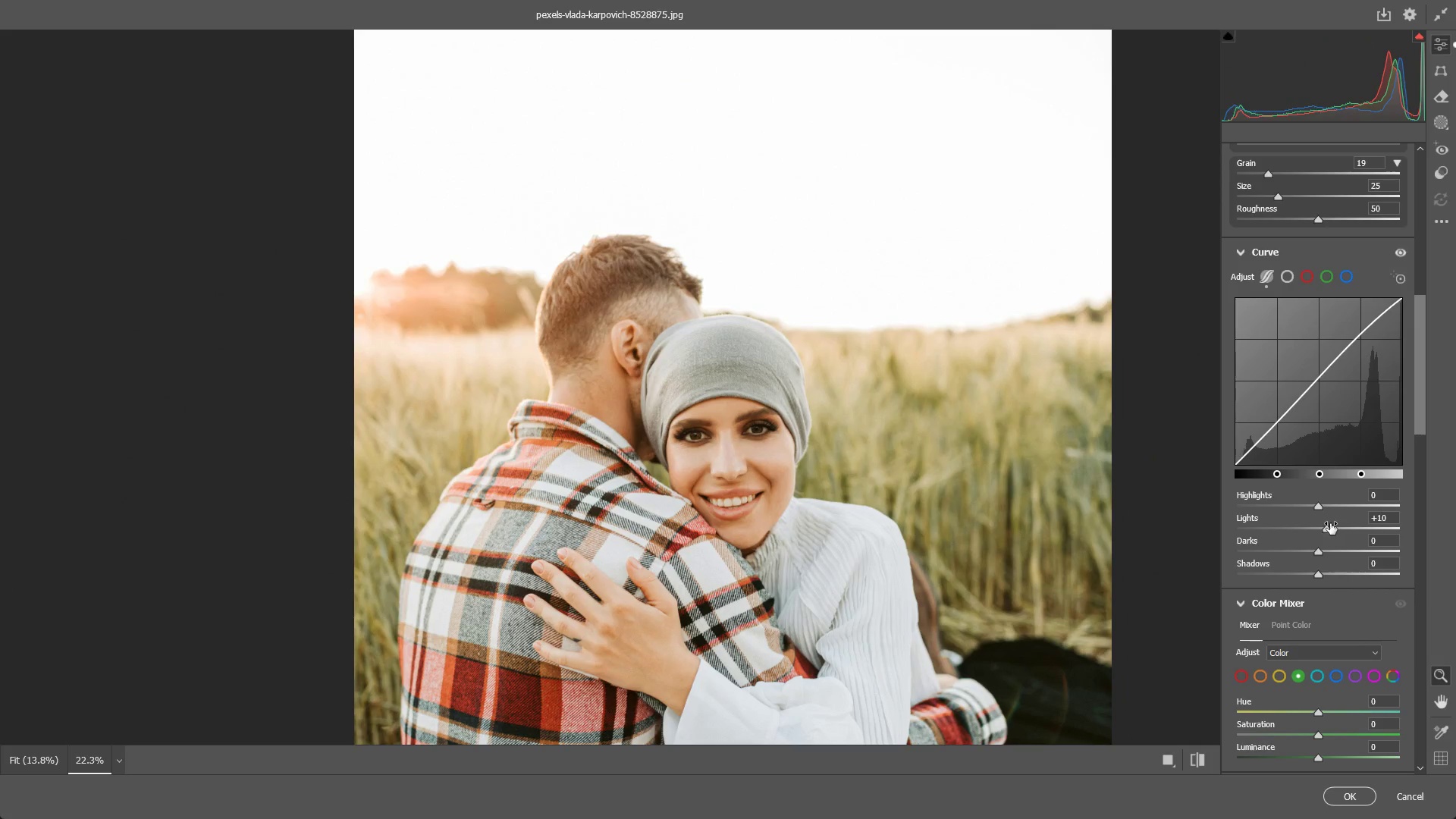 
key(Control+ControlLeft)
 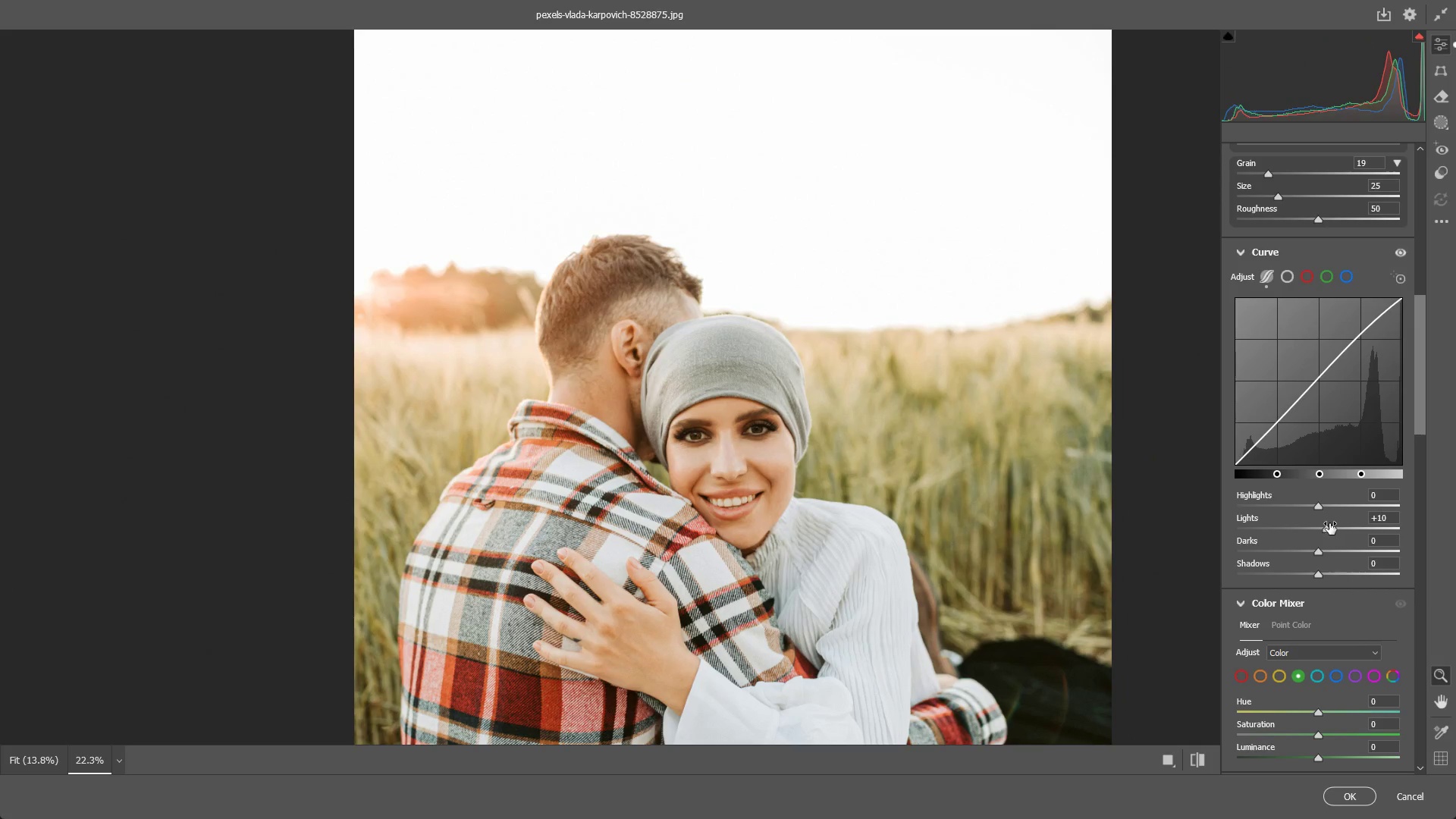 
key(Control+Z)
 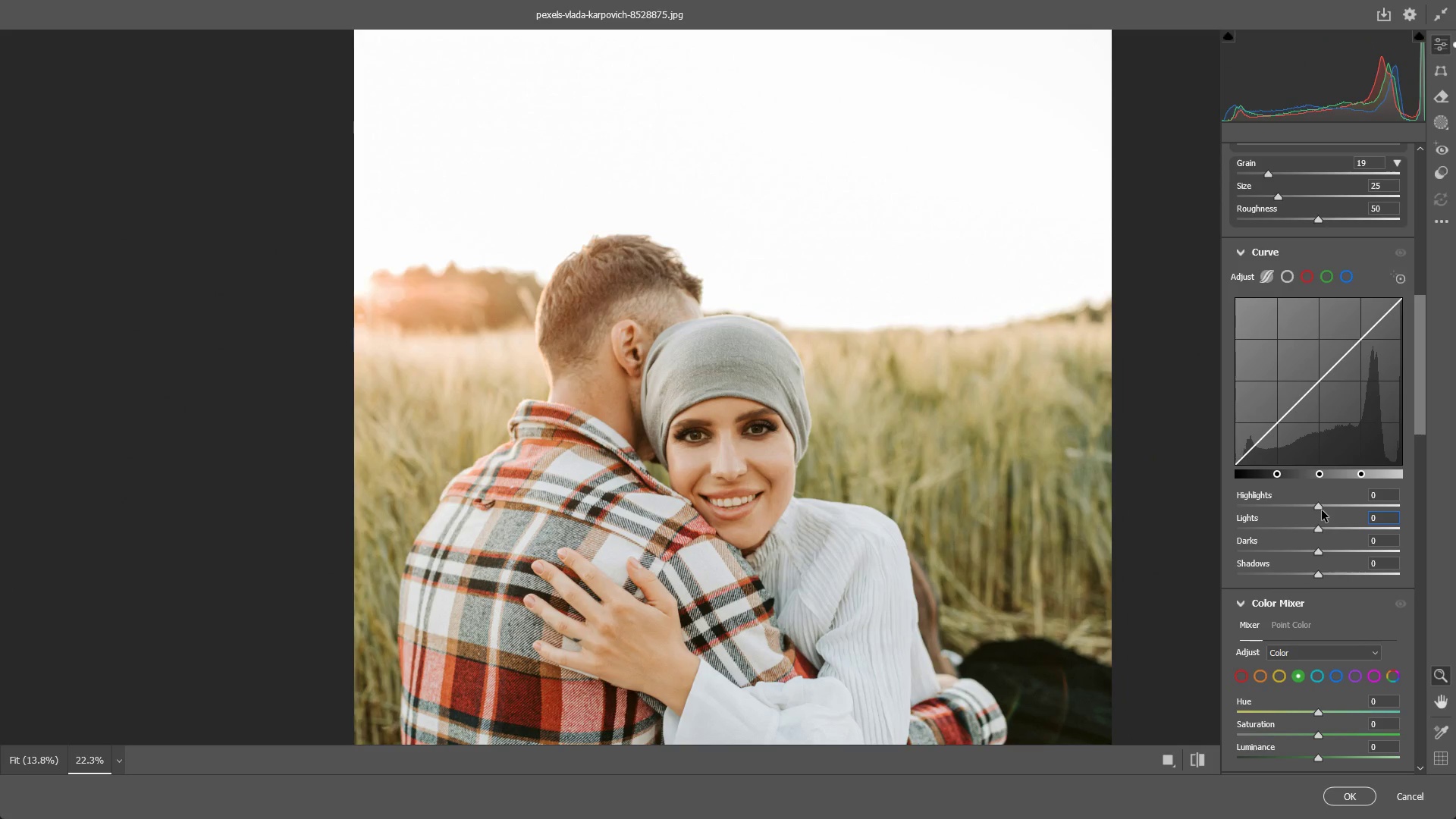 
left_click_drag(start_coordinate=[1322, 508], to_coordinate=[1331, 504])
 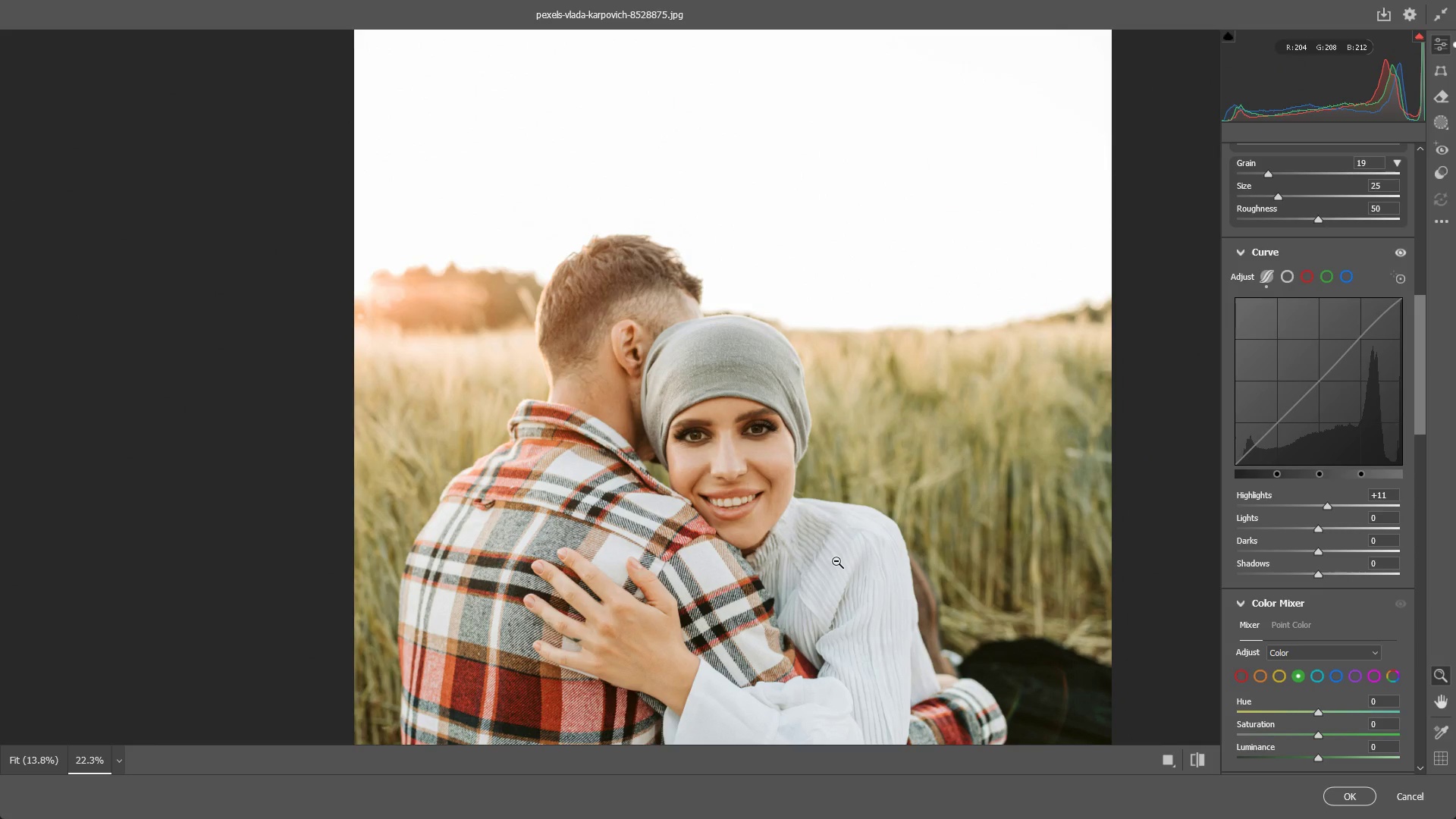 
left_click_drag(start_coordinate=[695, 494], to_coordinate=[676, 494])
 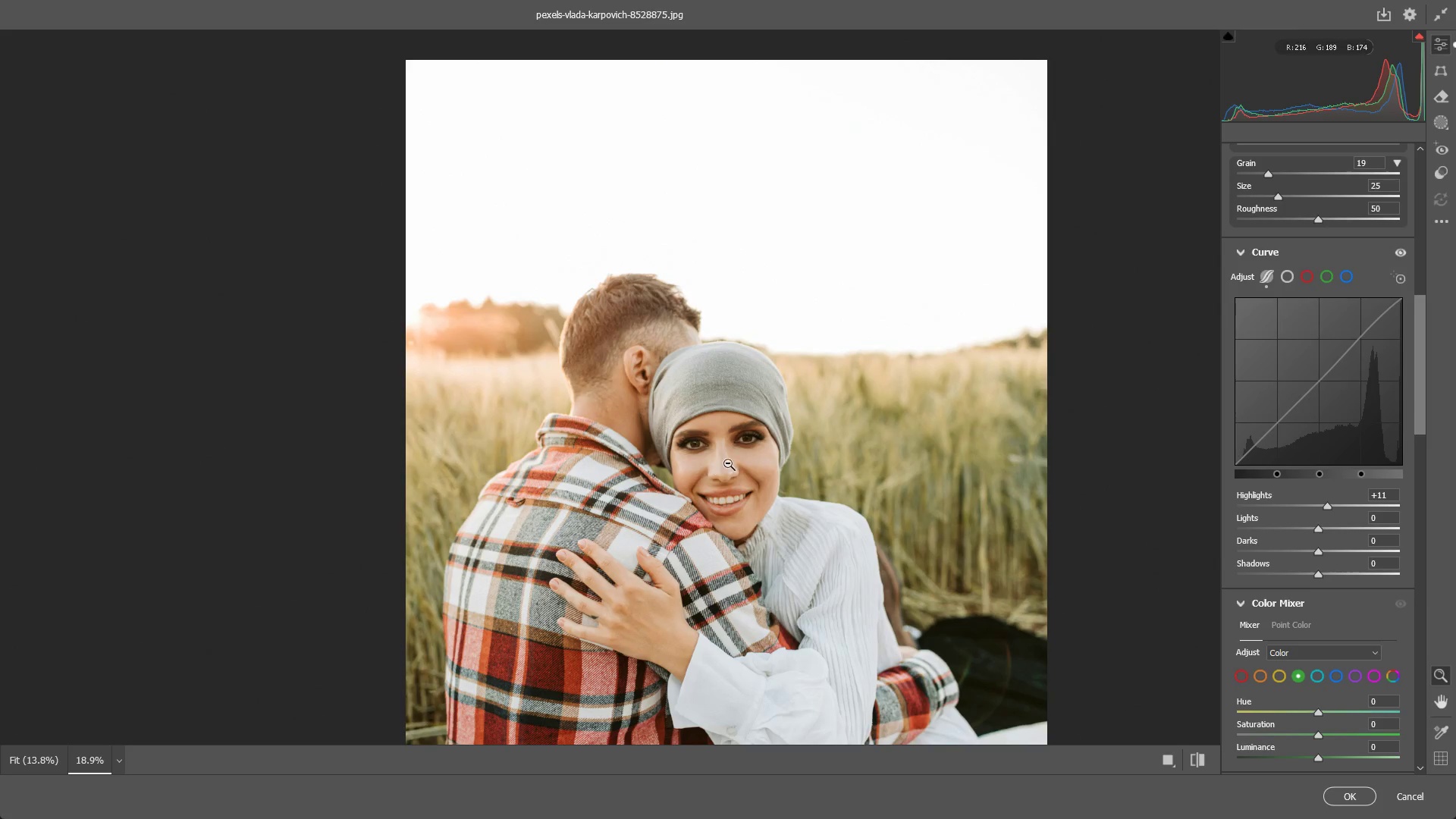 
hold_key(key=Space, duration=0.69)
 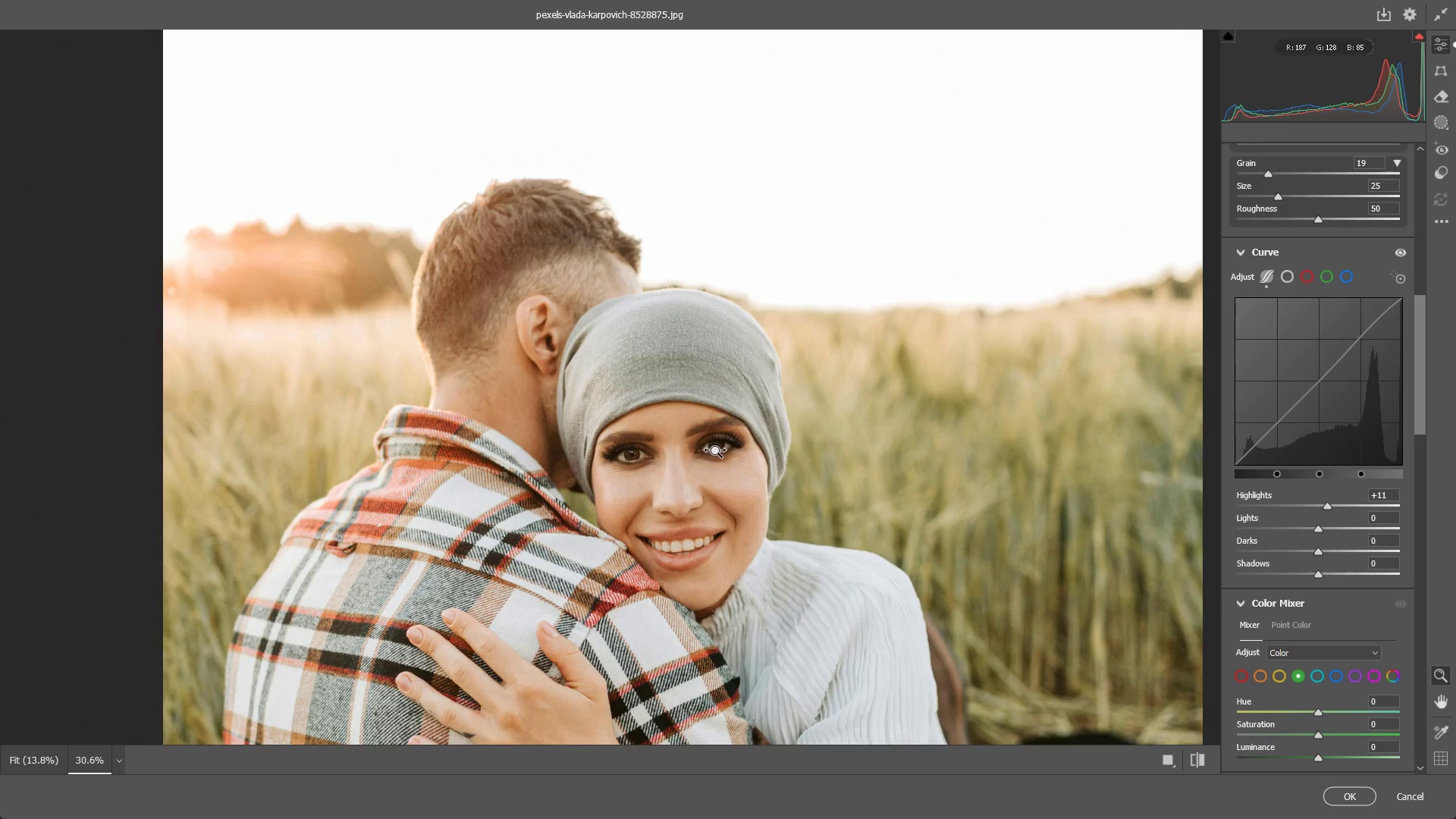 
left_click_drag(start_coordinate=[679, 469], to_coordinate=[628, 473])
 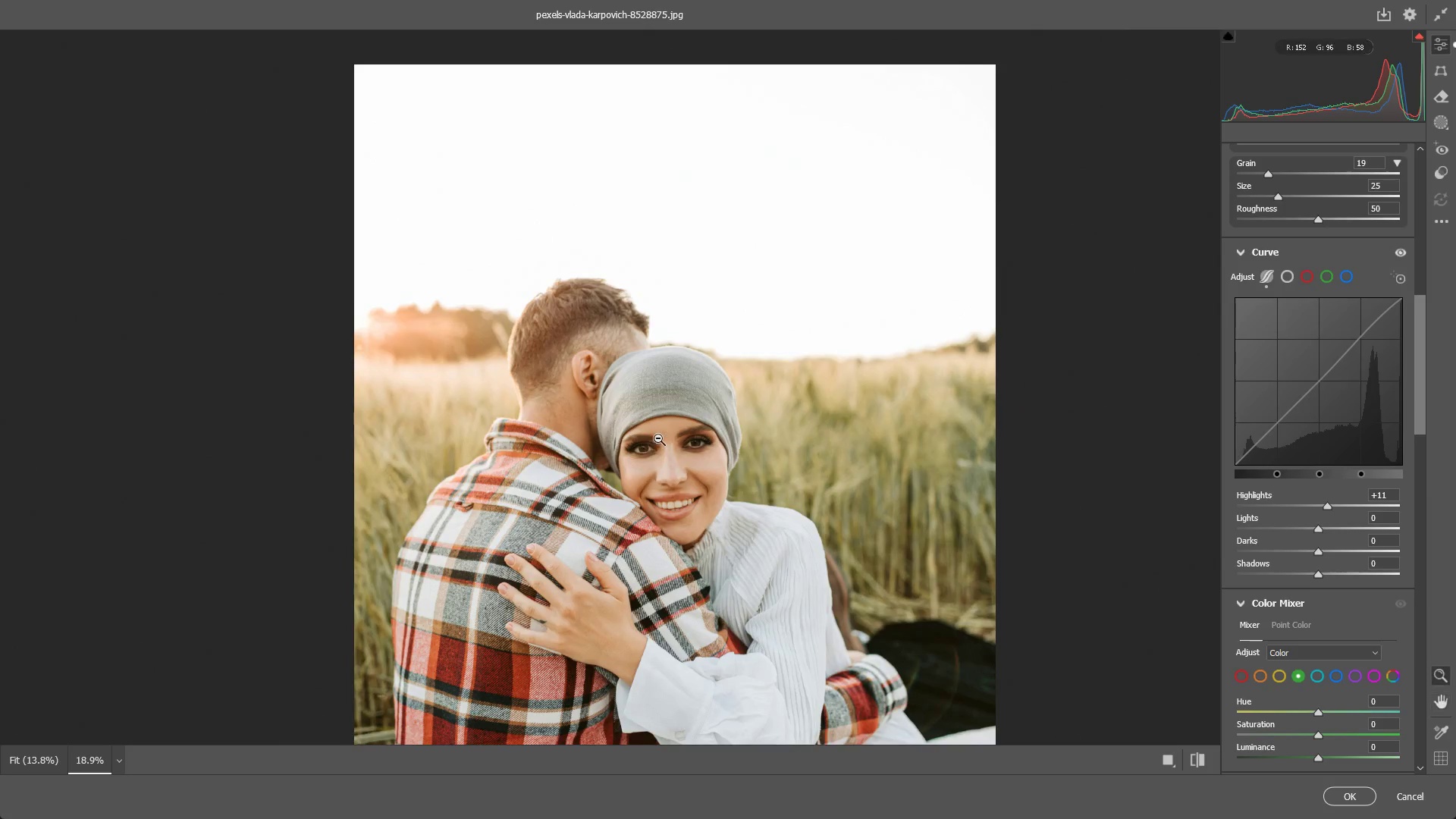 
left_click_drag(start_coordinate=[662, 439], to_coordinate=[717, 451])
 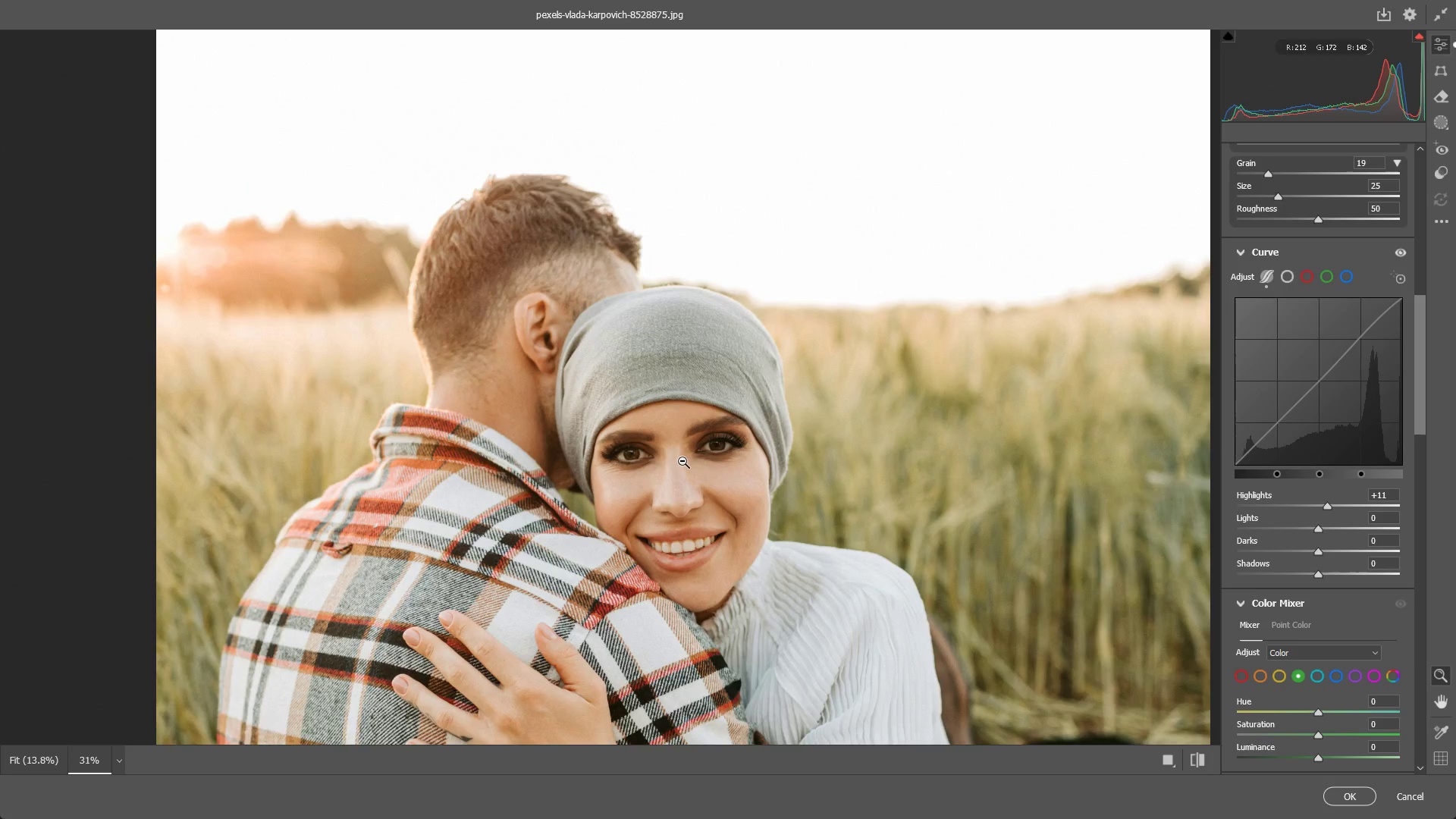 
left_click_drag(start_coordinate=[686, 463], to_coordinate=[712, 469])
 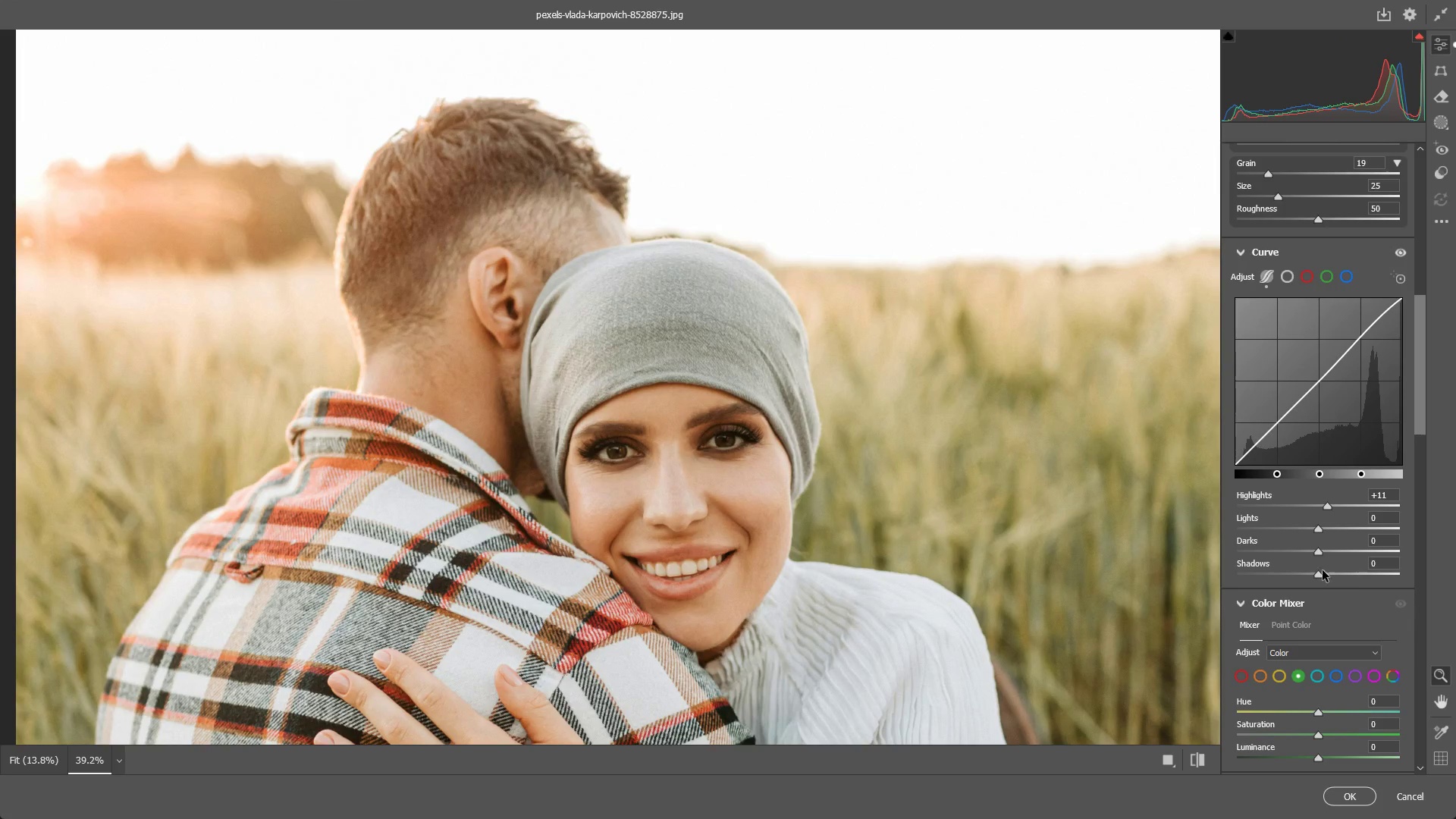 
left_click_drag(start_coordinate=[1323, 573], to_coordinate=[1317, 573])
 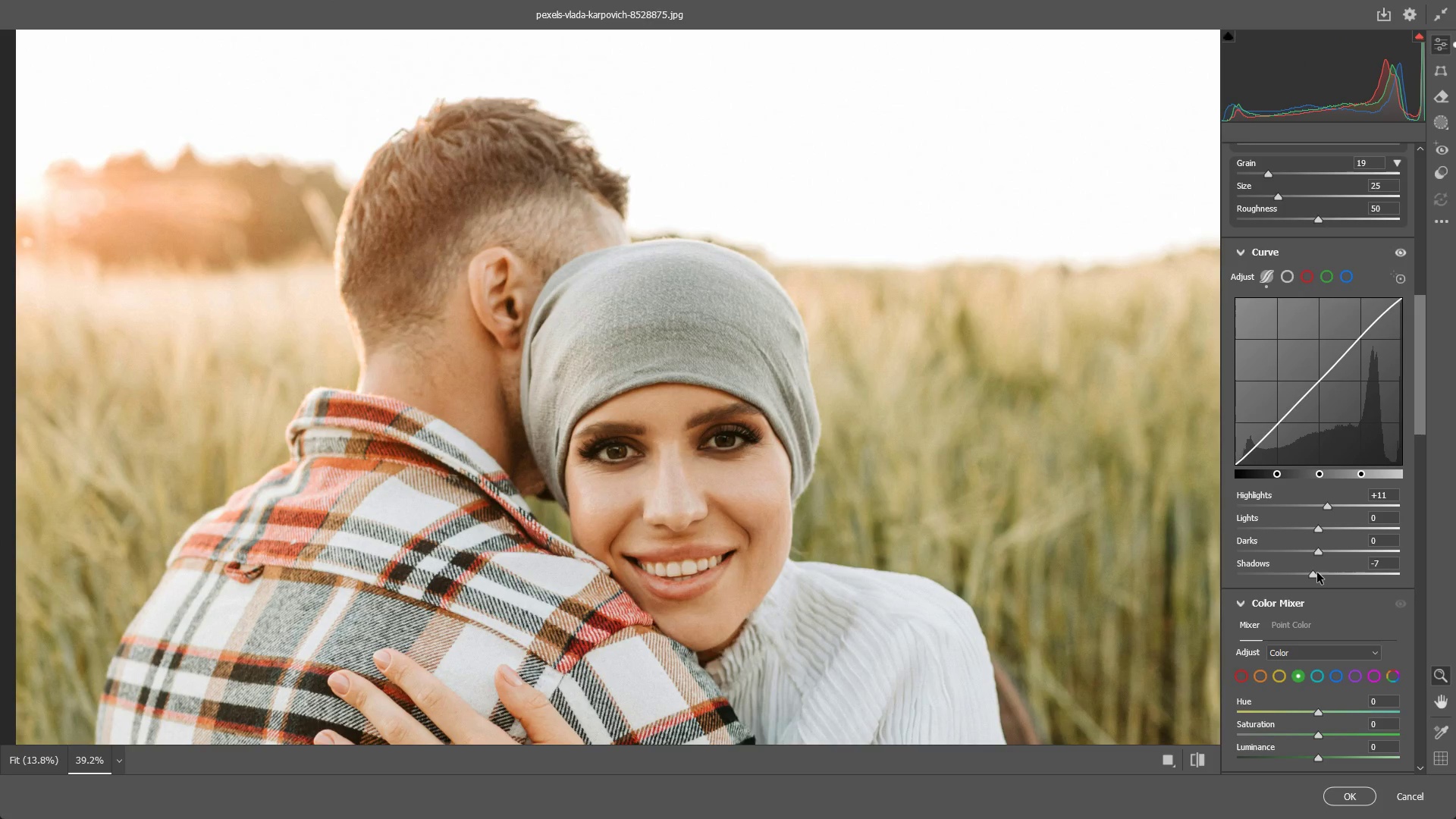 
key(Control+ControlLeft)
 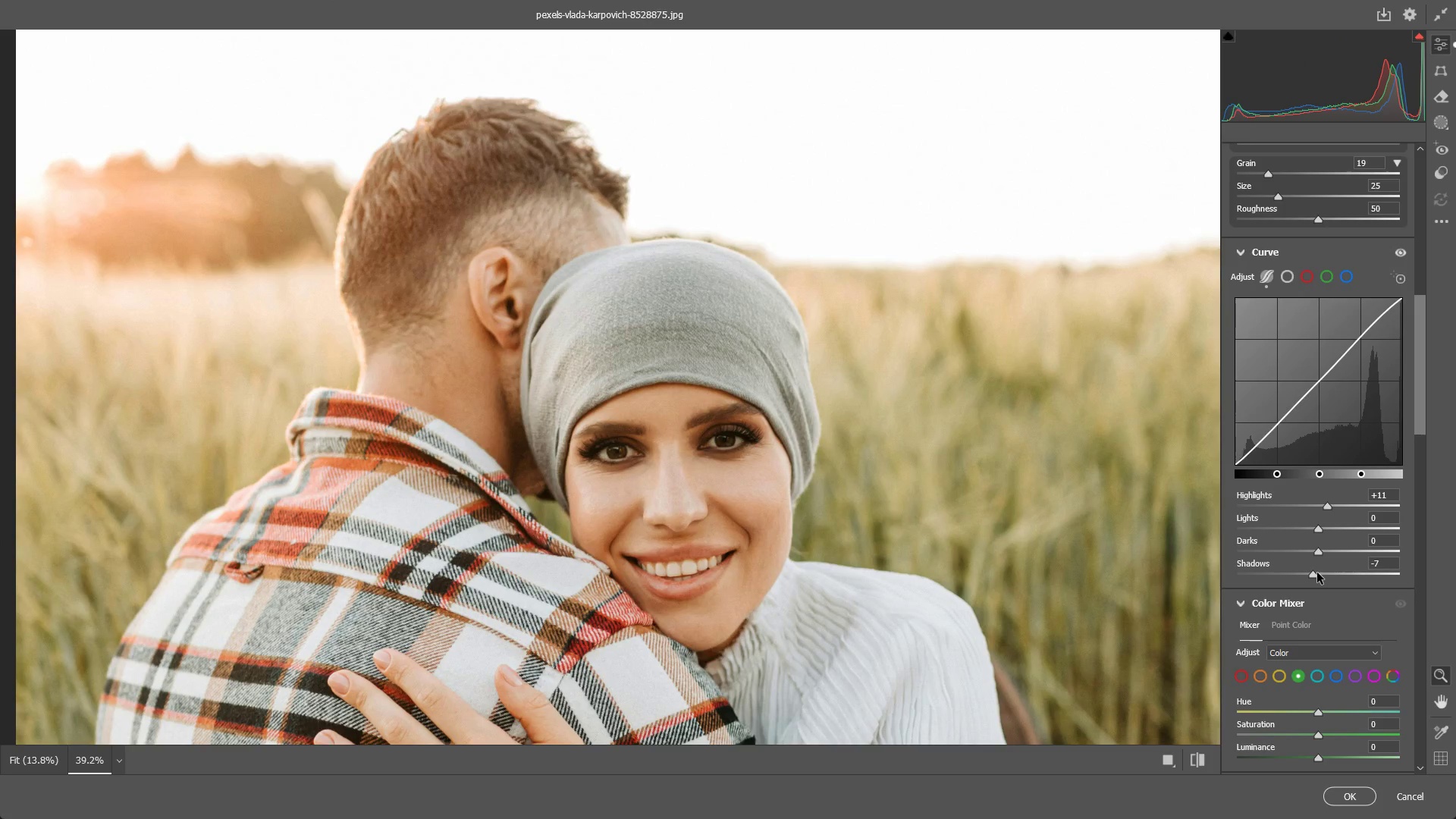 
key(Control+Z)
 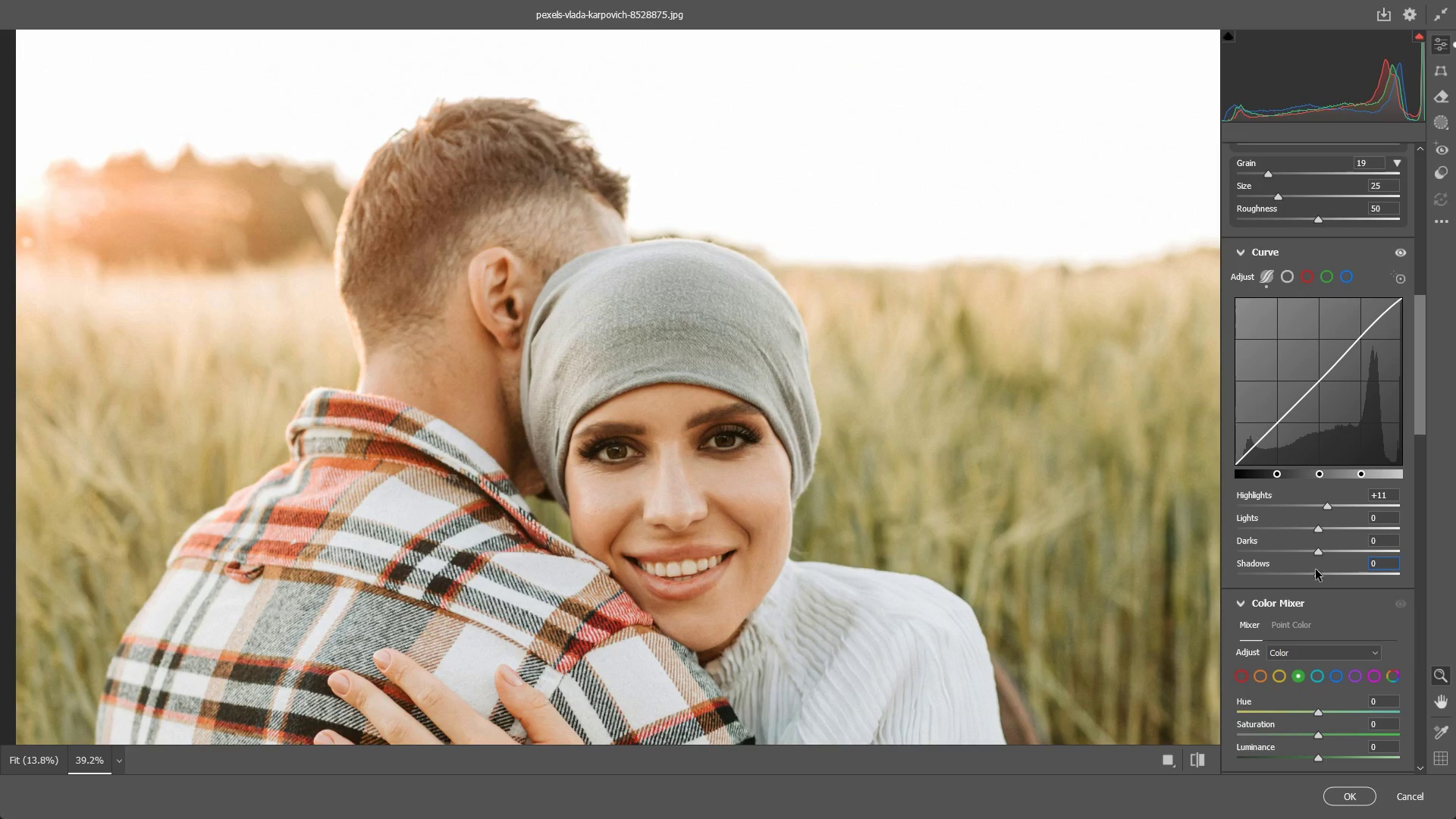 
wait(6.53)
 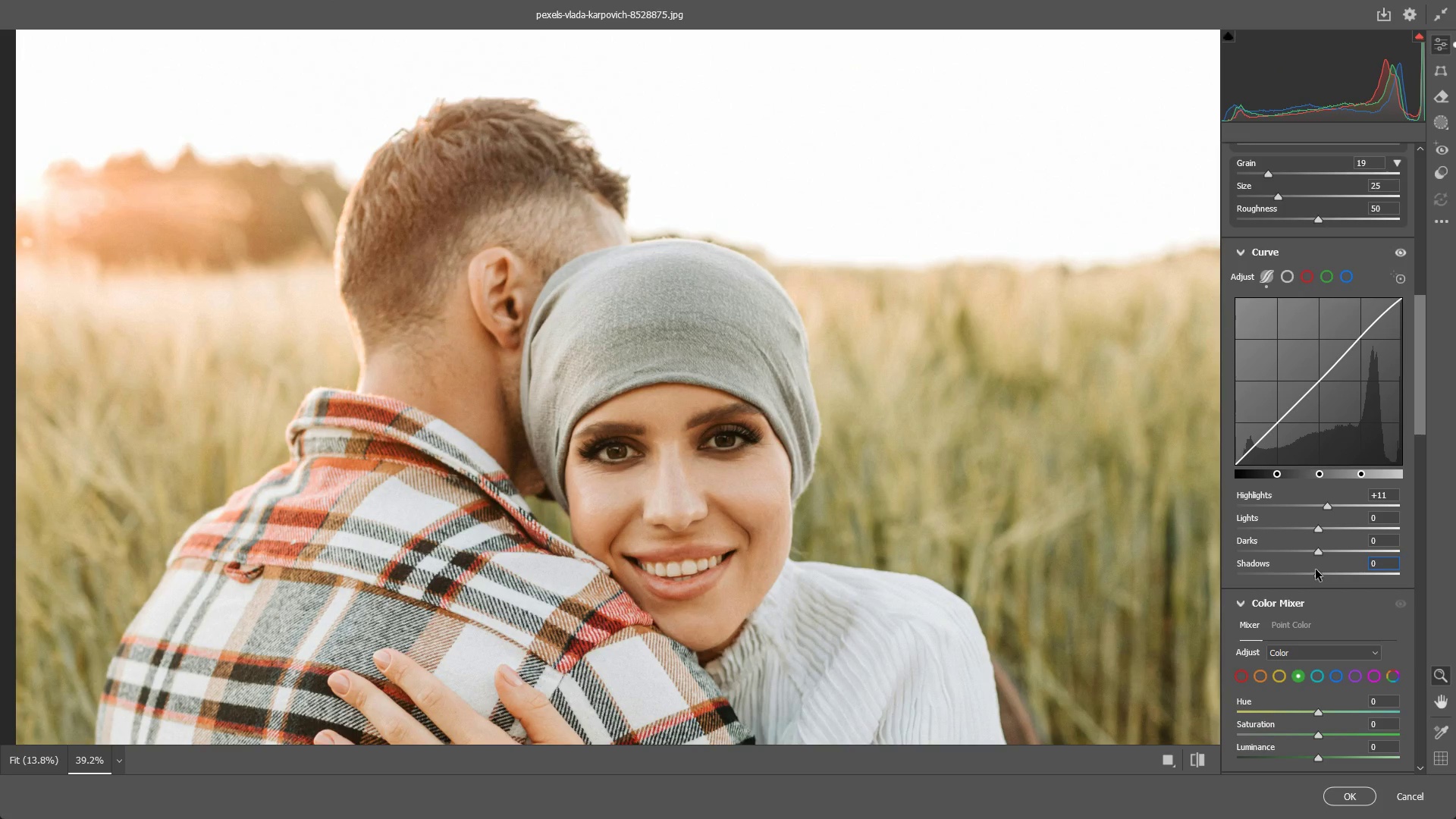 
left_click_drag(start_coordinate=[603, 439], to_coordinate=[632, 443])
 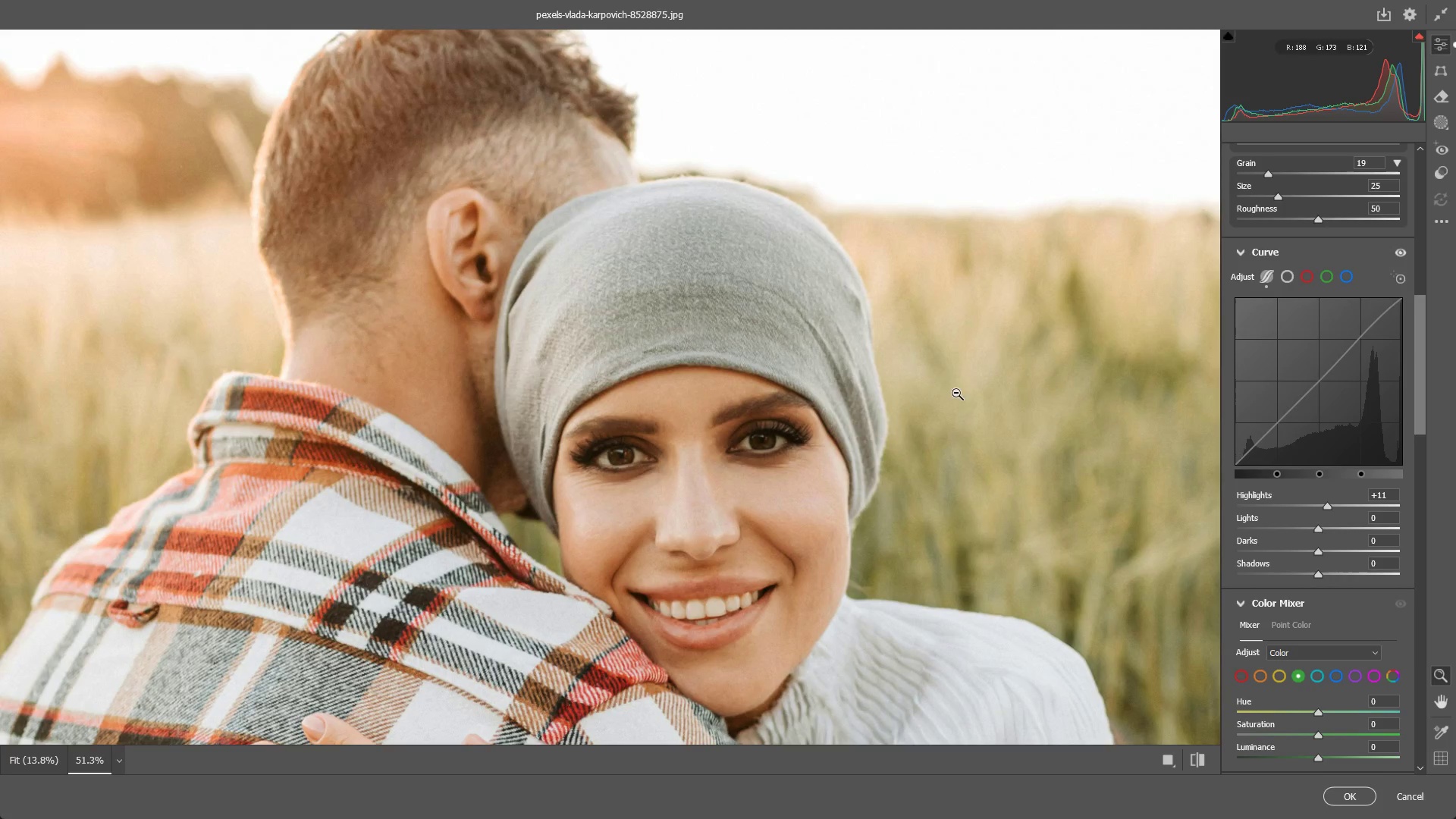 
left_click_drag(start_coordinate=[851, 428], to_coordinate=[808, 430])
 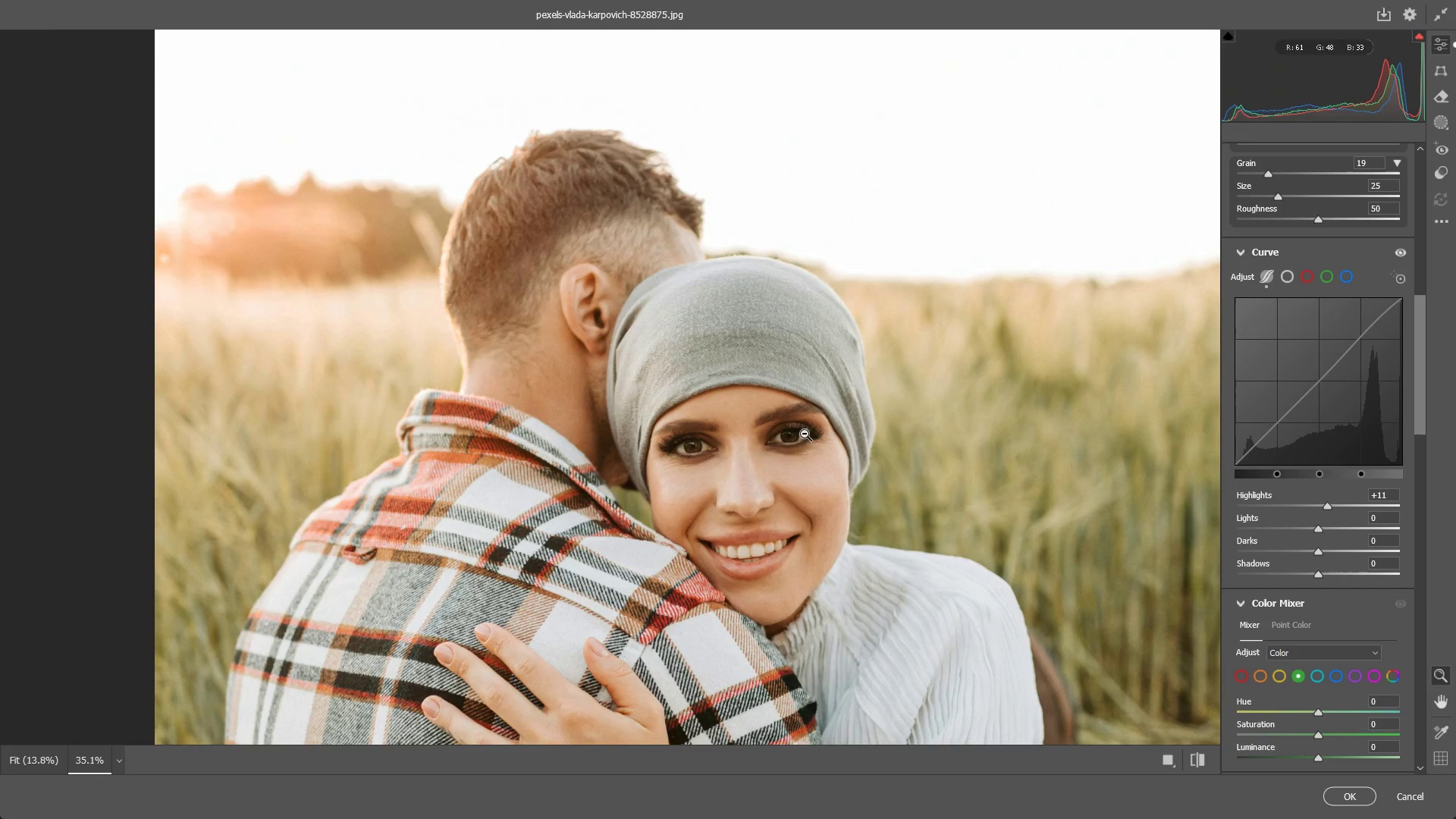 
hold_key(key=Space, duration=0.48)
 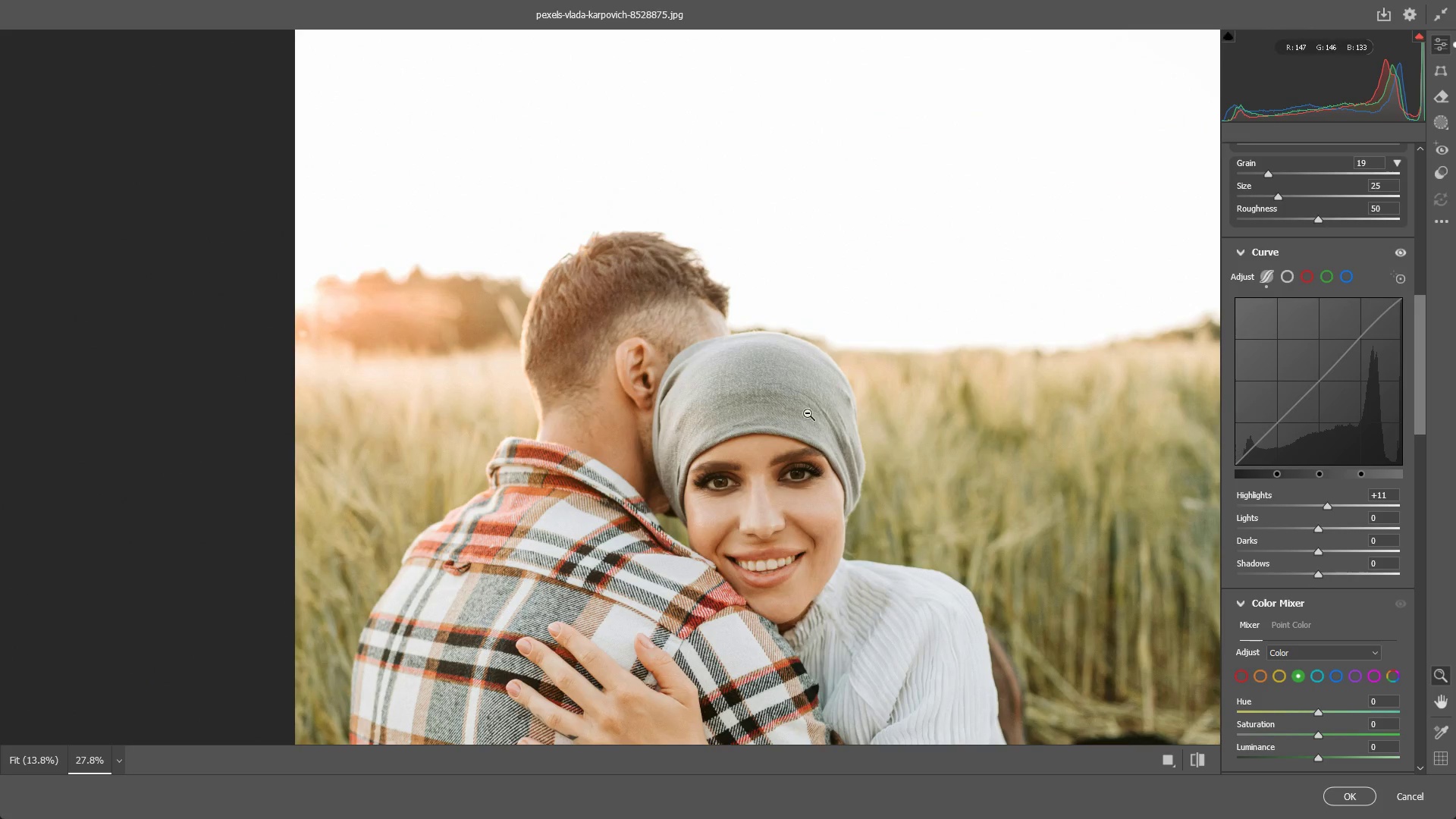 
left_click_drag(start_coordinate=[780, 425], to_coordinate=[780, 485])
 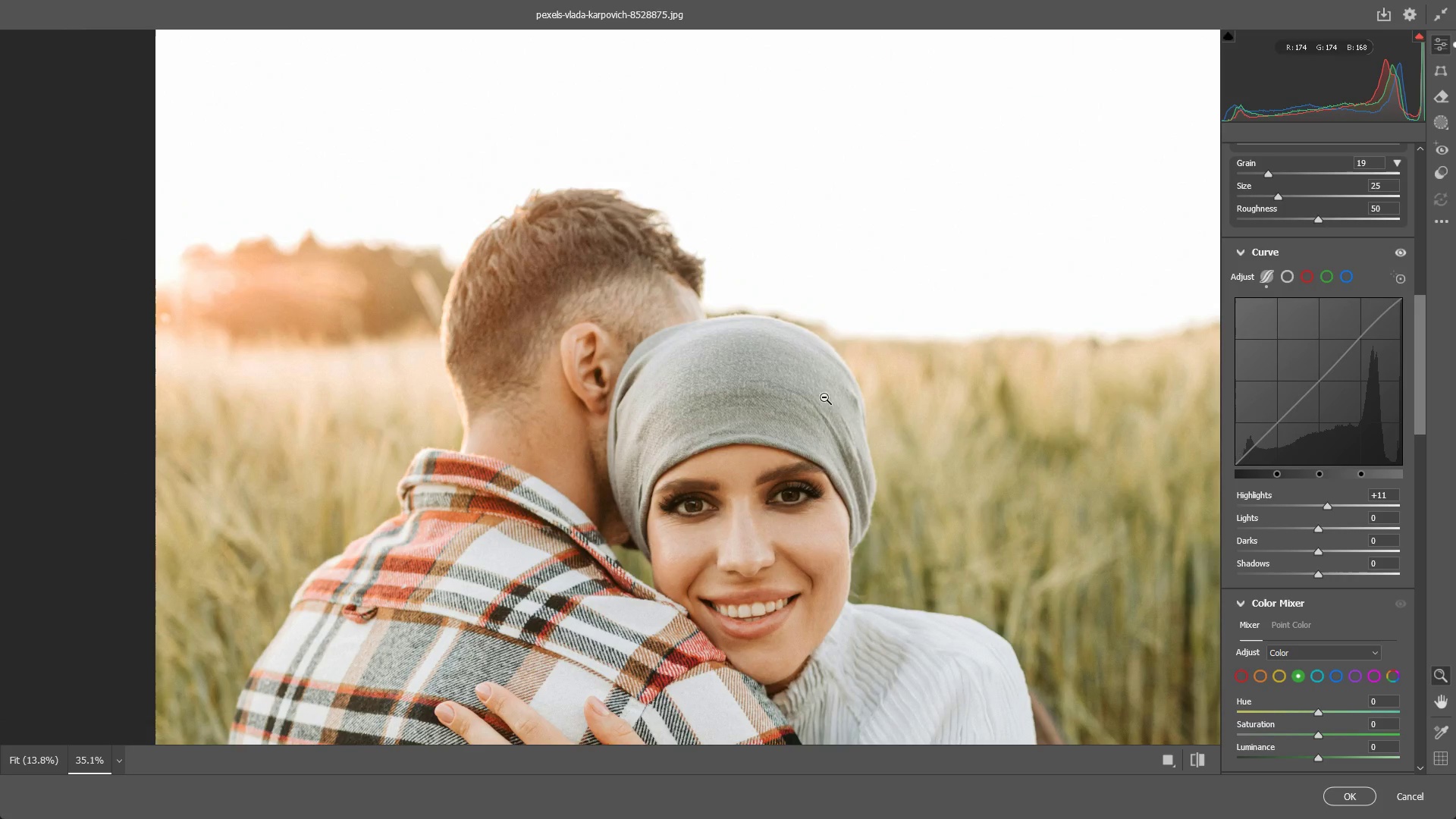 
left_click_drag(start_coordinate=[824, 397], to_coordinate=[798, 411])
 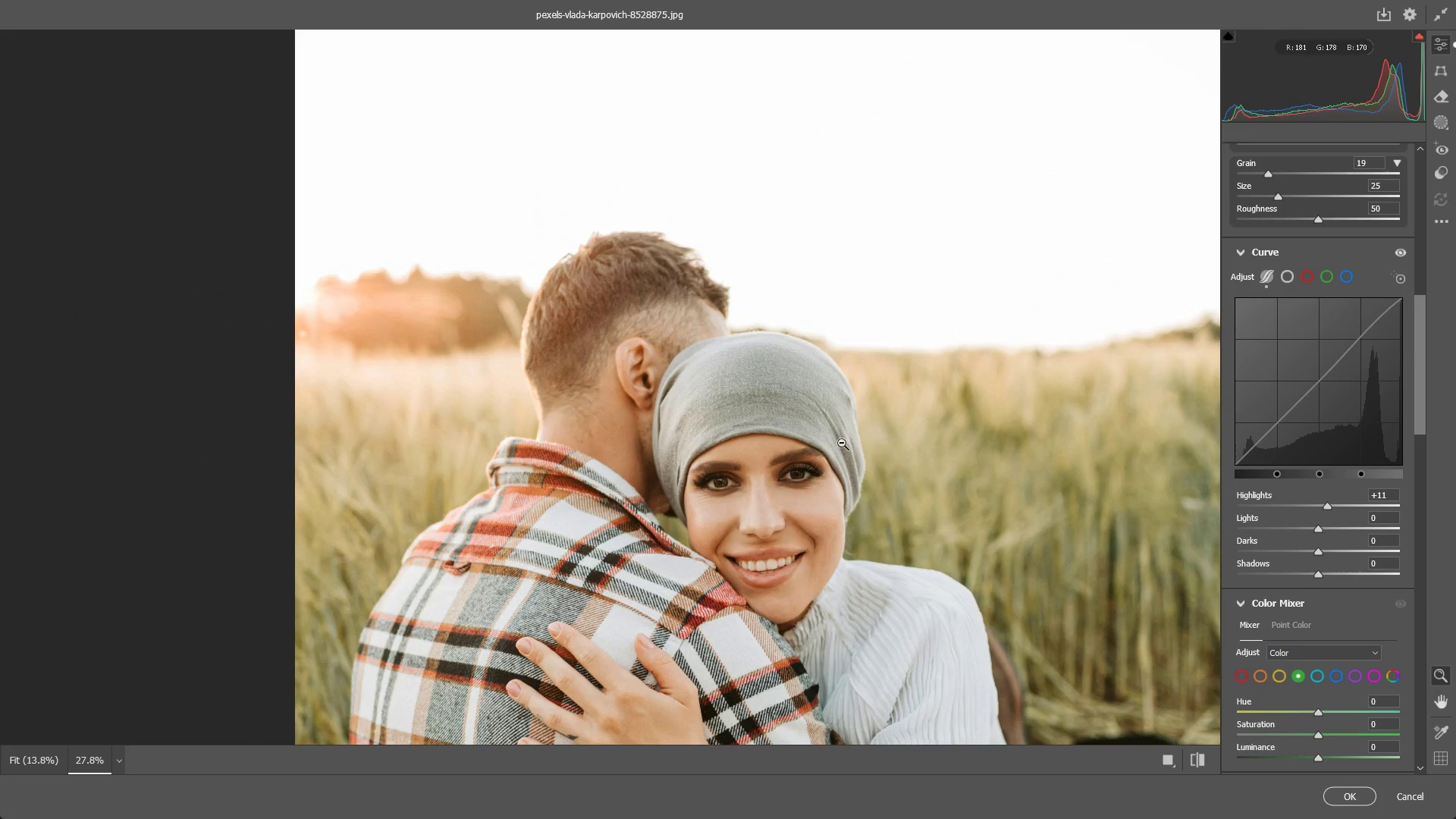 
hold_key(key=Space, duration=0.52)
 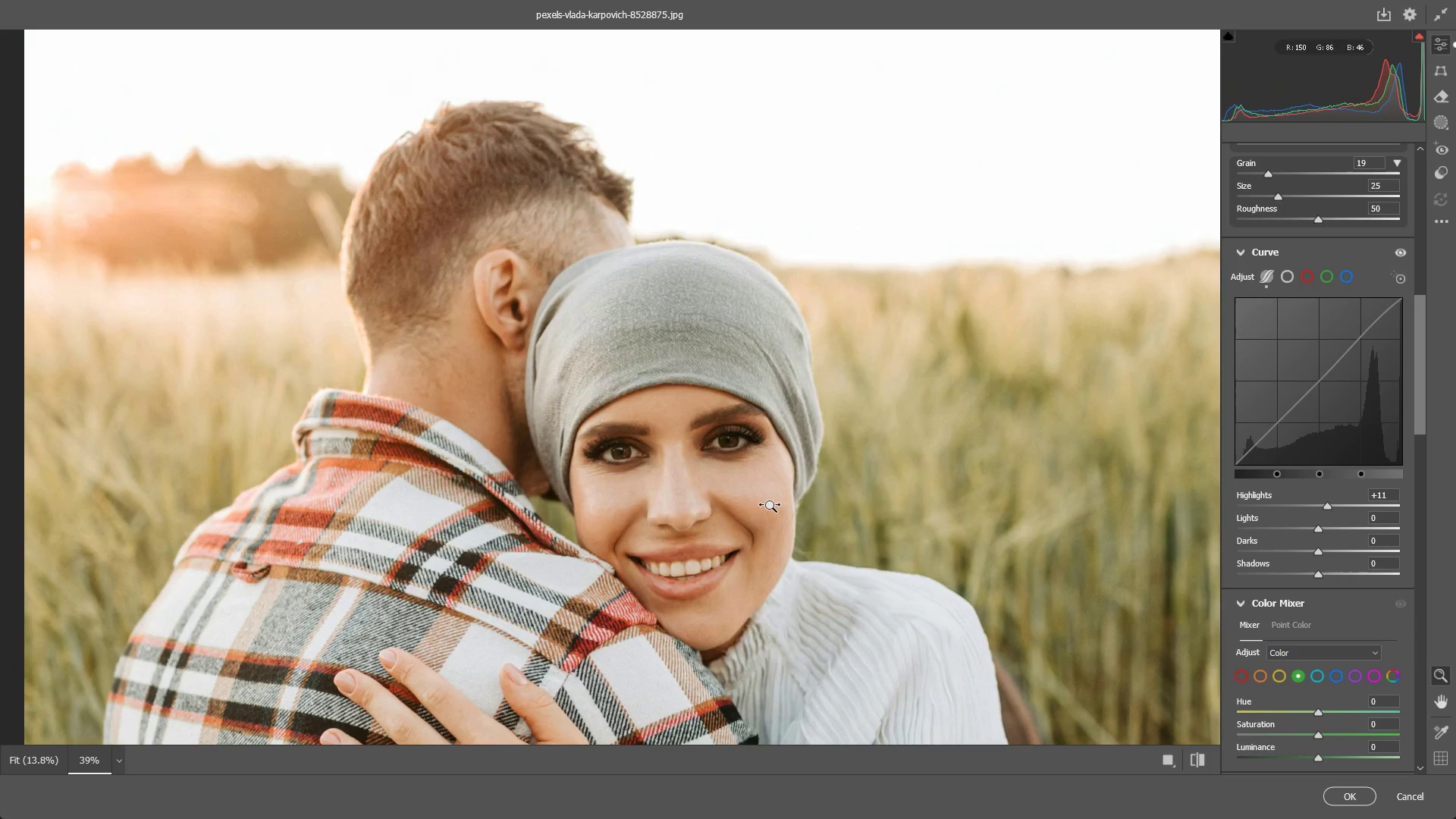 
left_click_drag(start_coordinate=[850, 466], to_coordinate=[783, 454])
 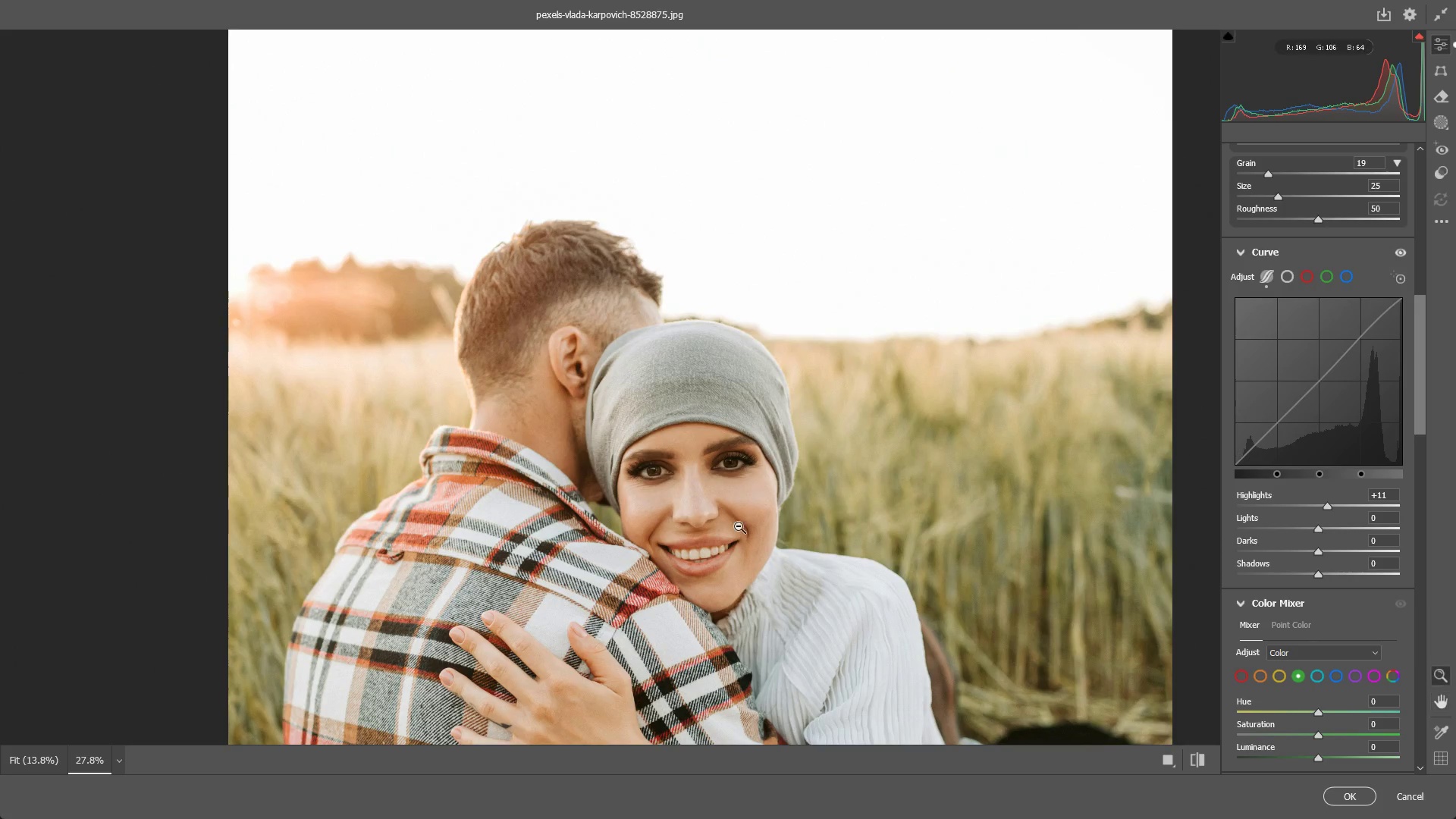 
left_click_drag(start_coordinate=[734, 517], to_coordinate=[770, 506])
 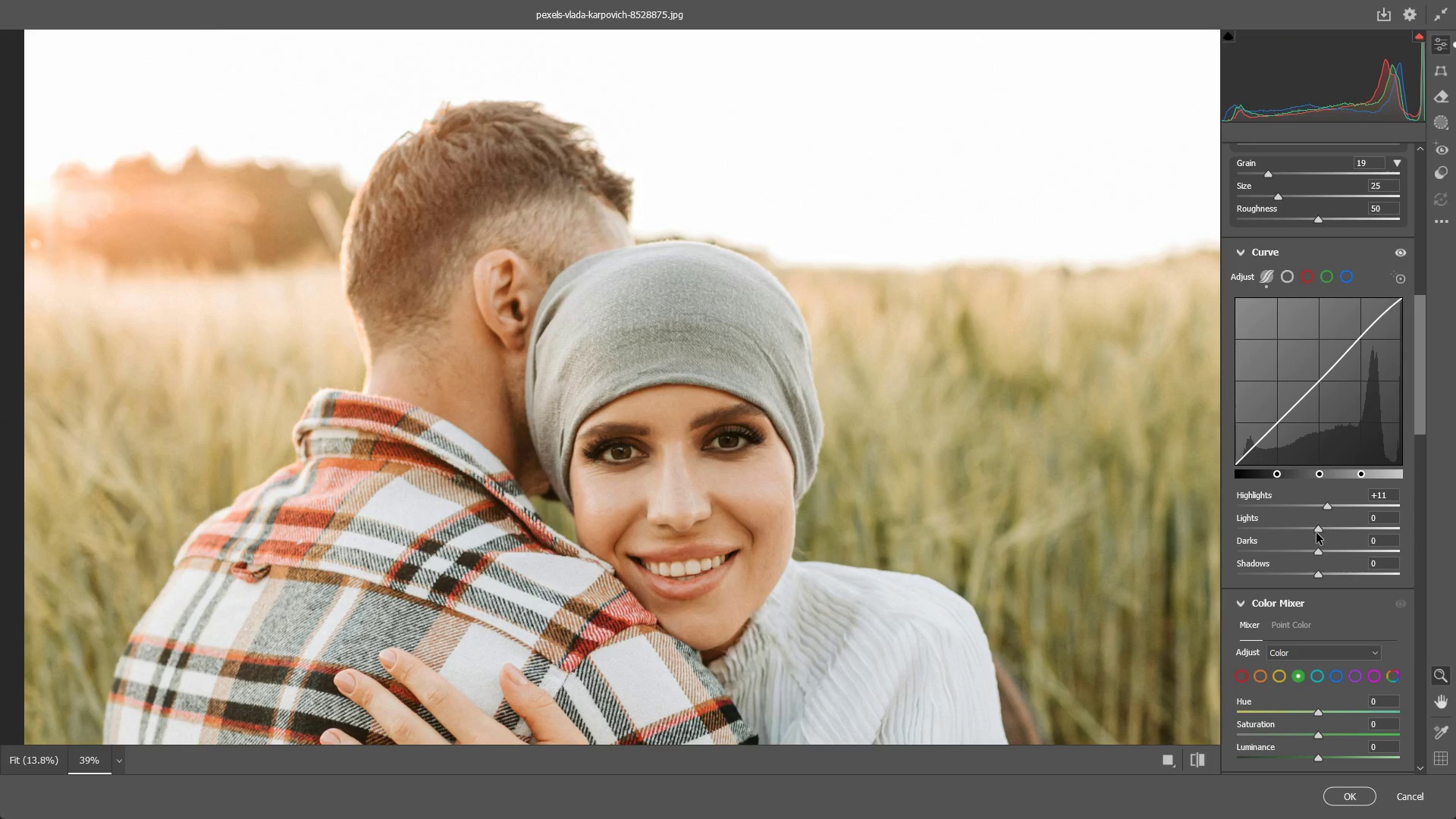 
left_click_drag(start_coordinate=[1316, 532], to_coordinate=[1304, 513])
 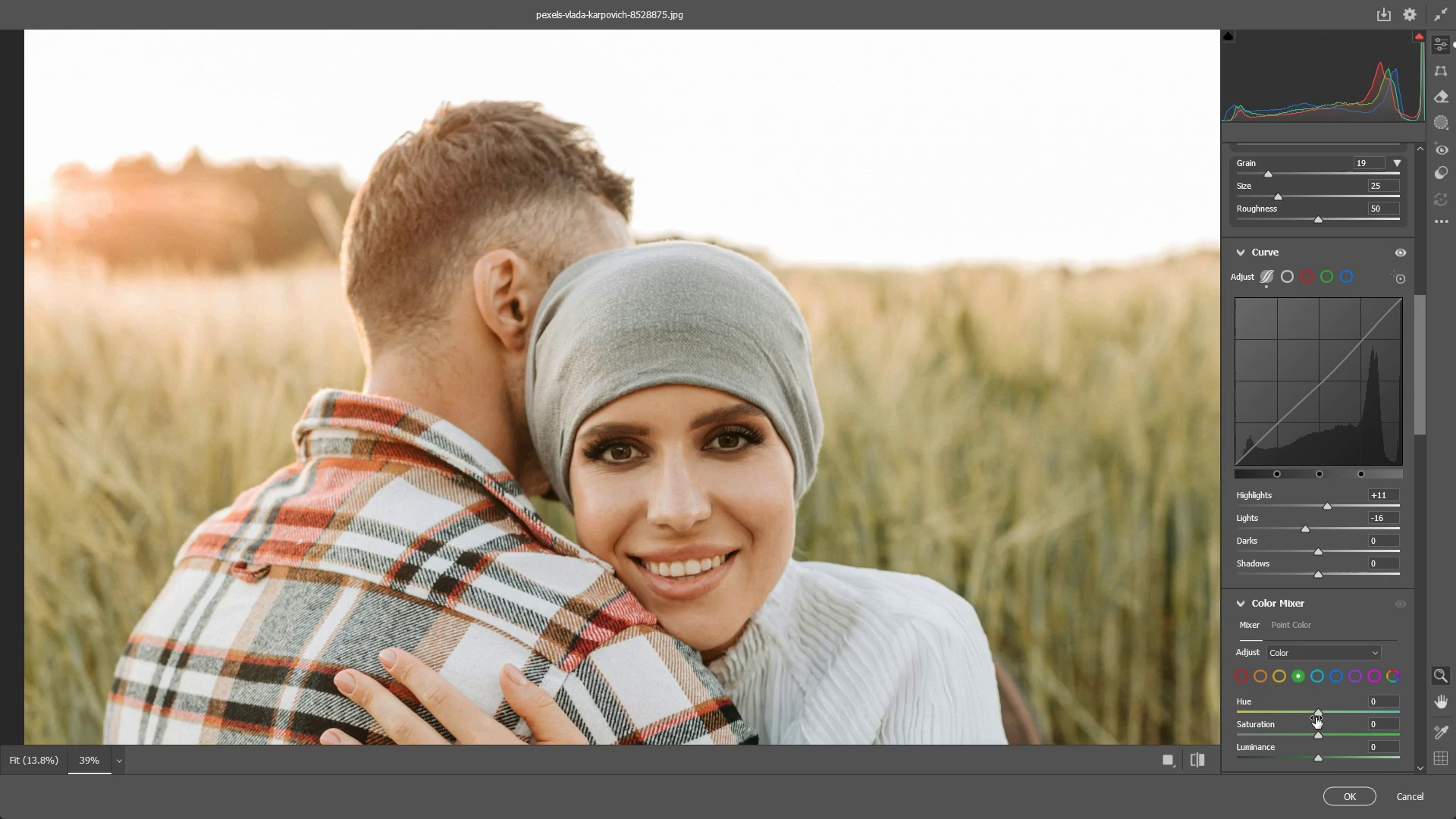 
left_click_drag(start_coordinate=[1323, 709], to_coordinate=[1358, 716])
 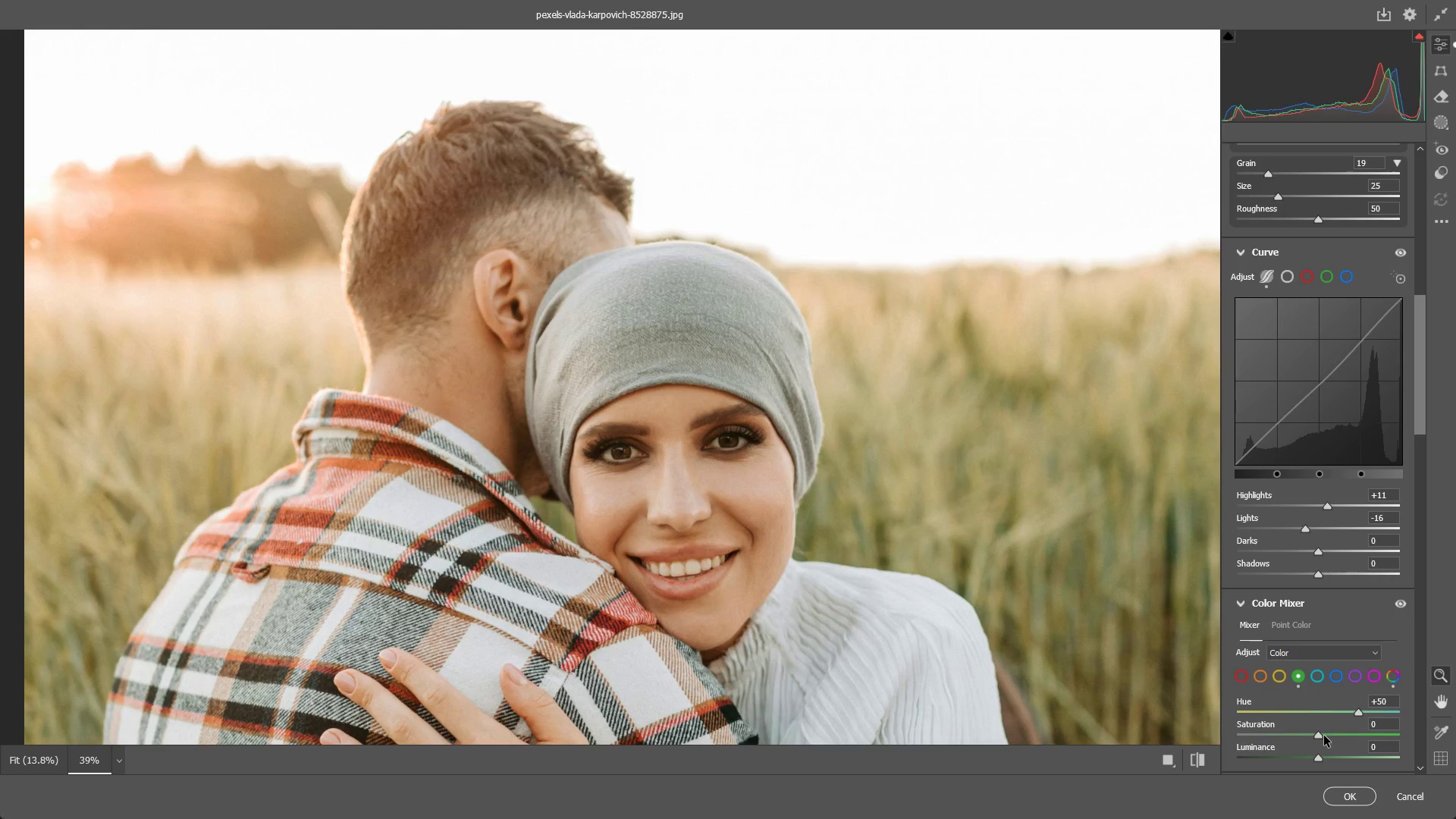 
left_click_drag(start_coordinate=[1323, 736], to_coordinate=[1287, 739])
 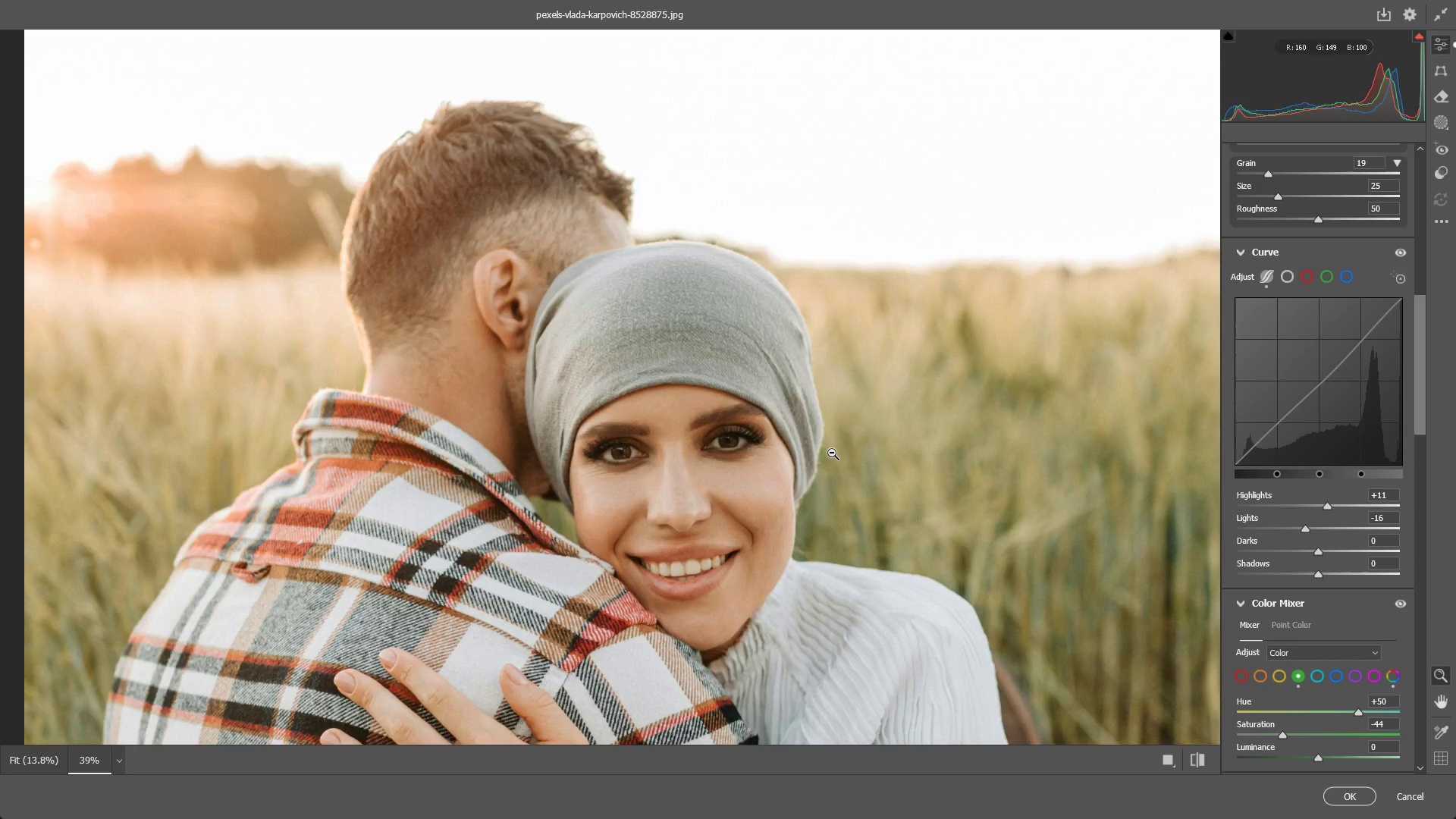 
left_click_drag(start_coordinate=[830, 453], to_coordinate=[692, 438])
 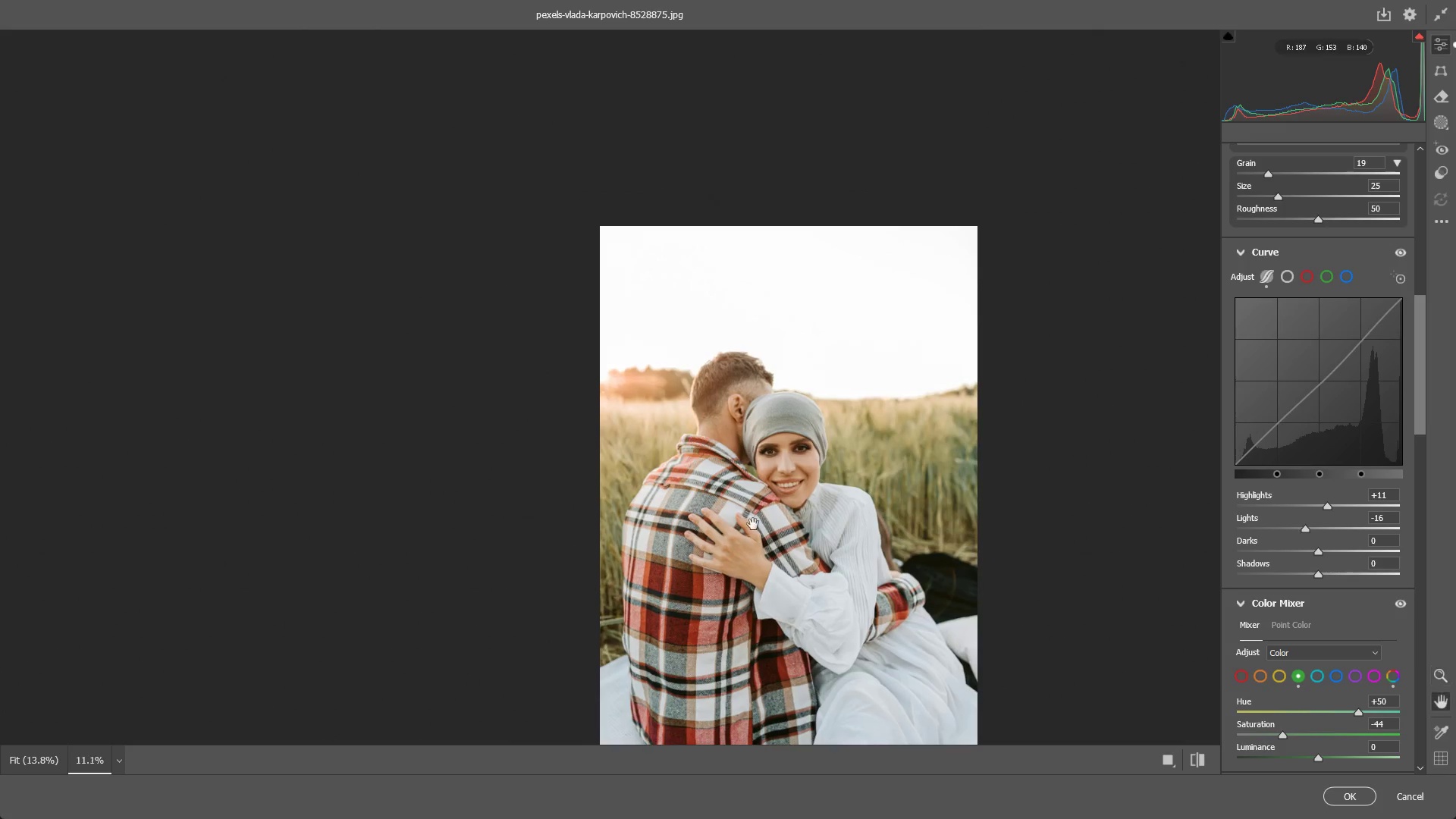 
hold_key(key=Space, duration=0.53)
 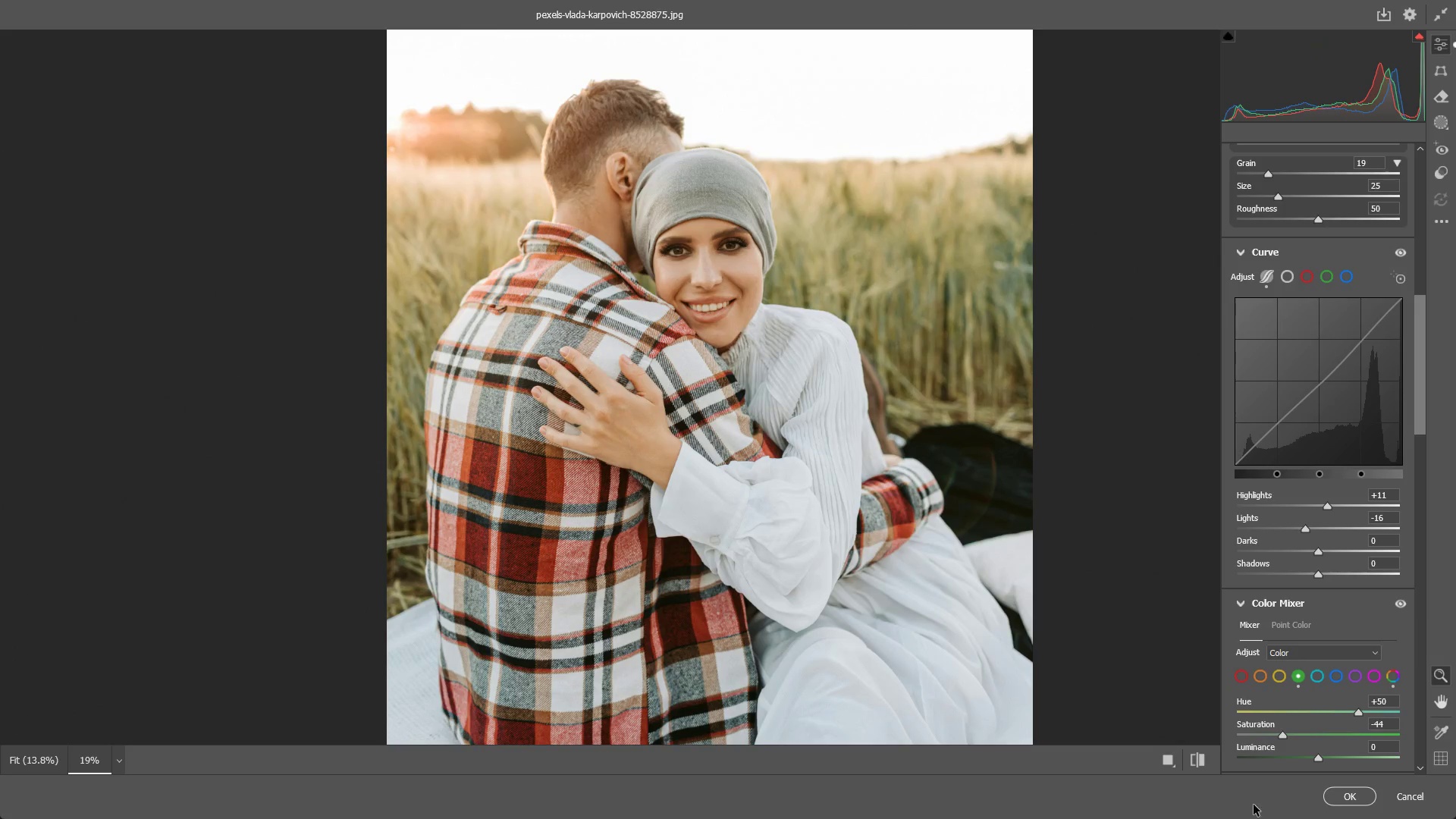 
left_click_drag(start_coordinate=[777, 560], to_coordinate=[697, 416])
 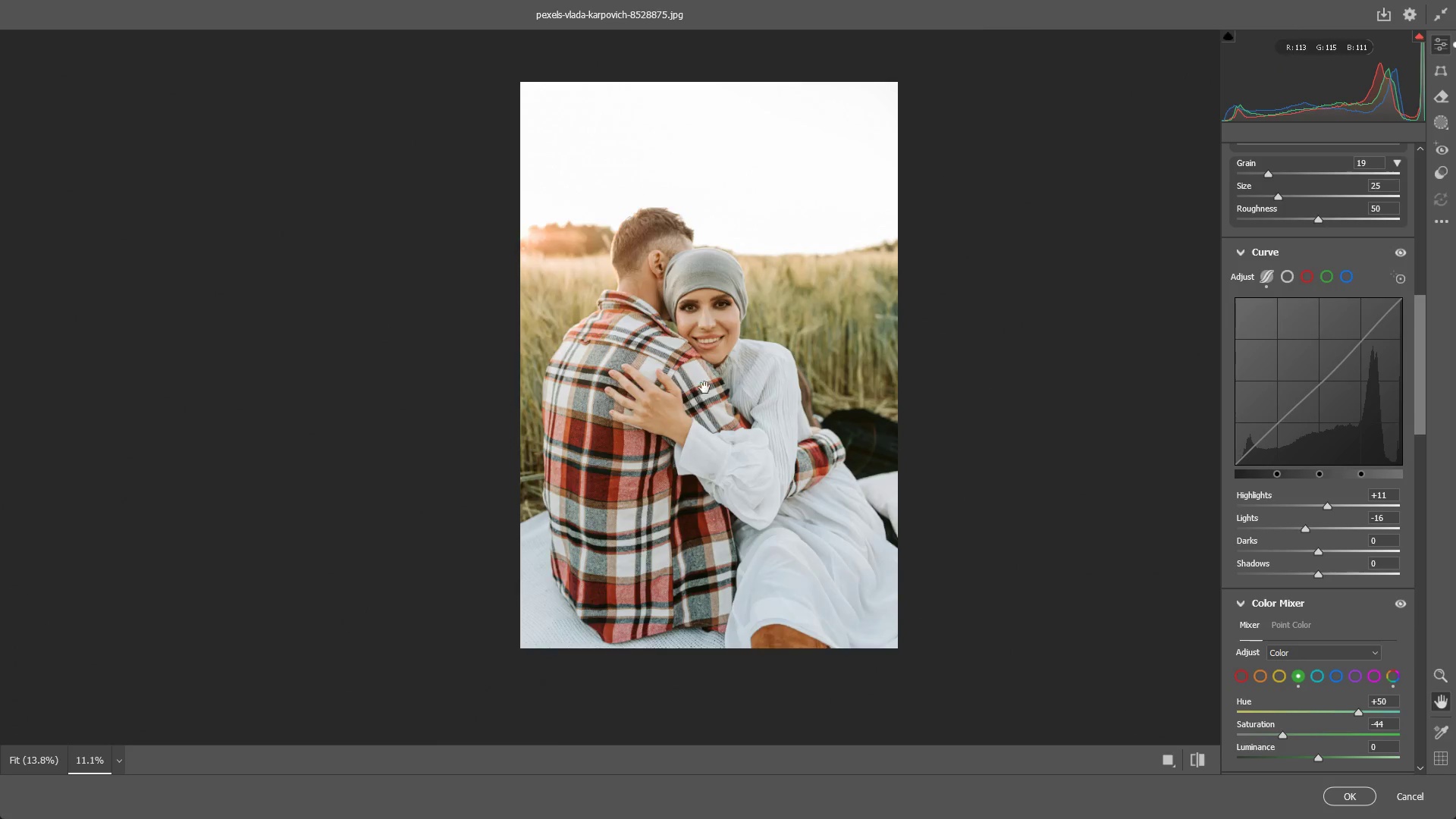 
left_click_drag(start_coordinate=[707, 388], to_coordinate=[766, 393])
 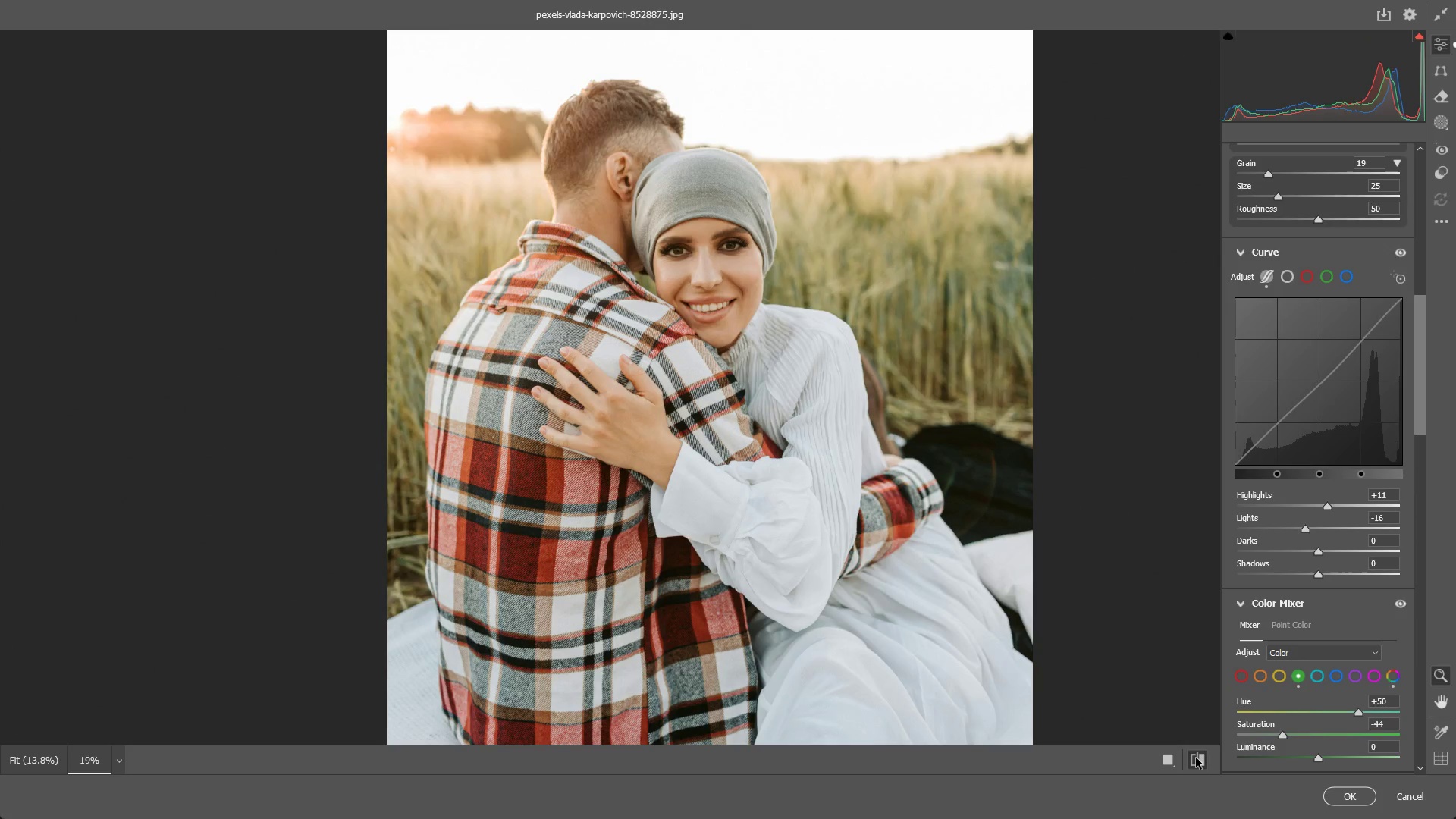 
double_click([1196, 758])
 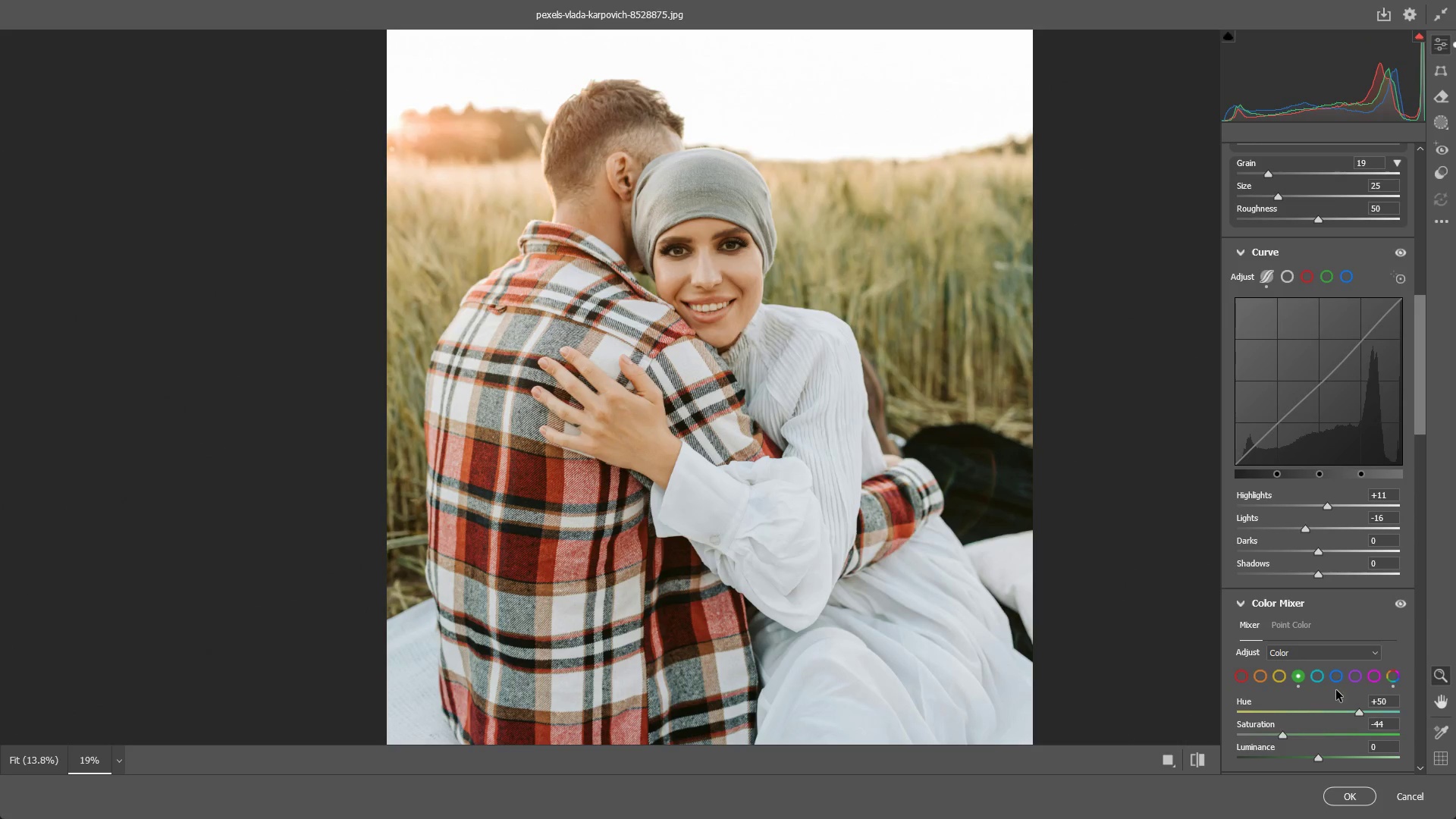 
scroll: coordinate [1305, 689], scroll_direction: down, amount: 3.0
 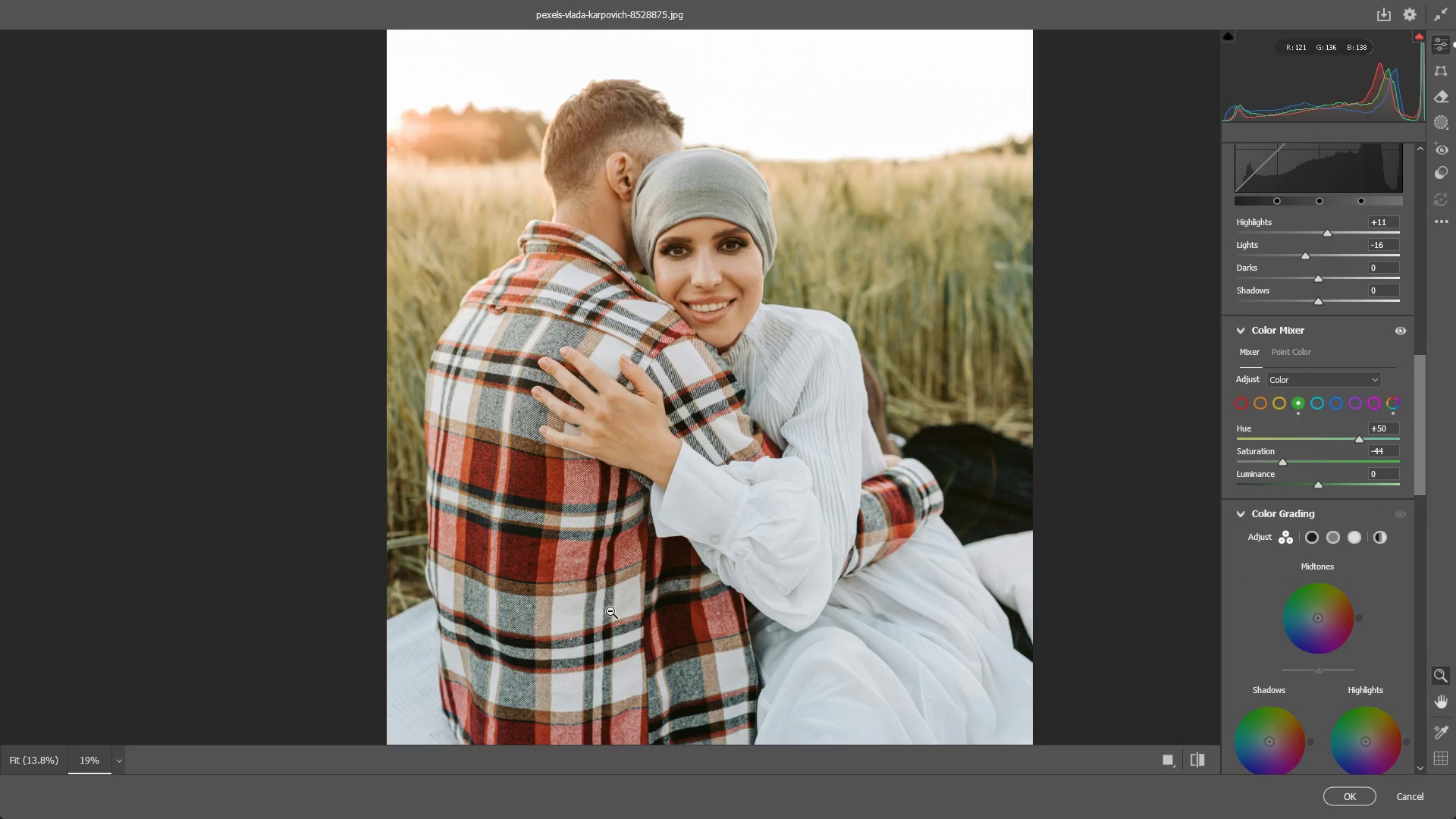 
left_click_drag(start_coordinate=[683, 476], to_coordinate=[668, 474])
 